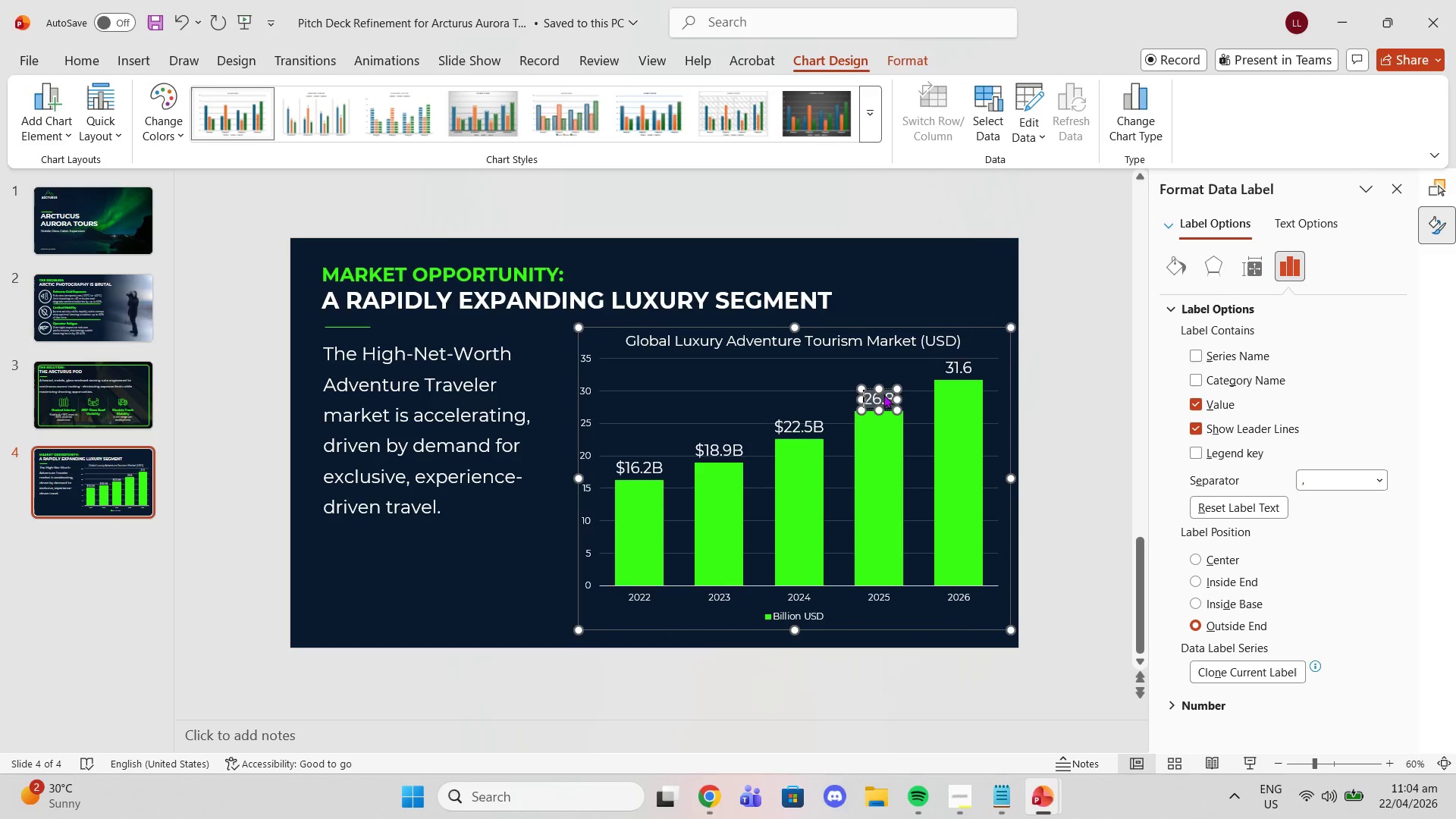 
key(ArrowLeft)
 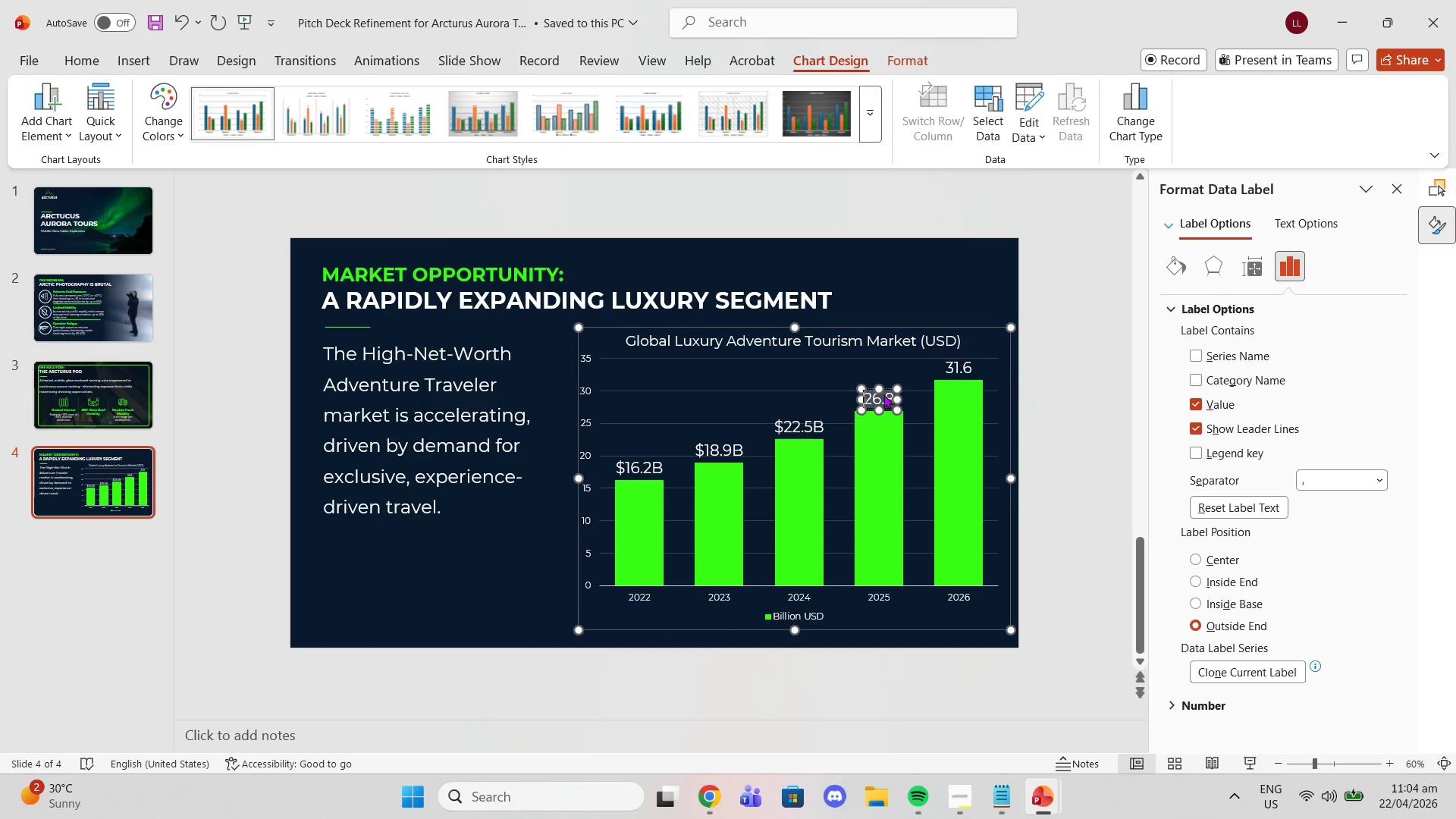 
key(ArrowLeft)
 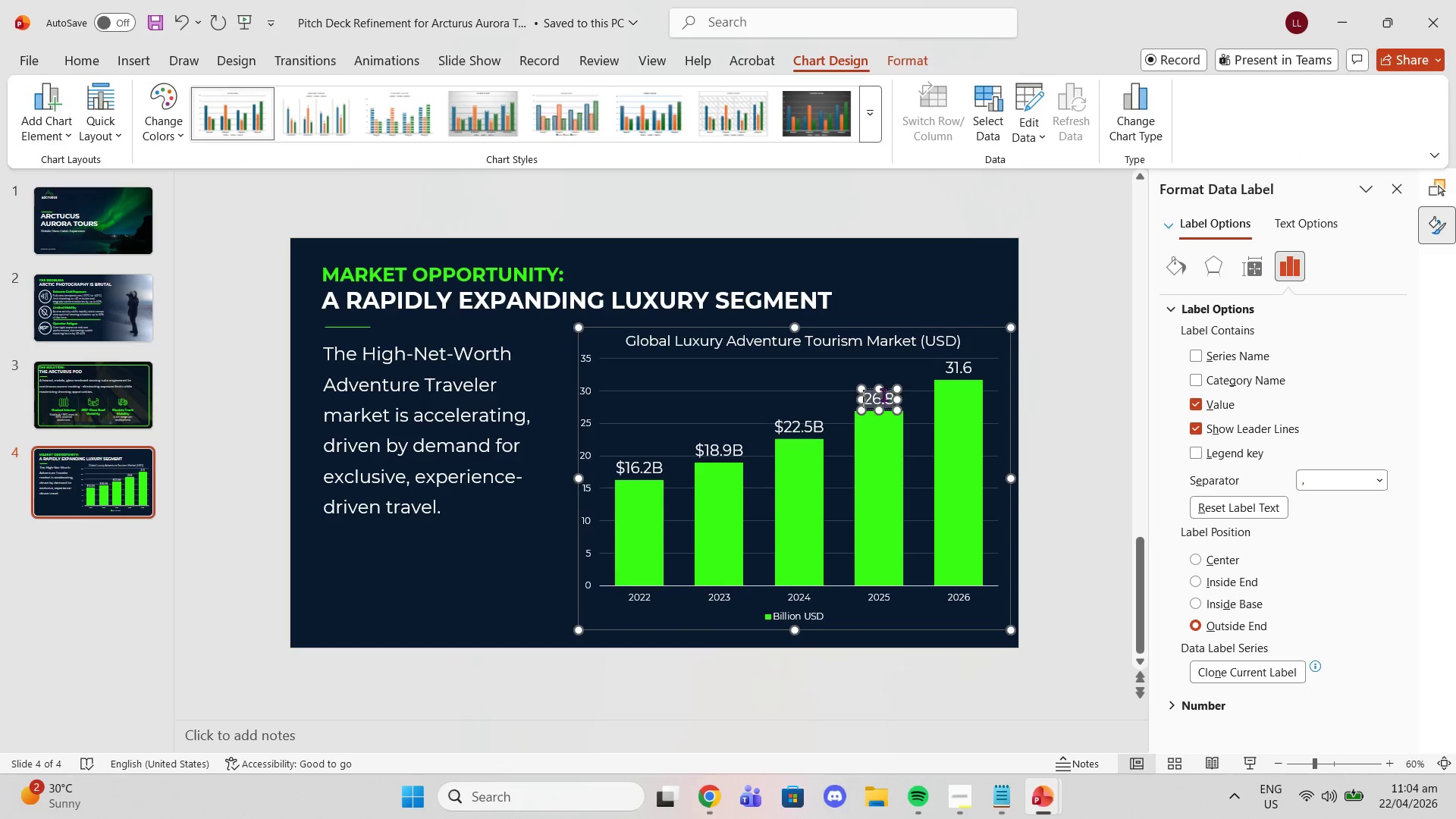 
key(Shift+4)
 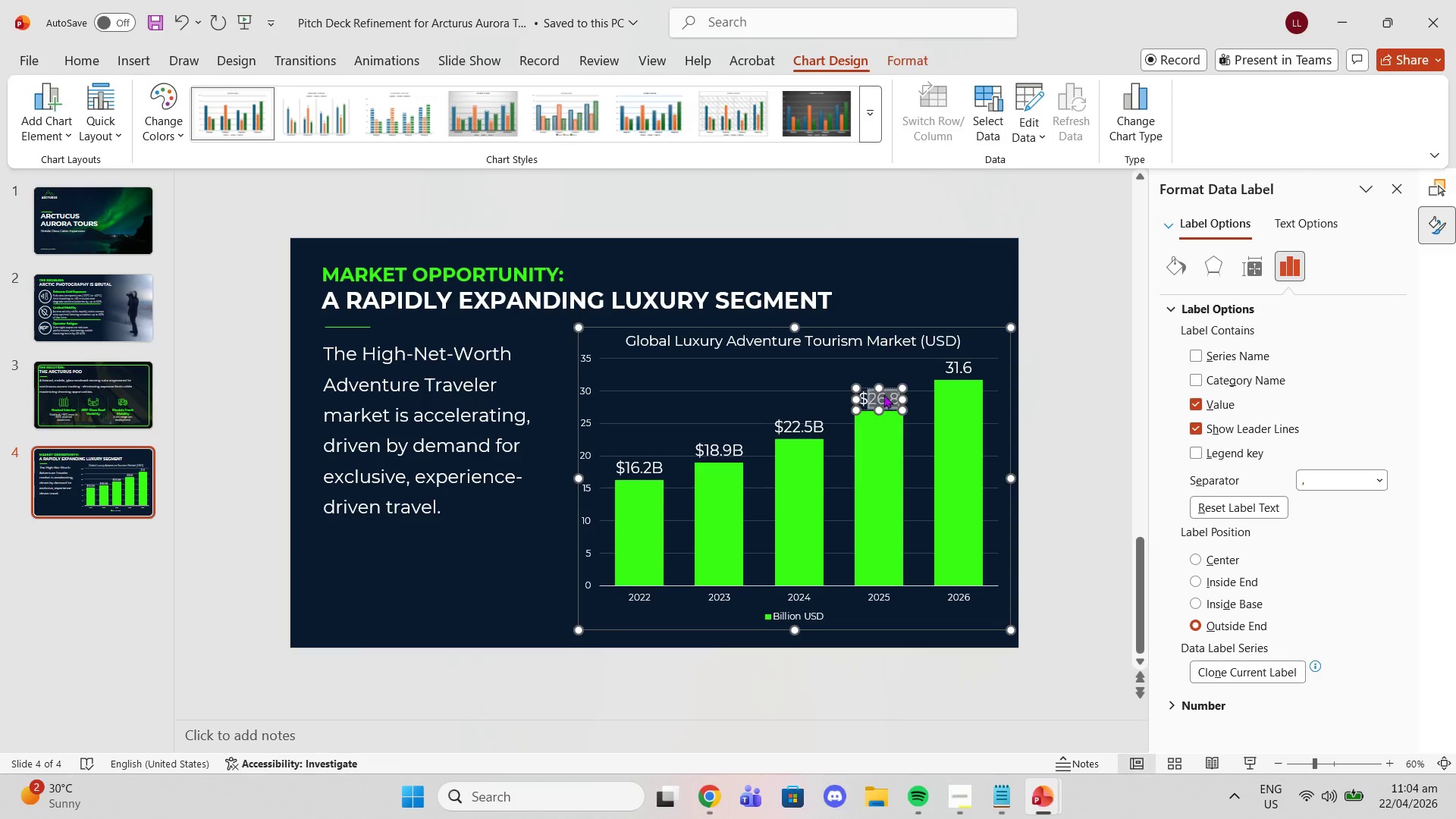 
key(ArrowRight)
 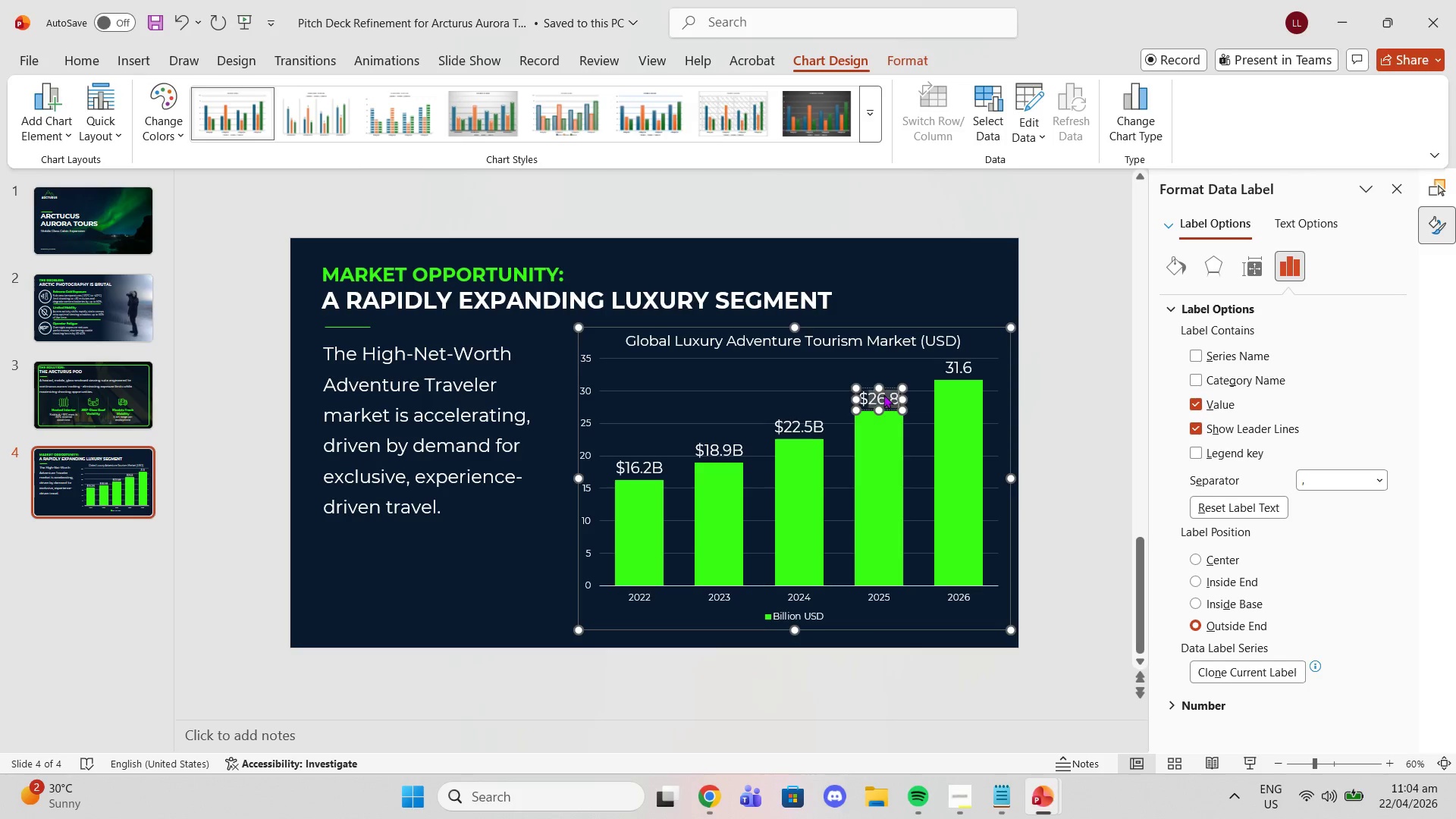 
key(ArrowRight)
 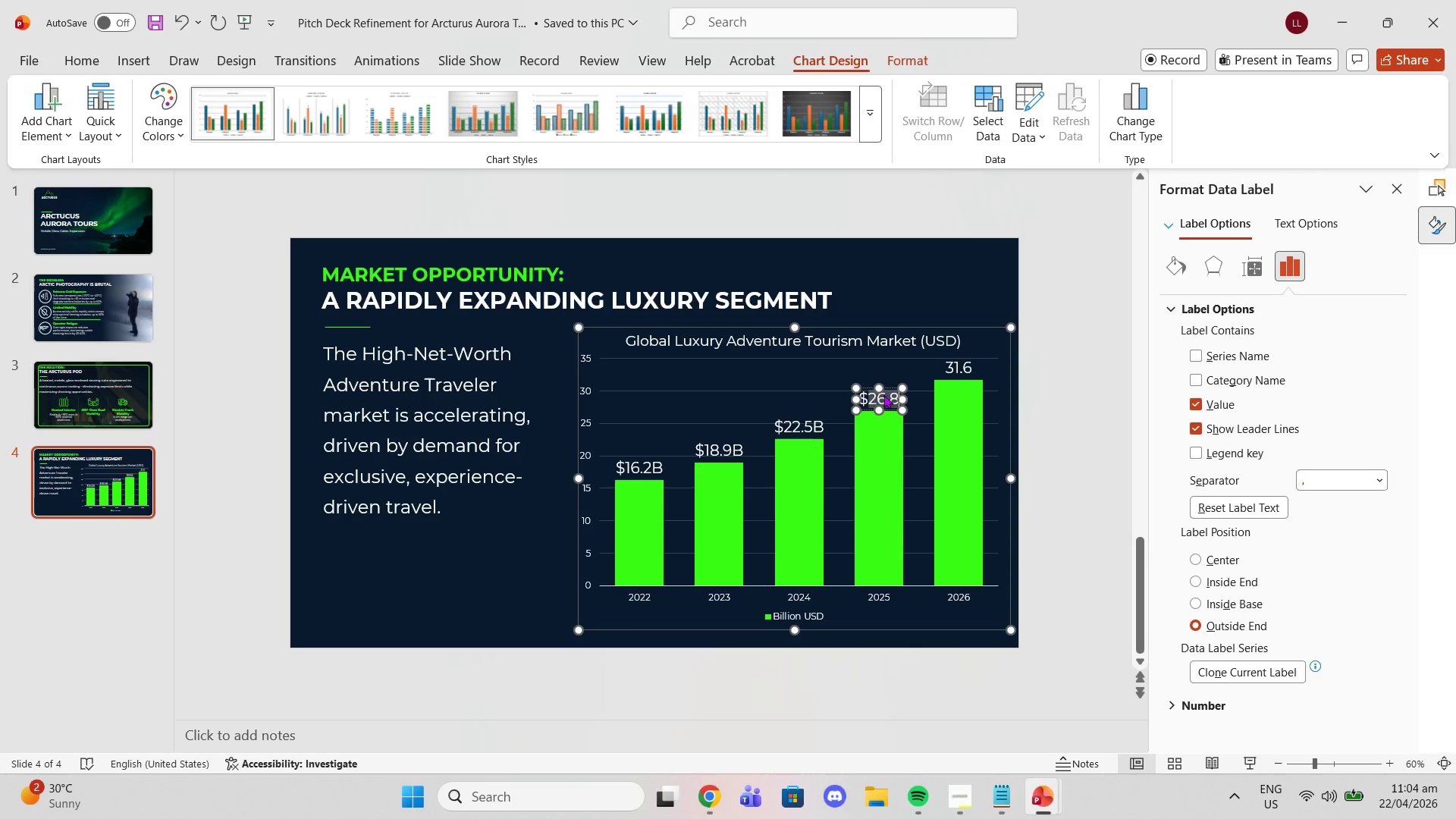 
key(ArrowRight)
 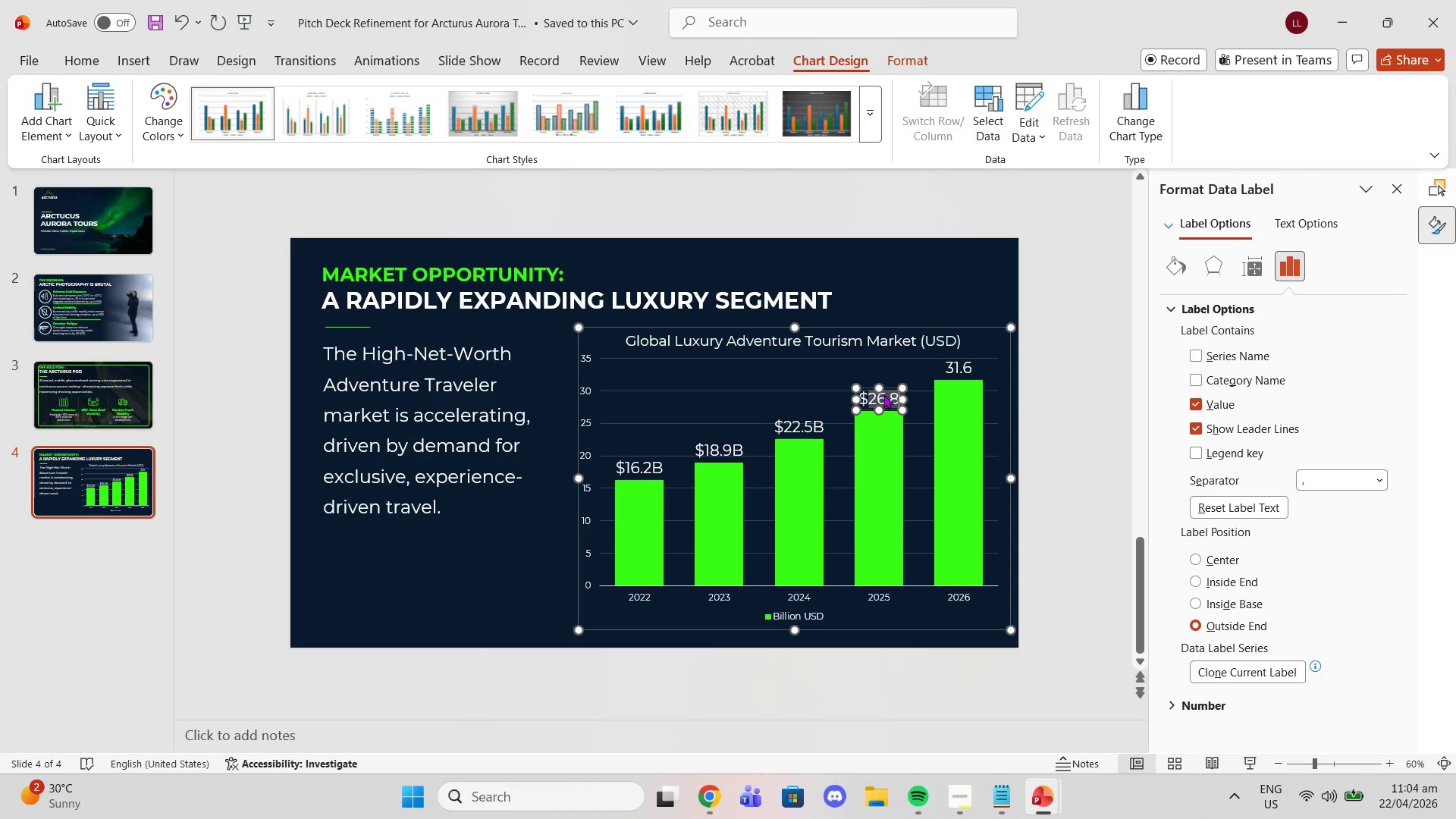 
key(ArrowRight)
 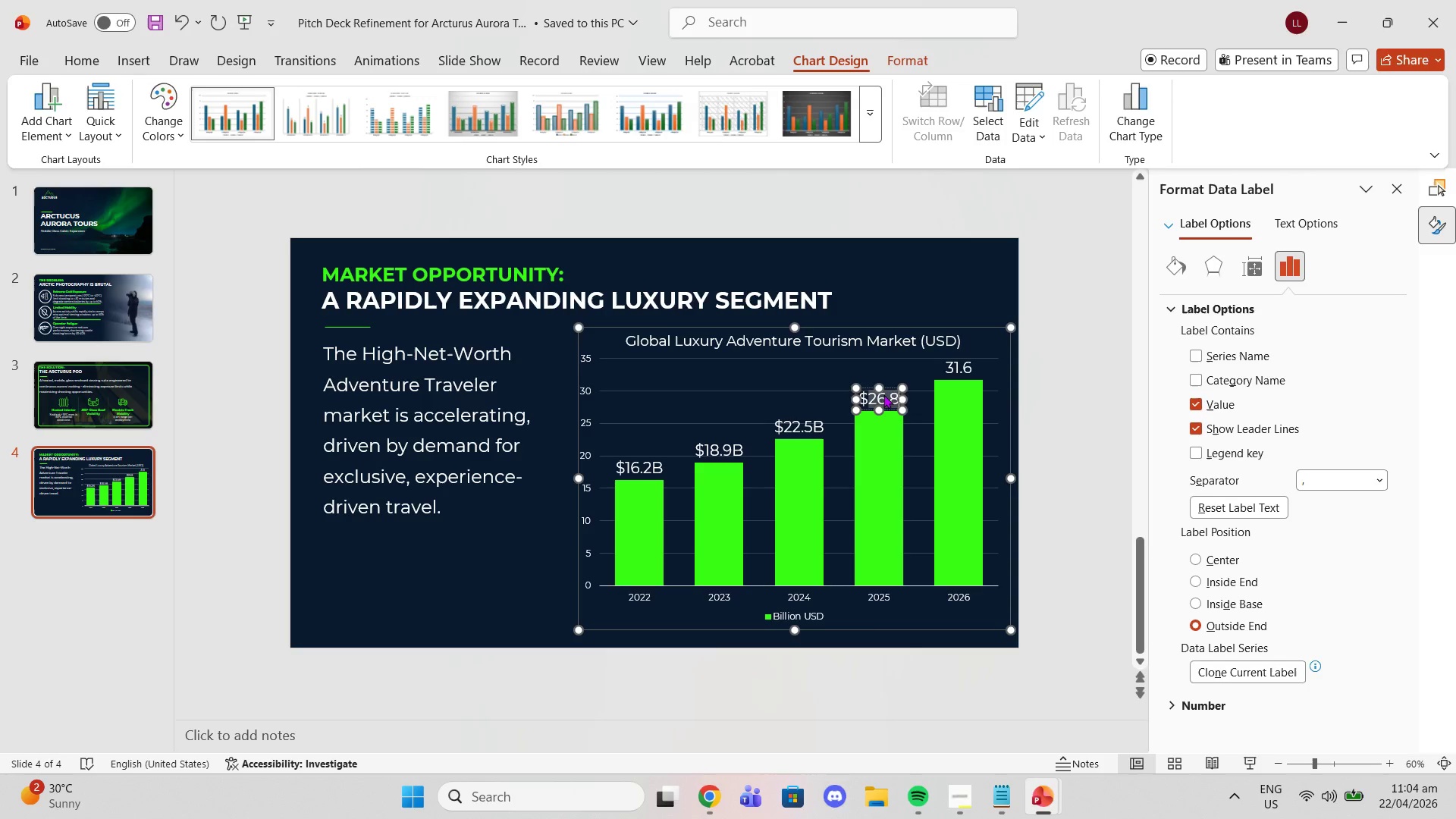 
key(ArrowRight)
 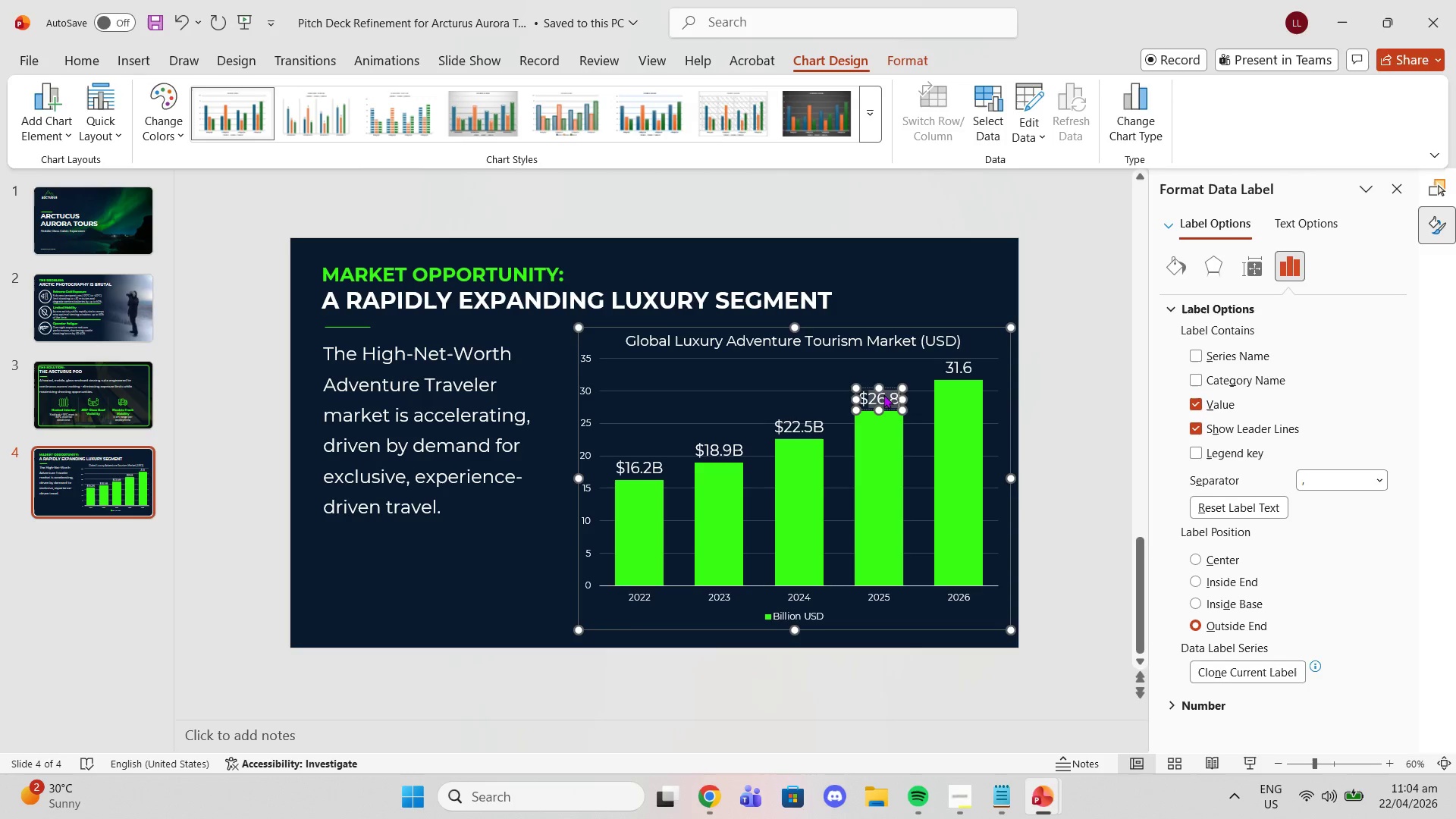 
key(ArrowRight)
 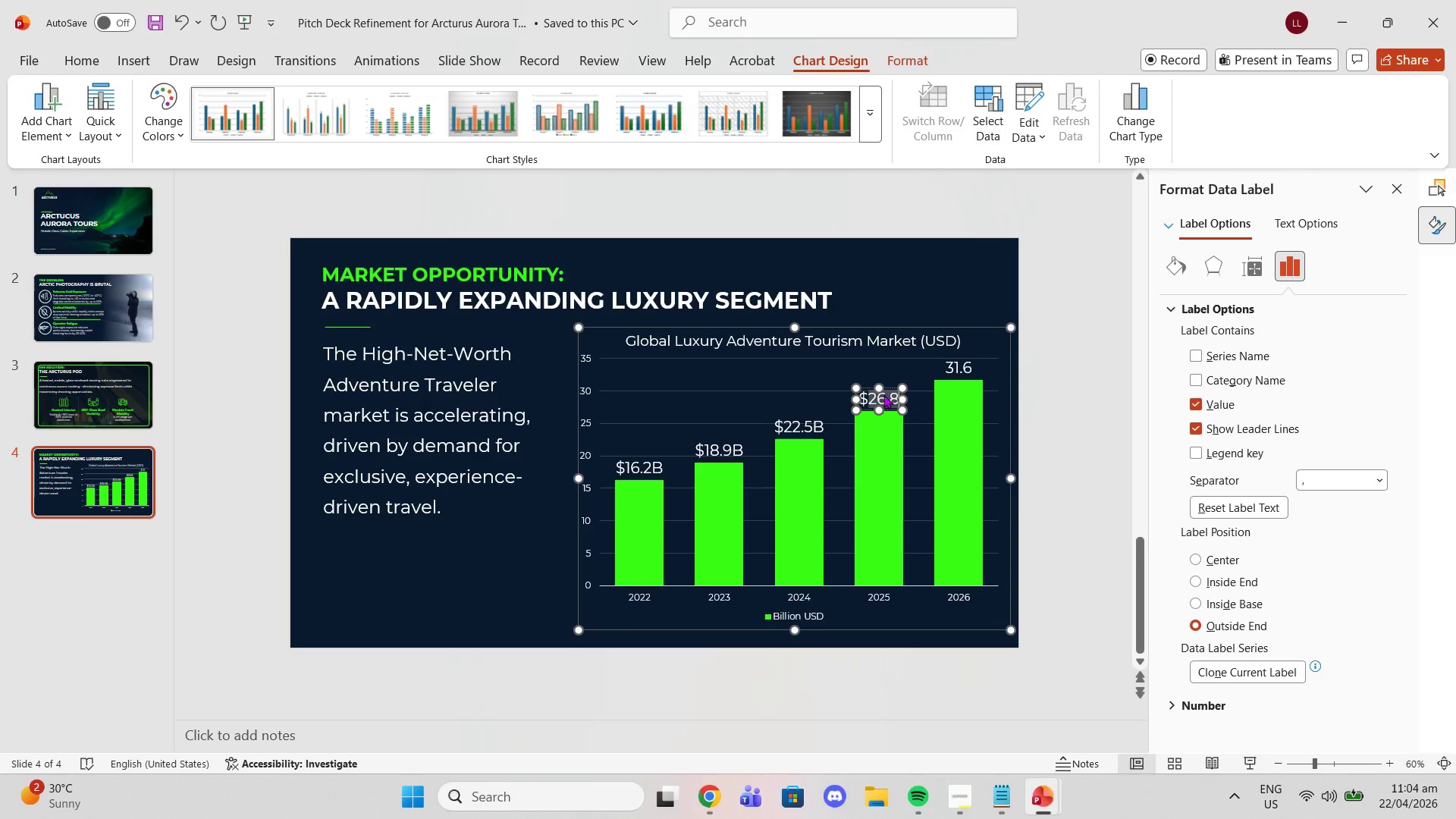 
key(ArrowRight)
 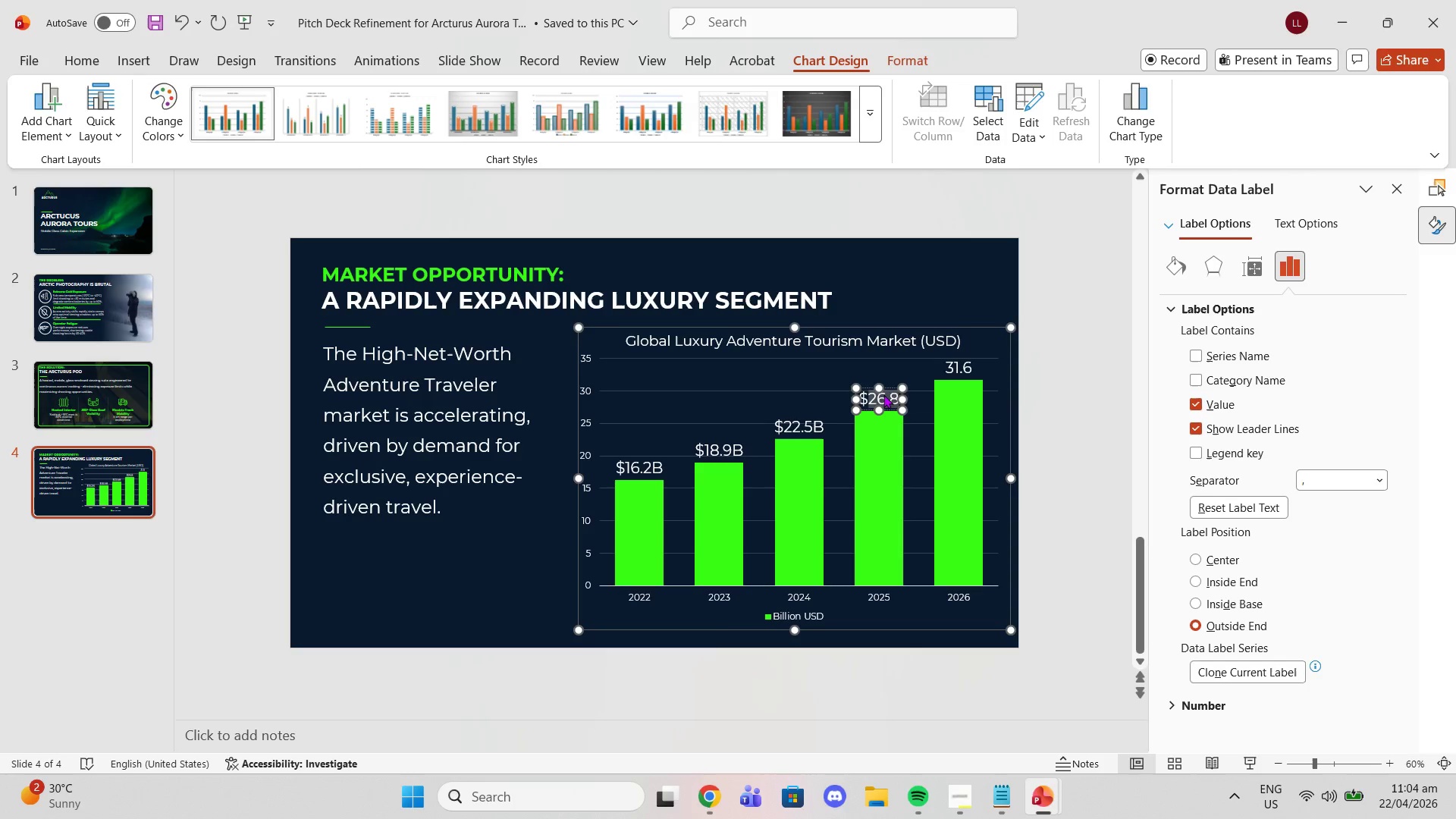 
key(Shift+B)
 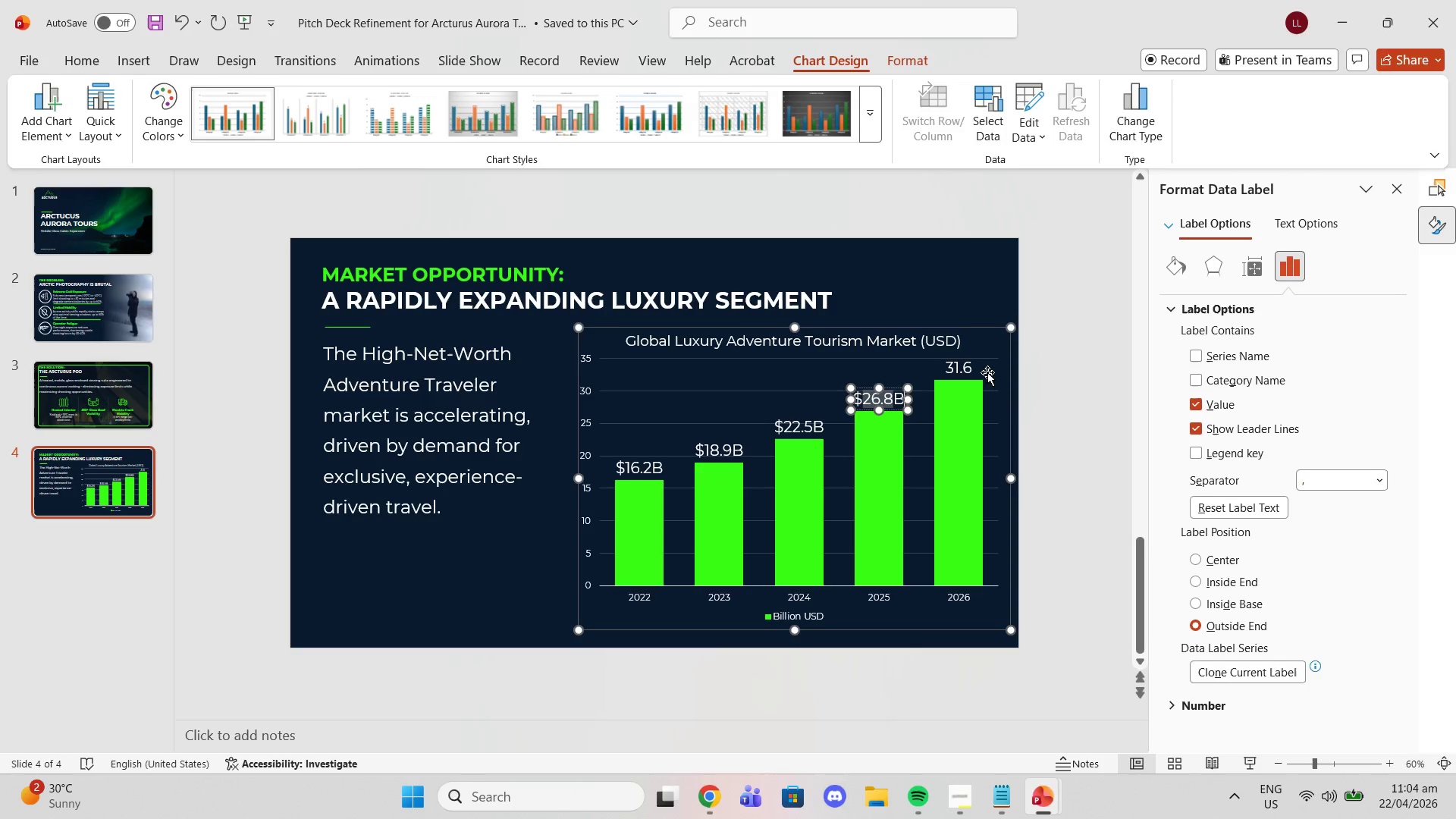 
left_click([966, 363])
 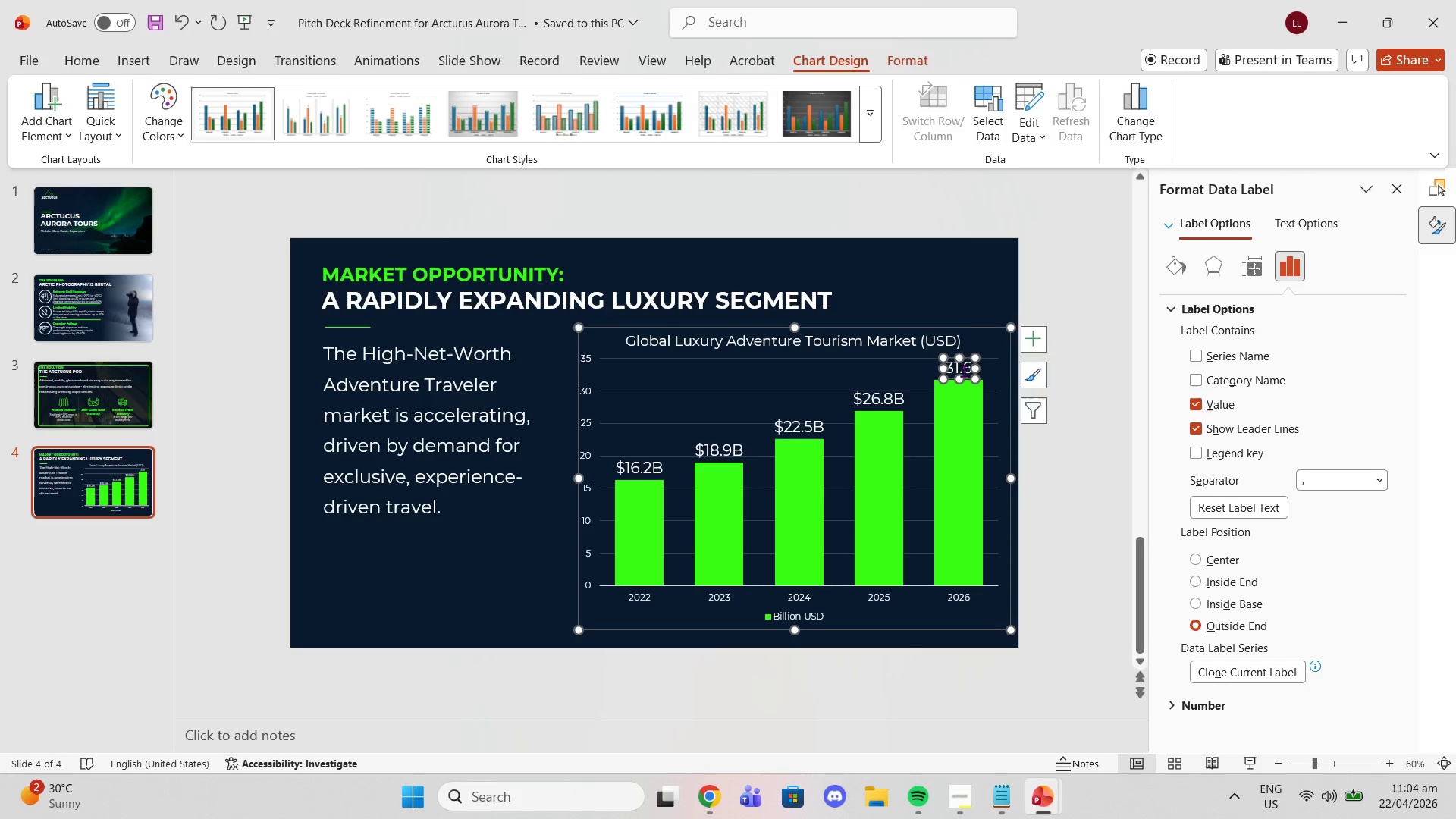 
left_click([964, 371])
 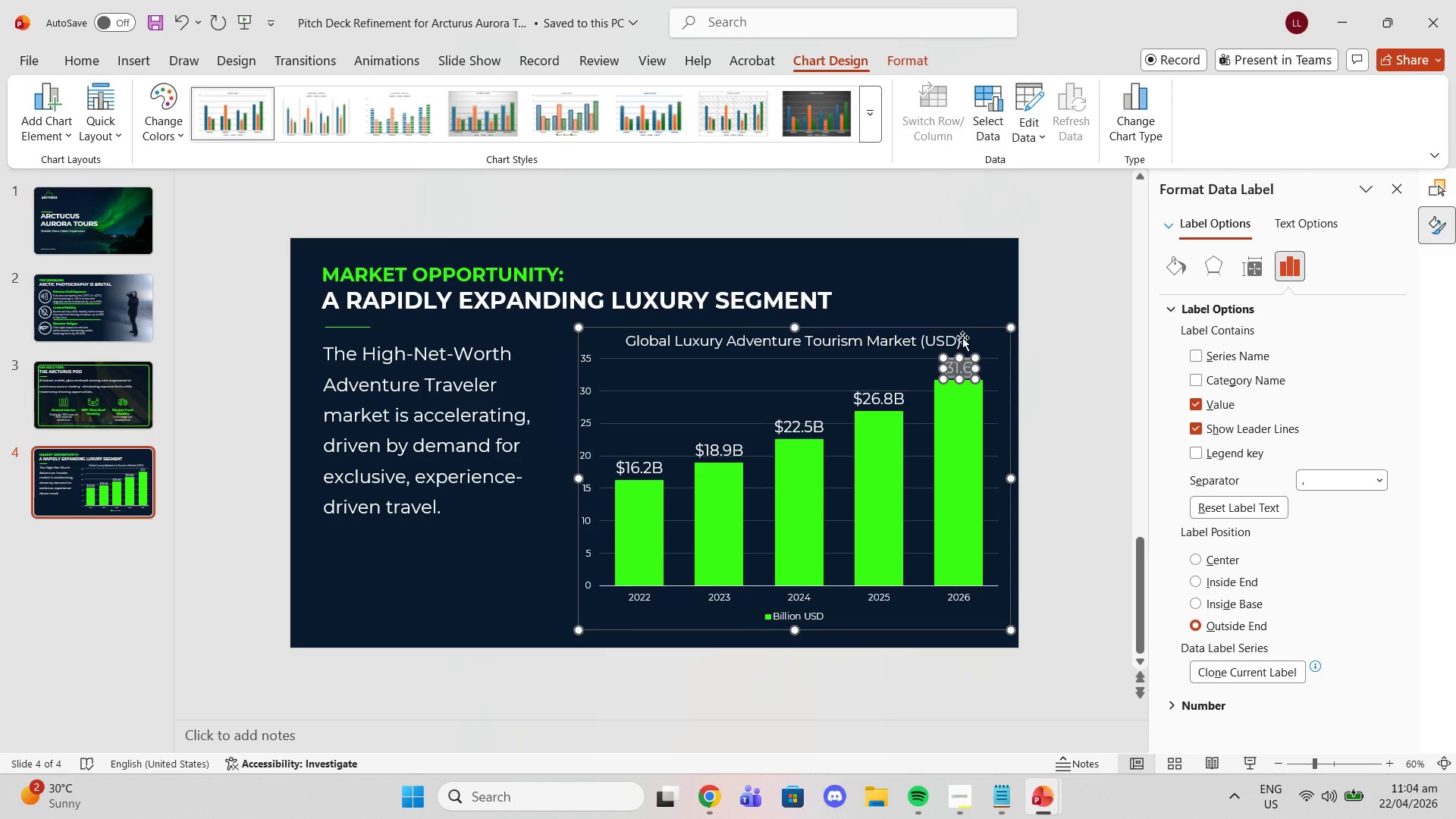 
key(ArrowLeft)
 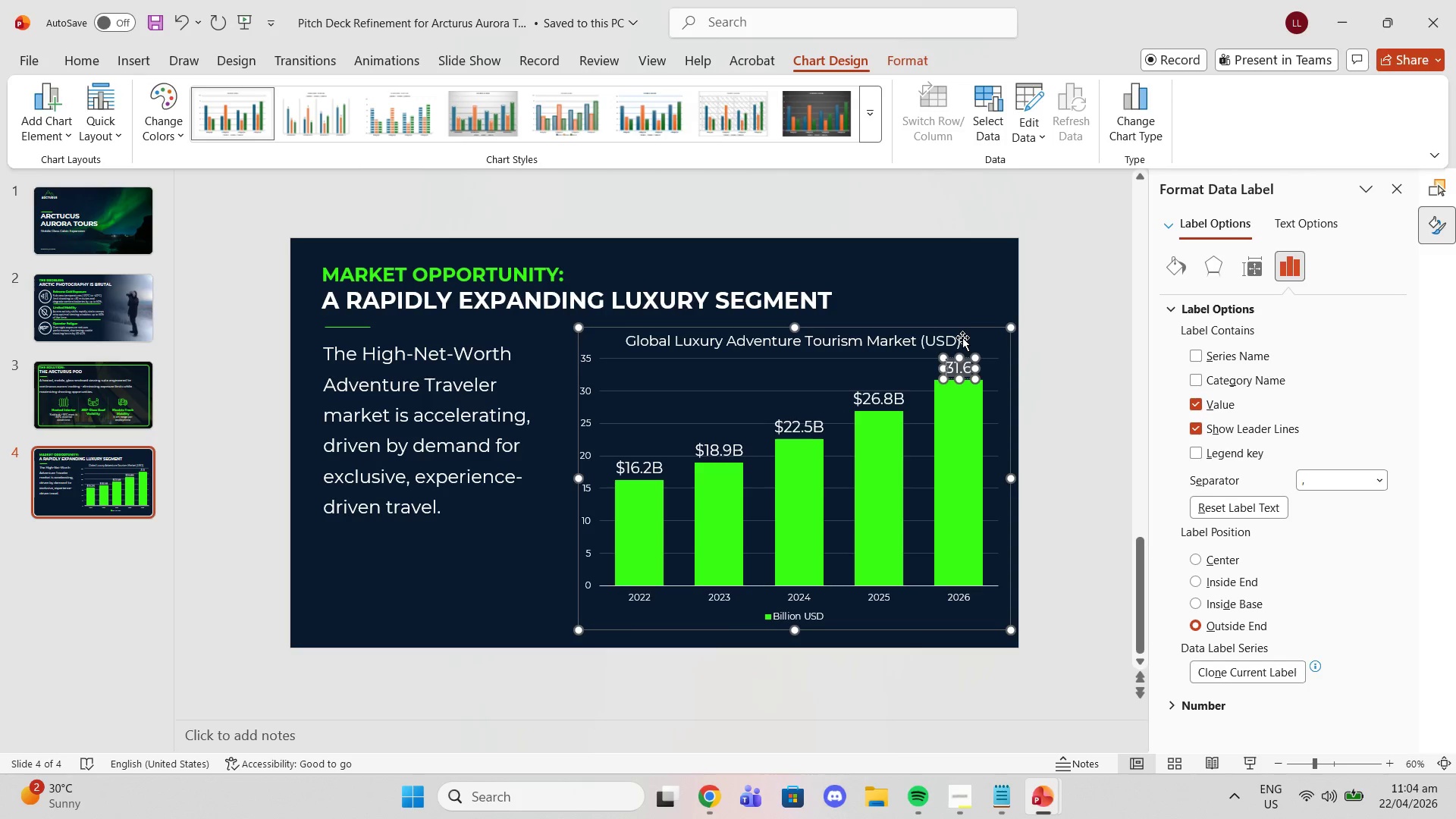 
key(ArrowLeft)
 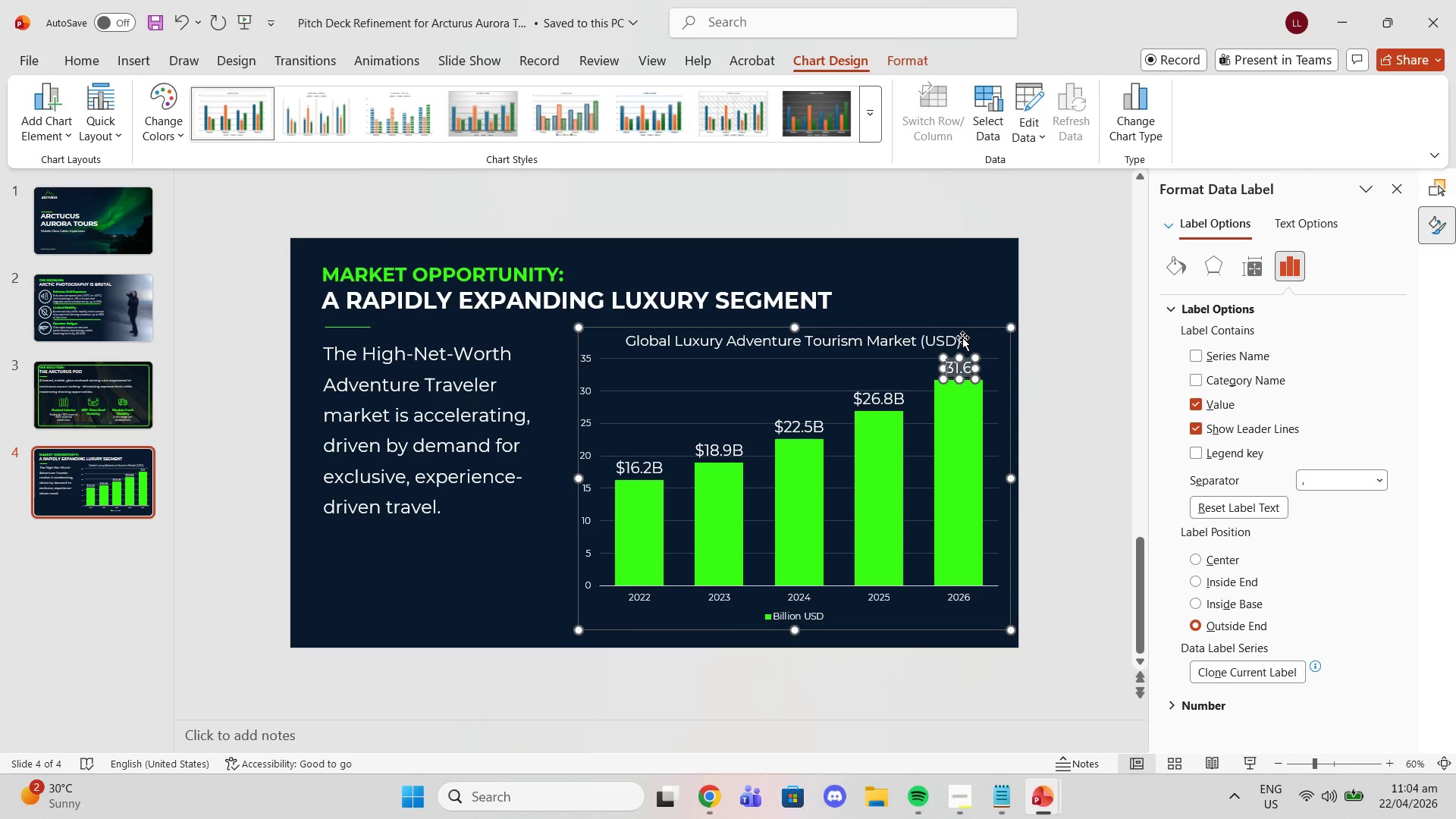 
key(ArrowLeft)
 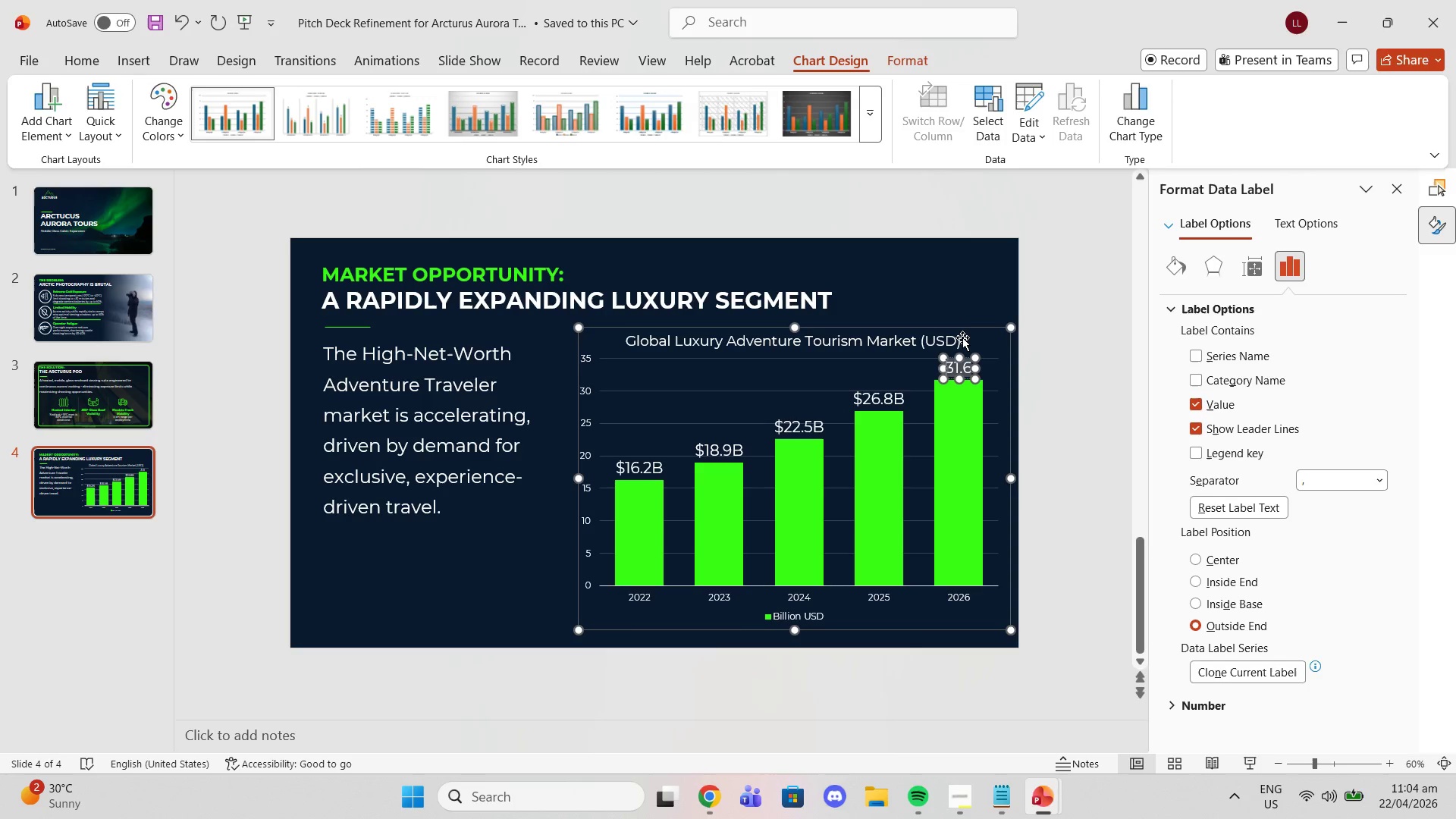 
key(ArrowLeft)
 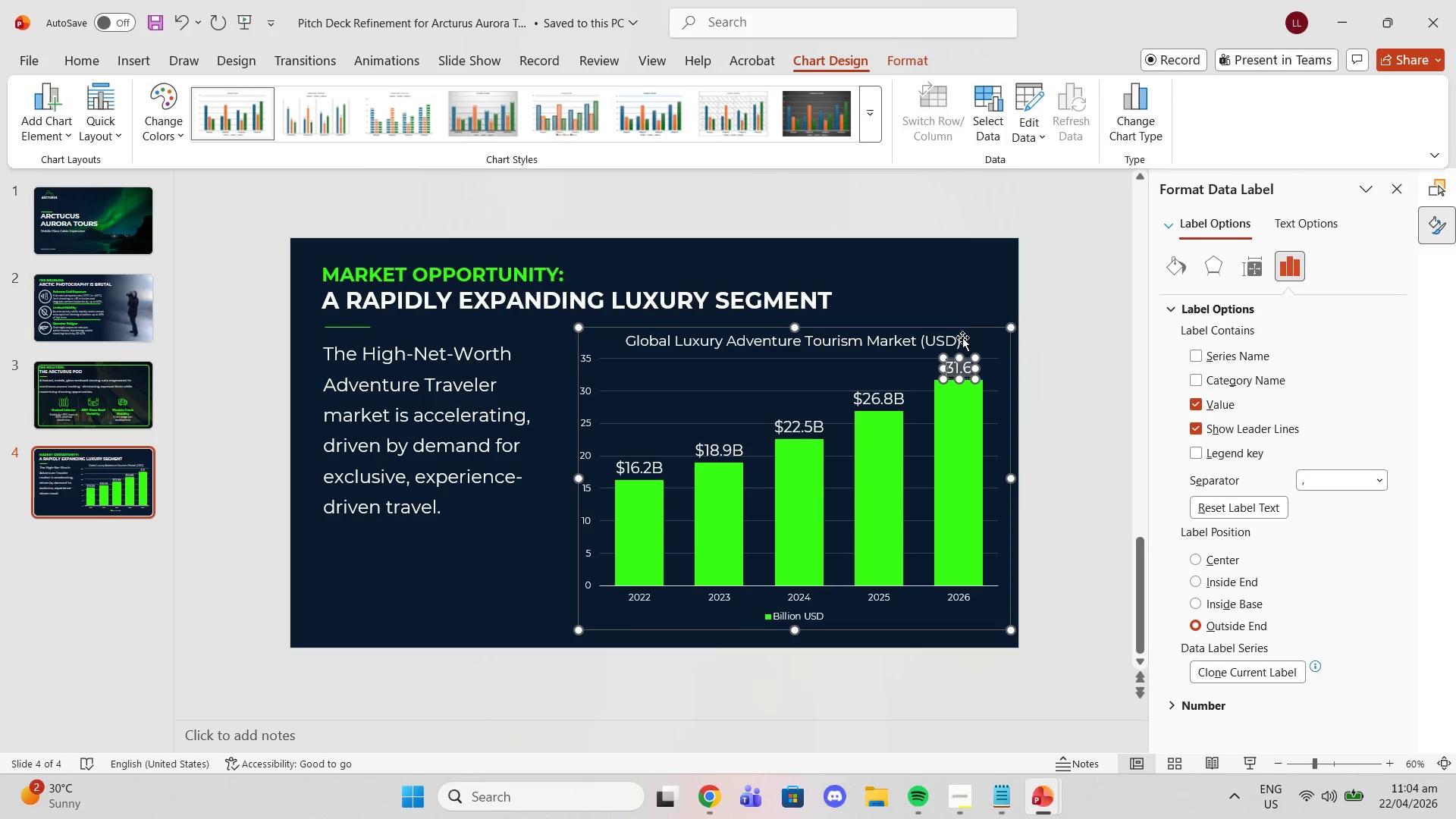 
key(ArrowLeft)
 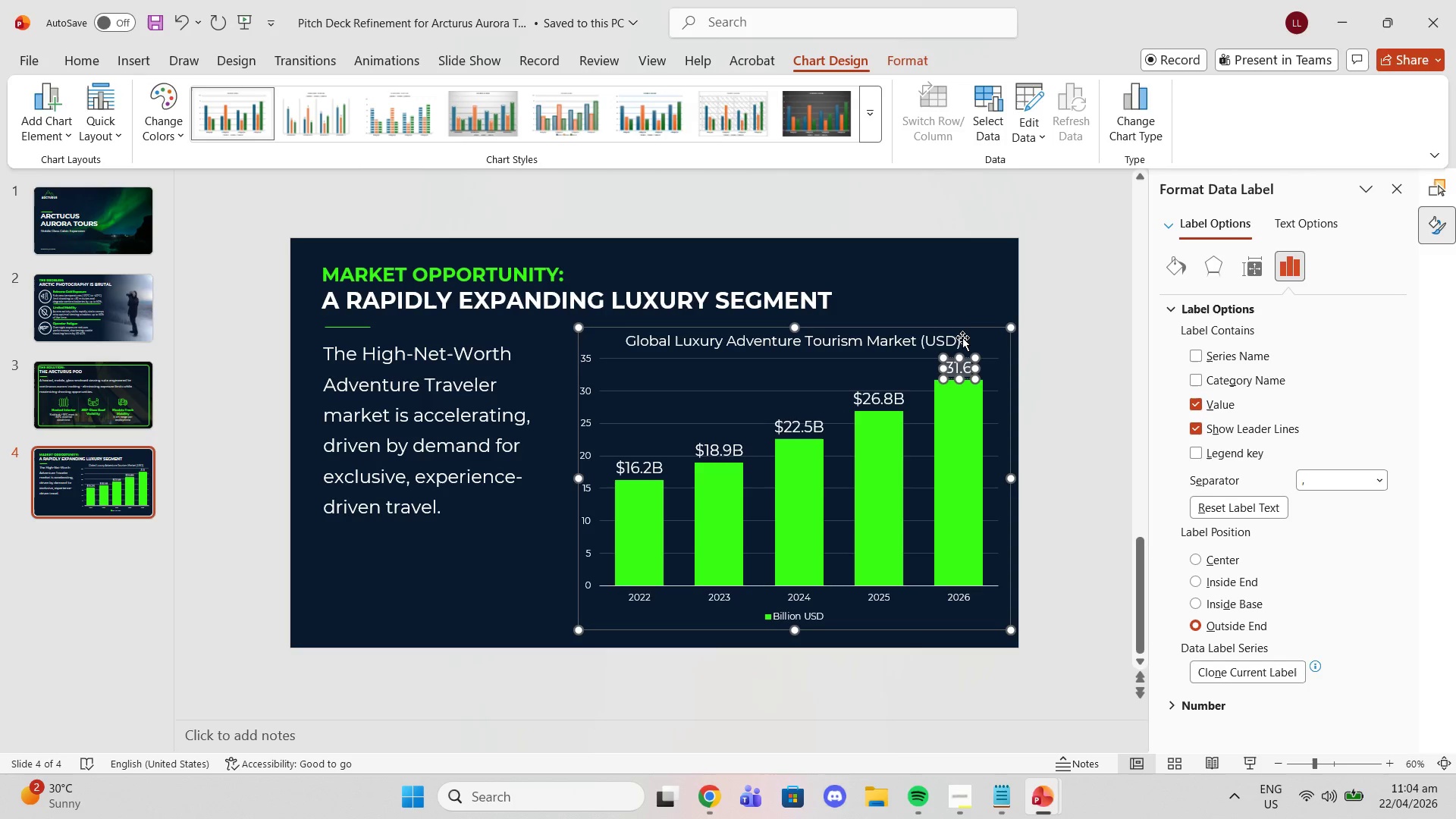 
key(Shift+4)
 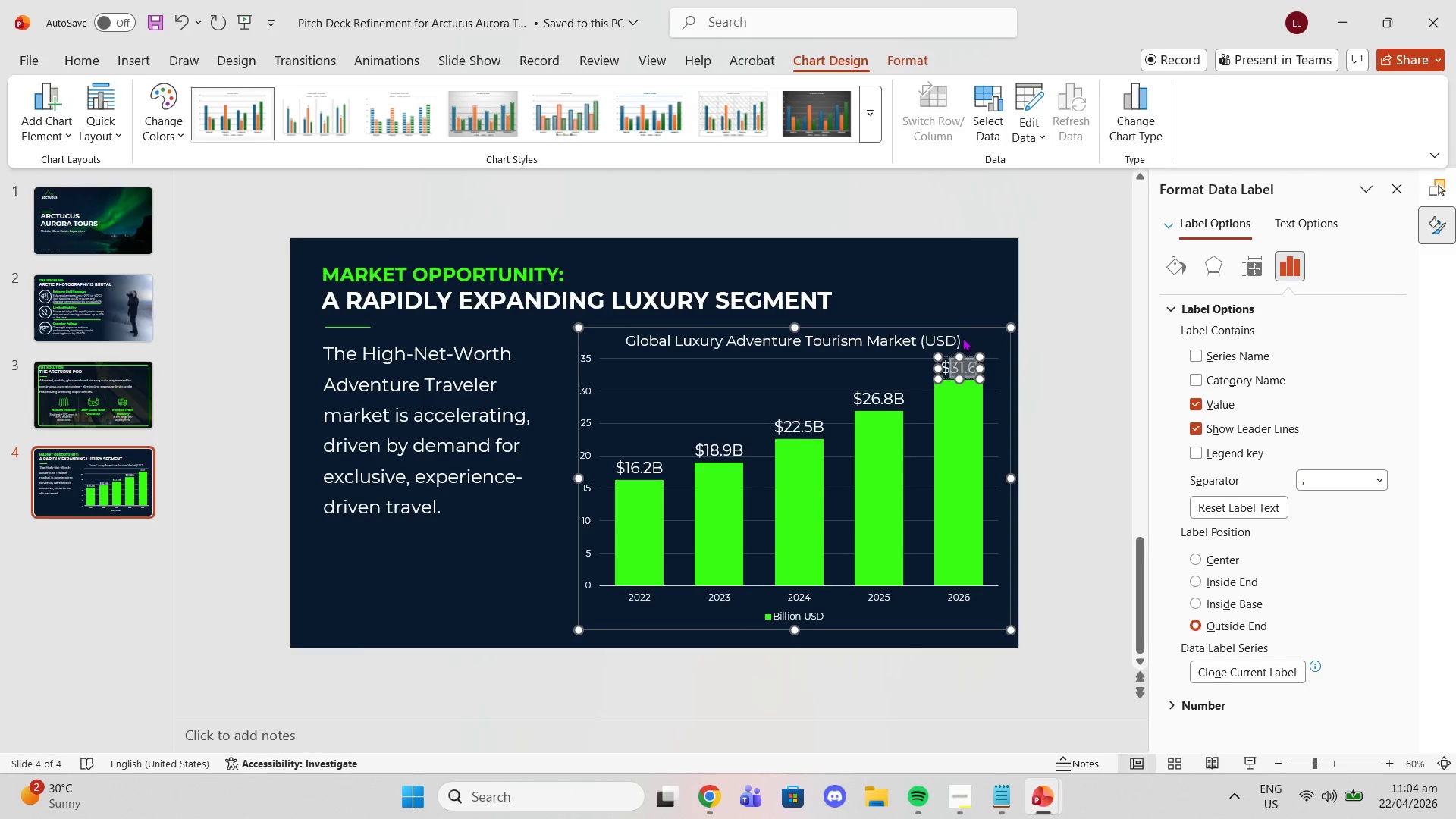 
key(ArrowRight)
 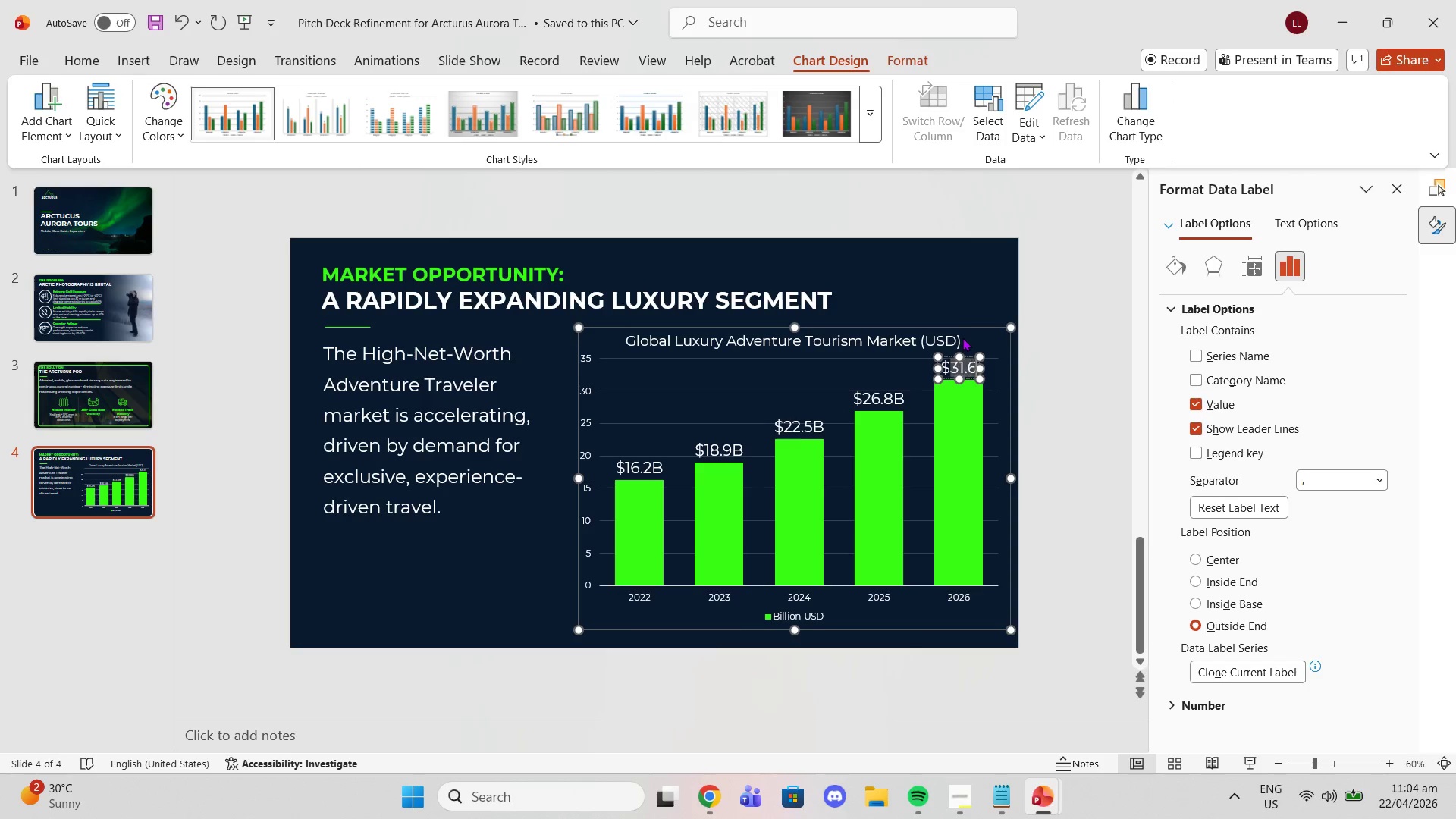 
key(ArrowRight)
 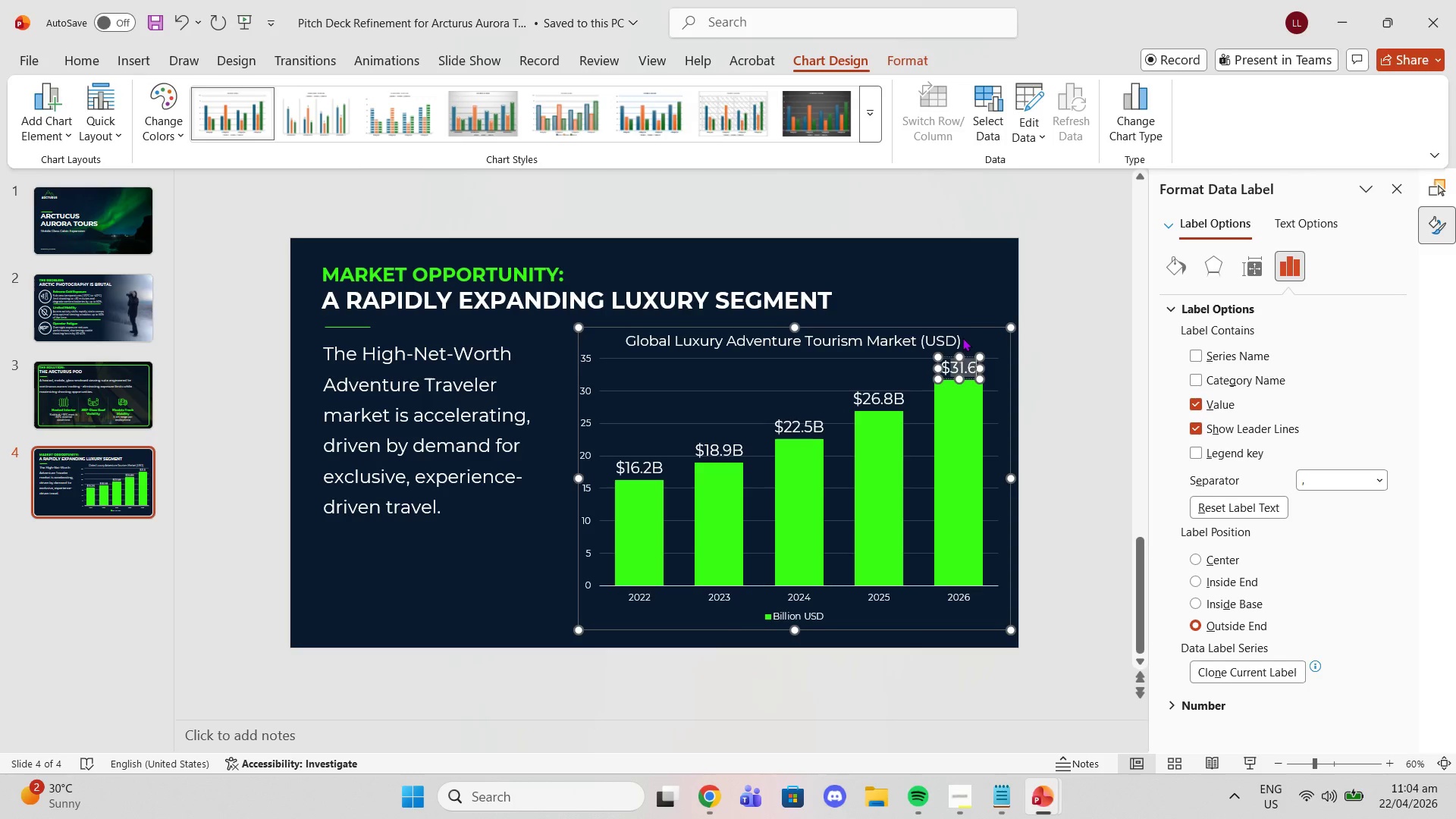 
key(ArrowRight)
 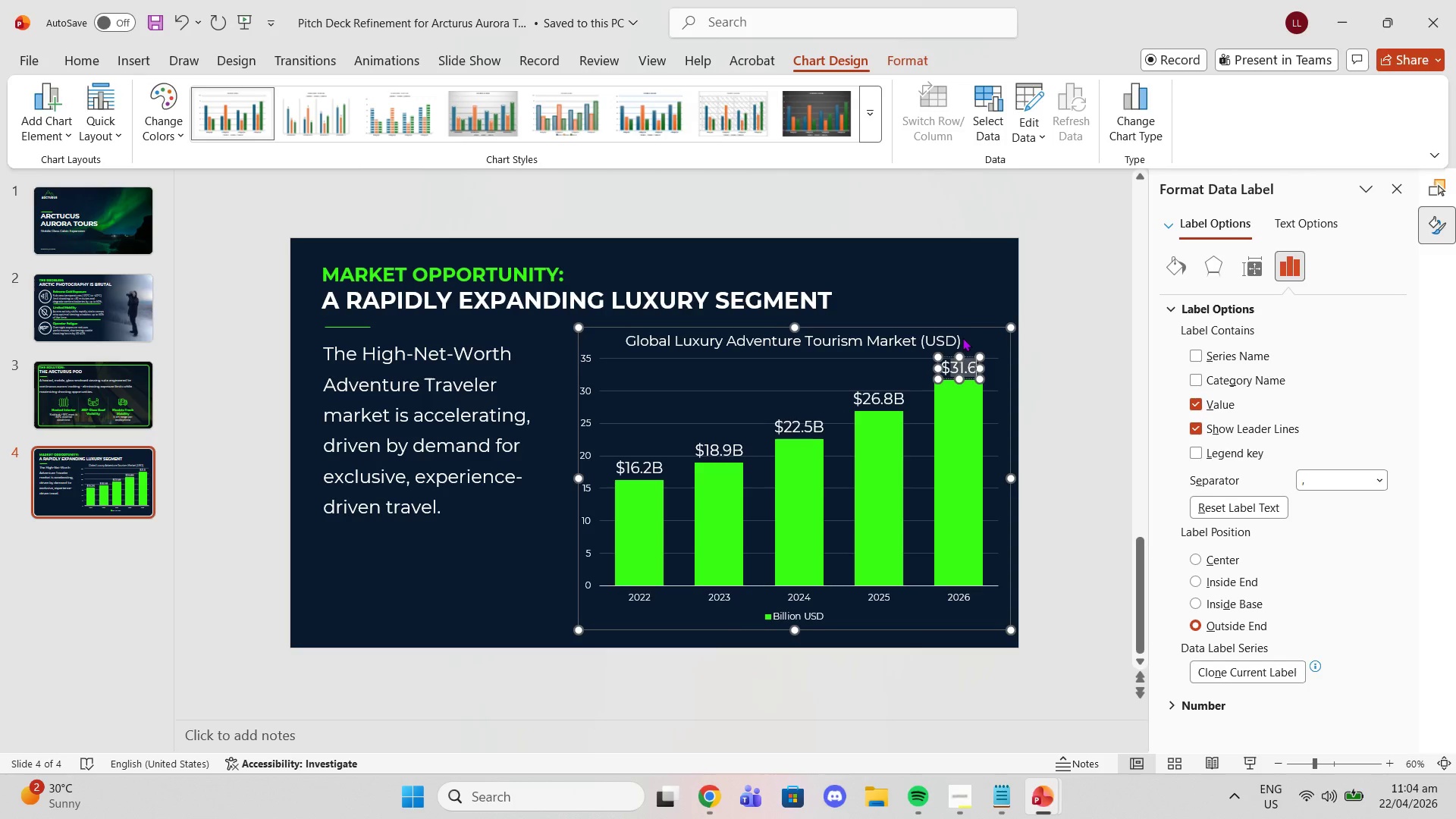 
key(ArrowRight)
 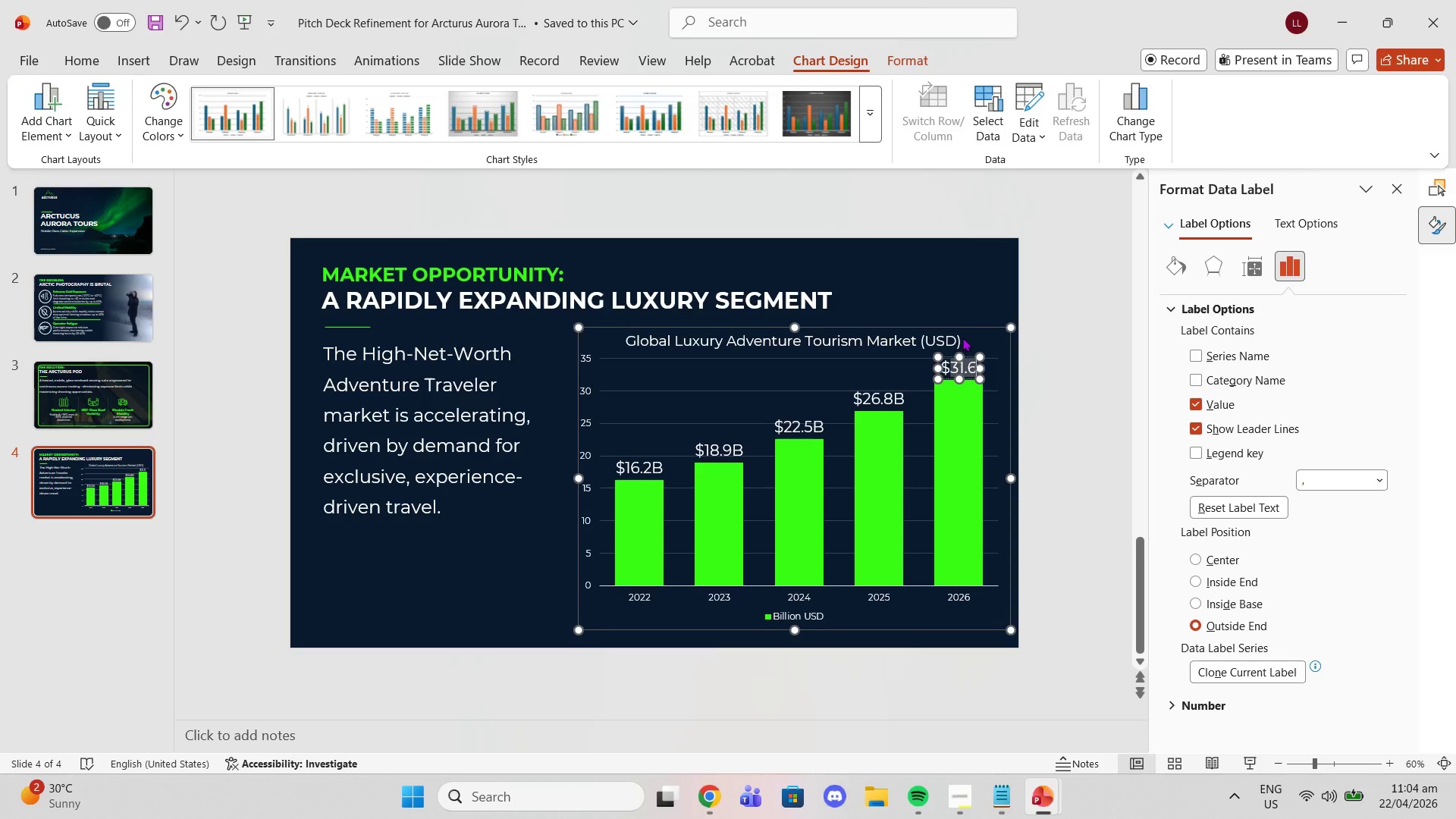 
key(Shift+B)
 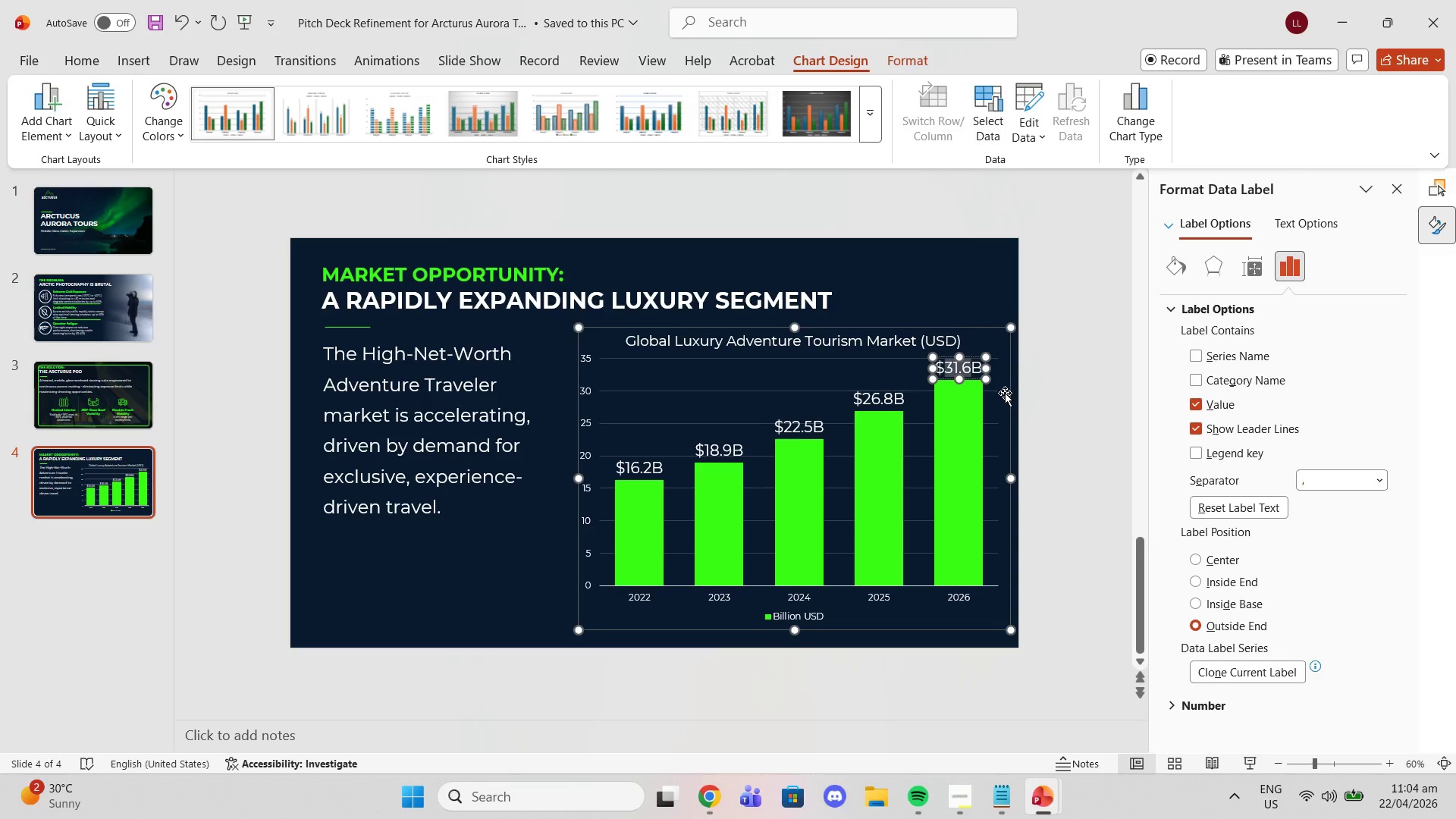 
left_click([1100, 412])
 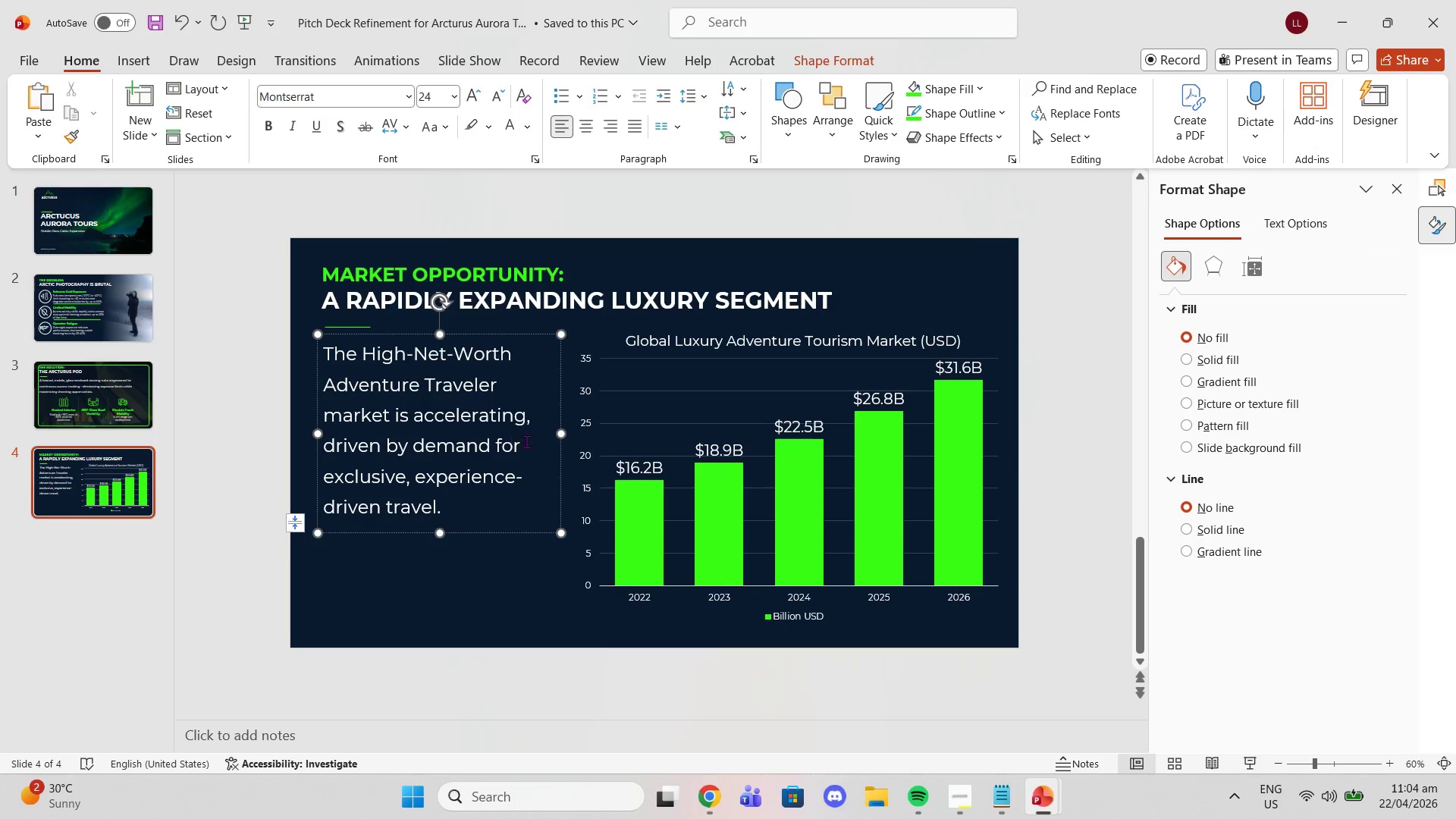 
left_click_drag(start_coordinate=[566, 434], to_coordinate=[546, 428])
 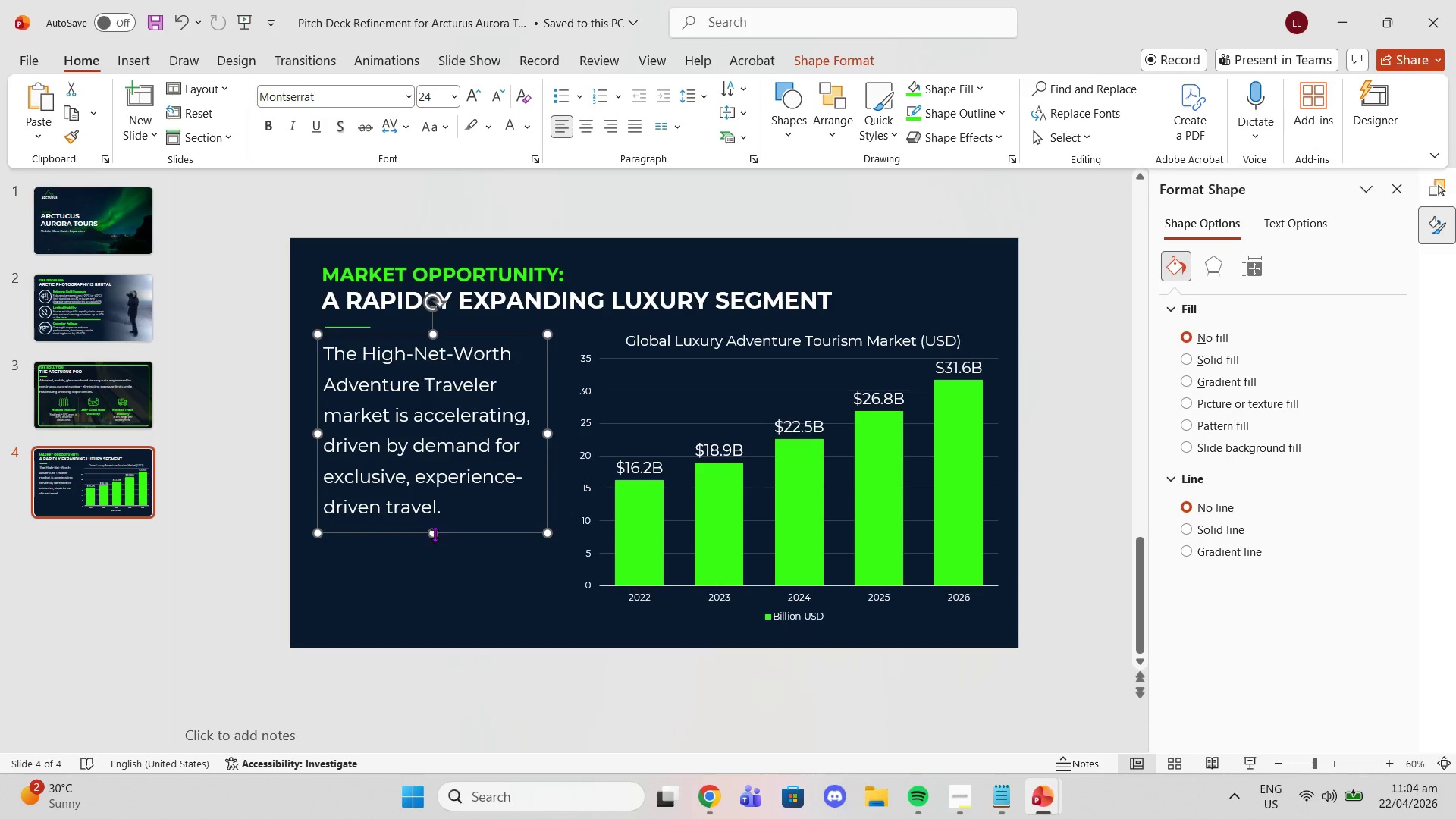 
left_click_drag(start_coordinate=[432, 534], to_coordinate=[452, 596])
 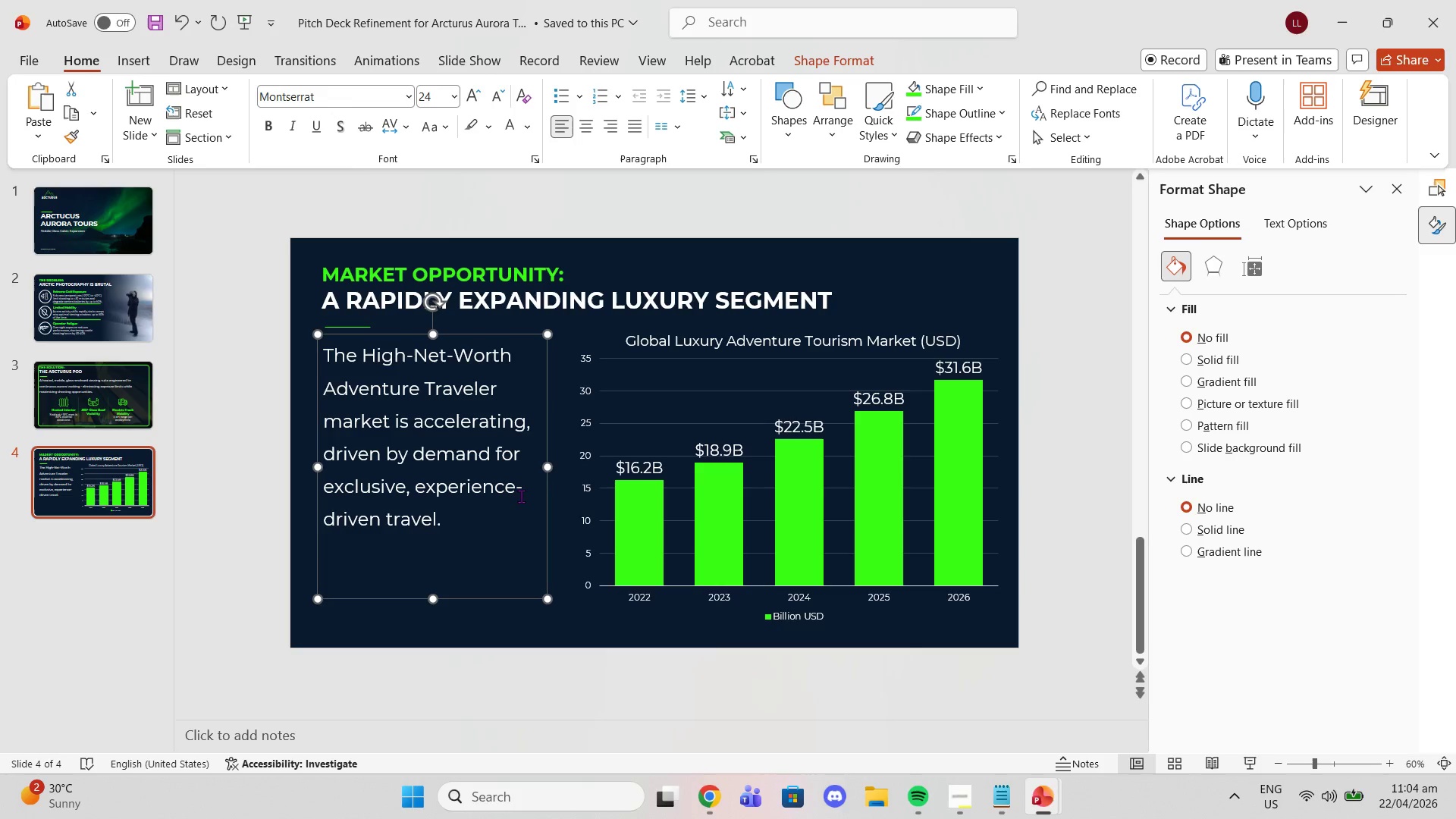 
left_click([519, 497])
 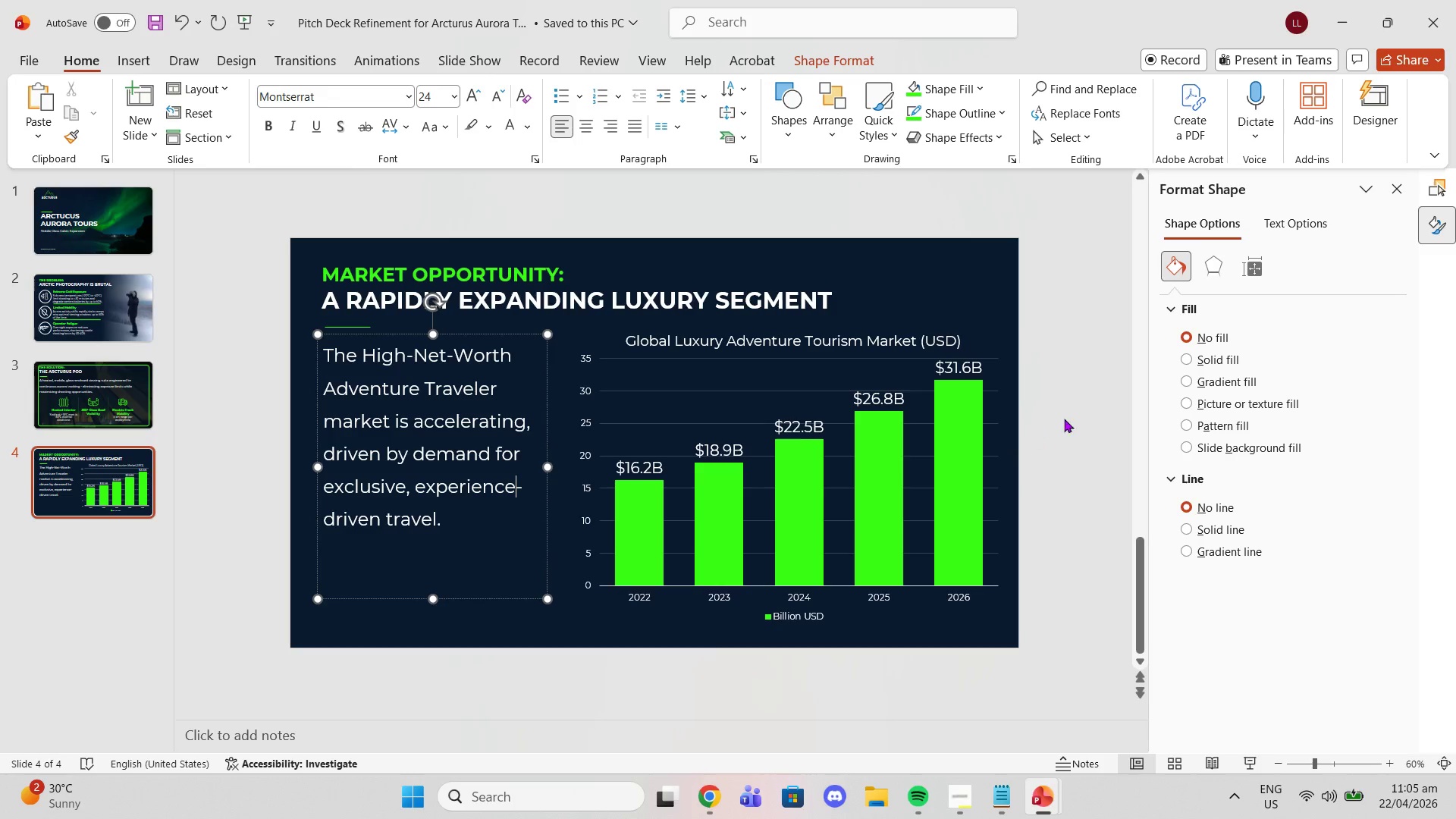 
left_click([1084, 406])
 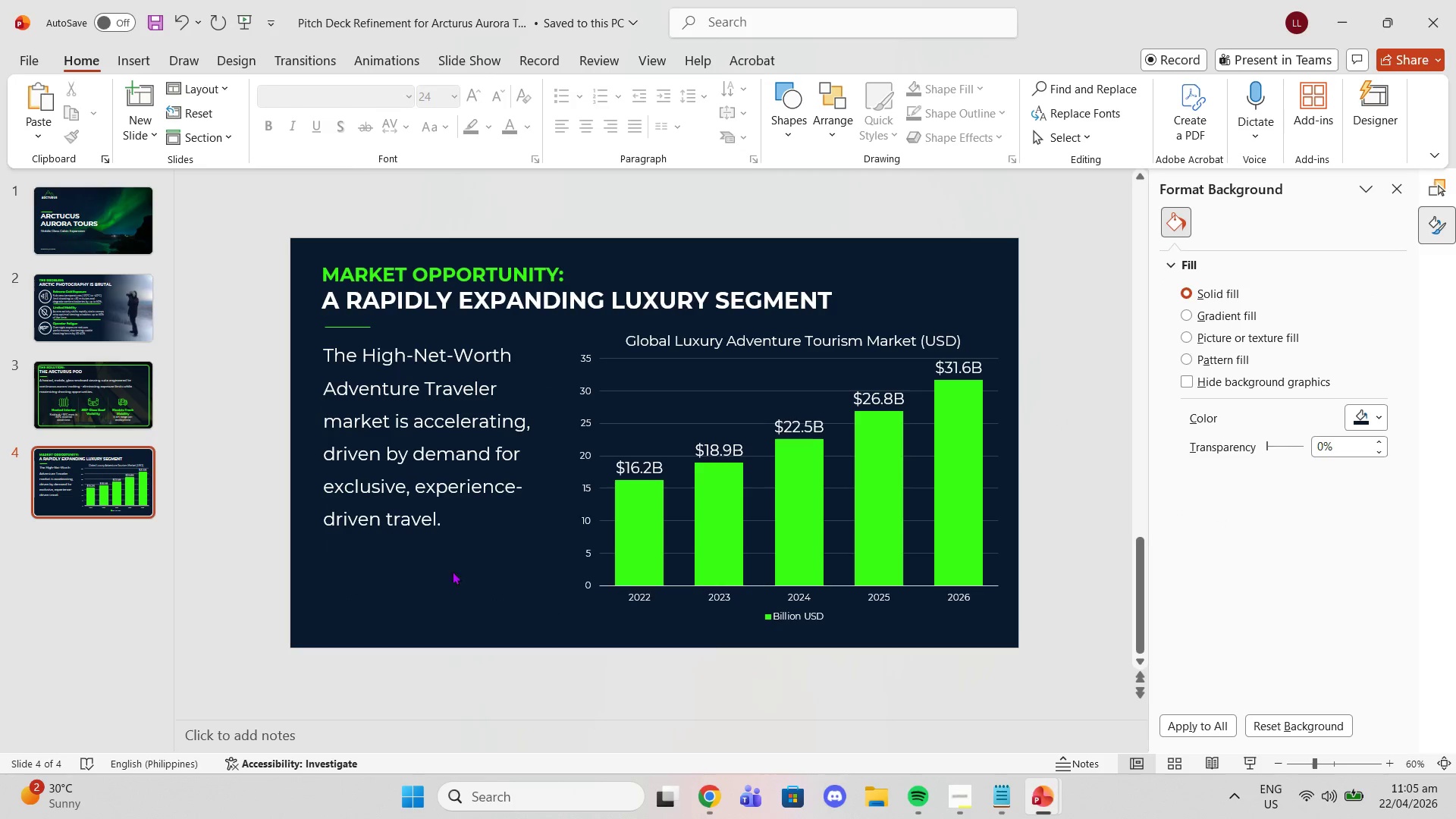 
left_click([453, 438])
 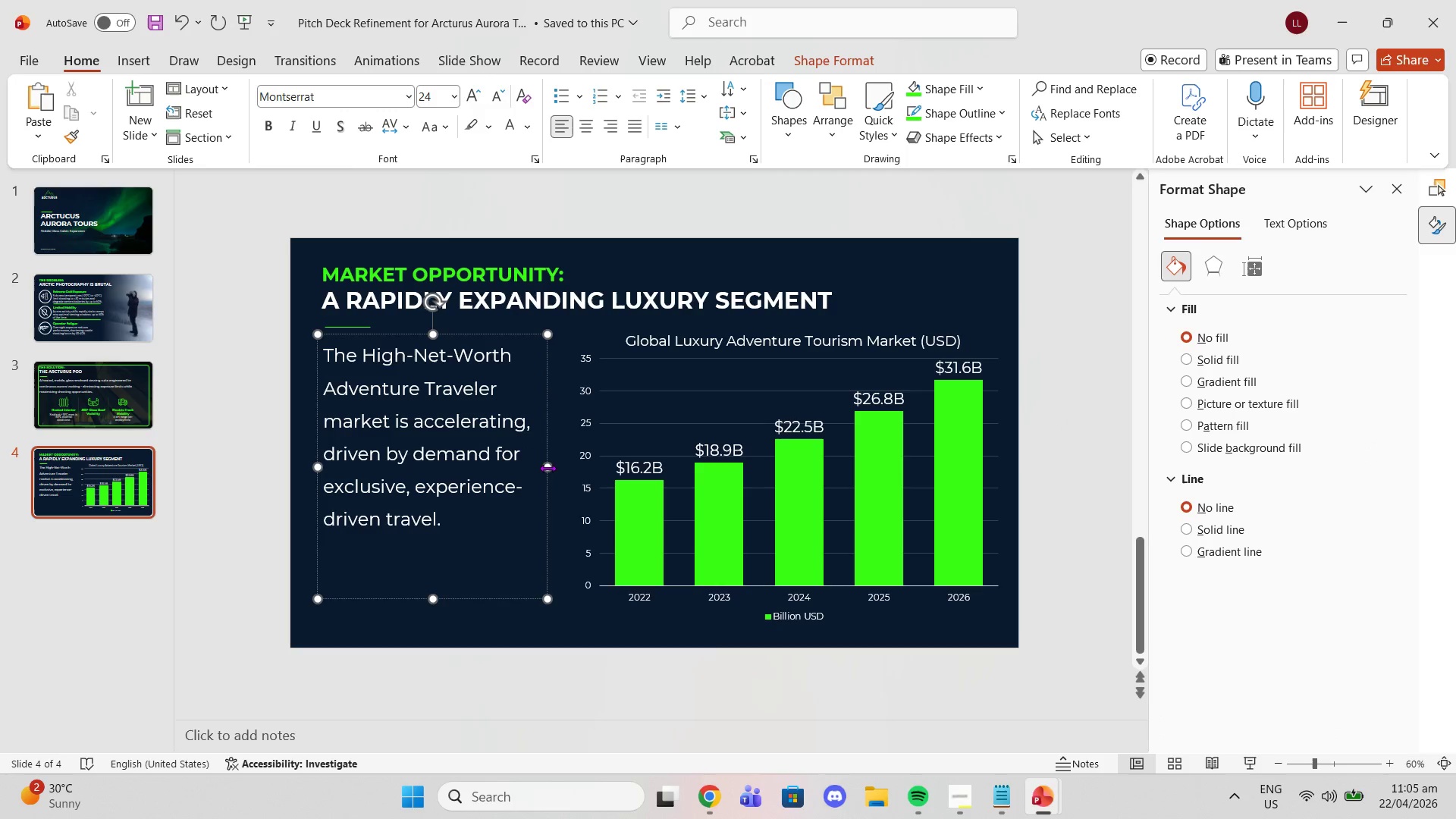 
left_click_drag(start_coordinate=[547, 468], to_coordinate=[525, 459])
 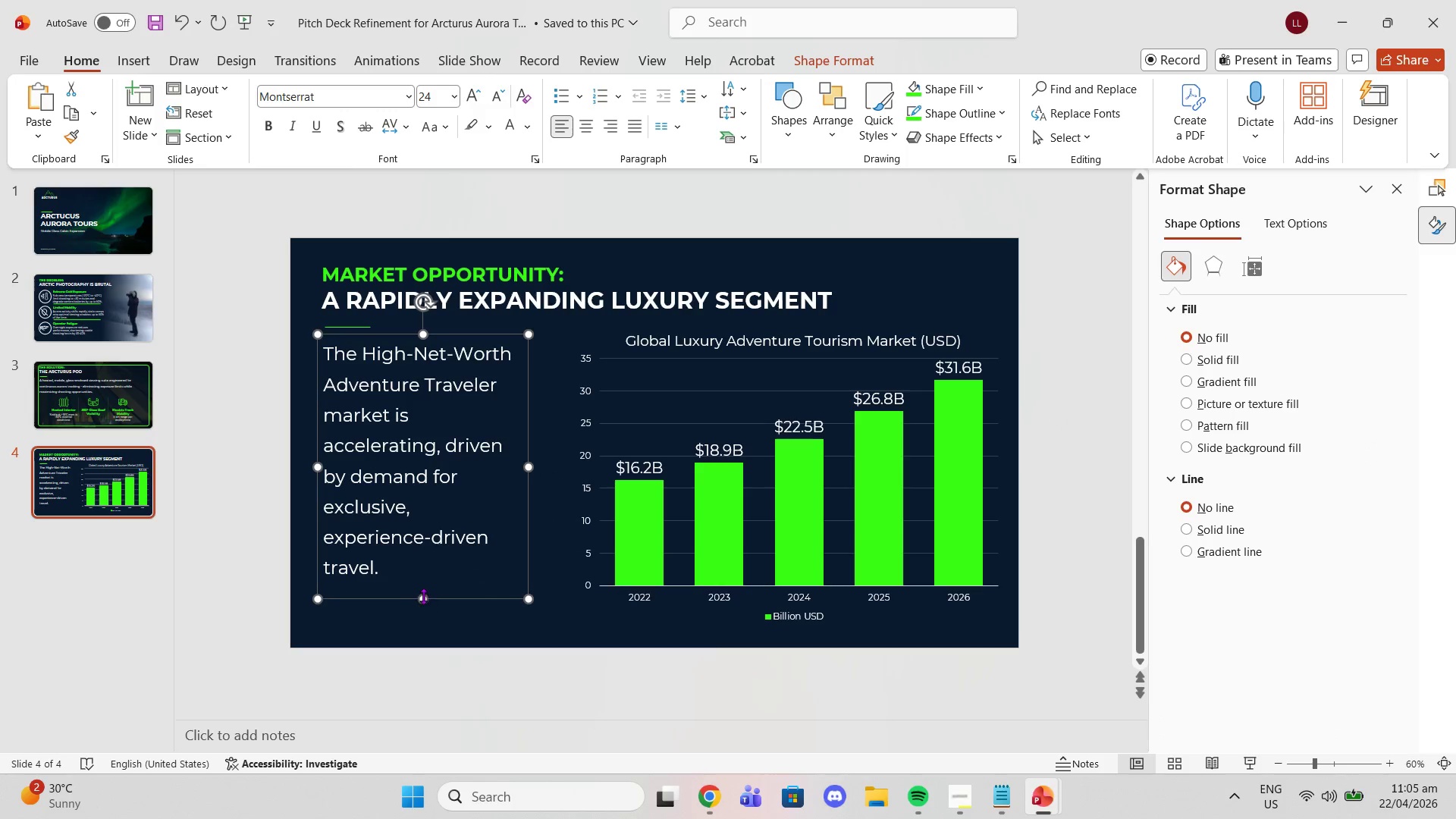 
left_click_drag(start_coordinate=[422, 596], to_coordinate=[422, 616])
 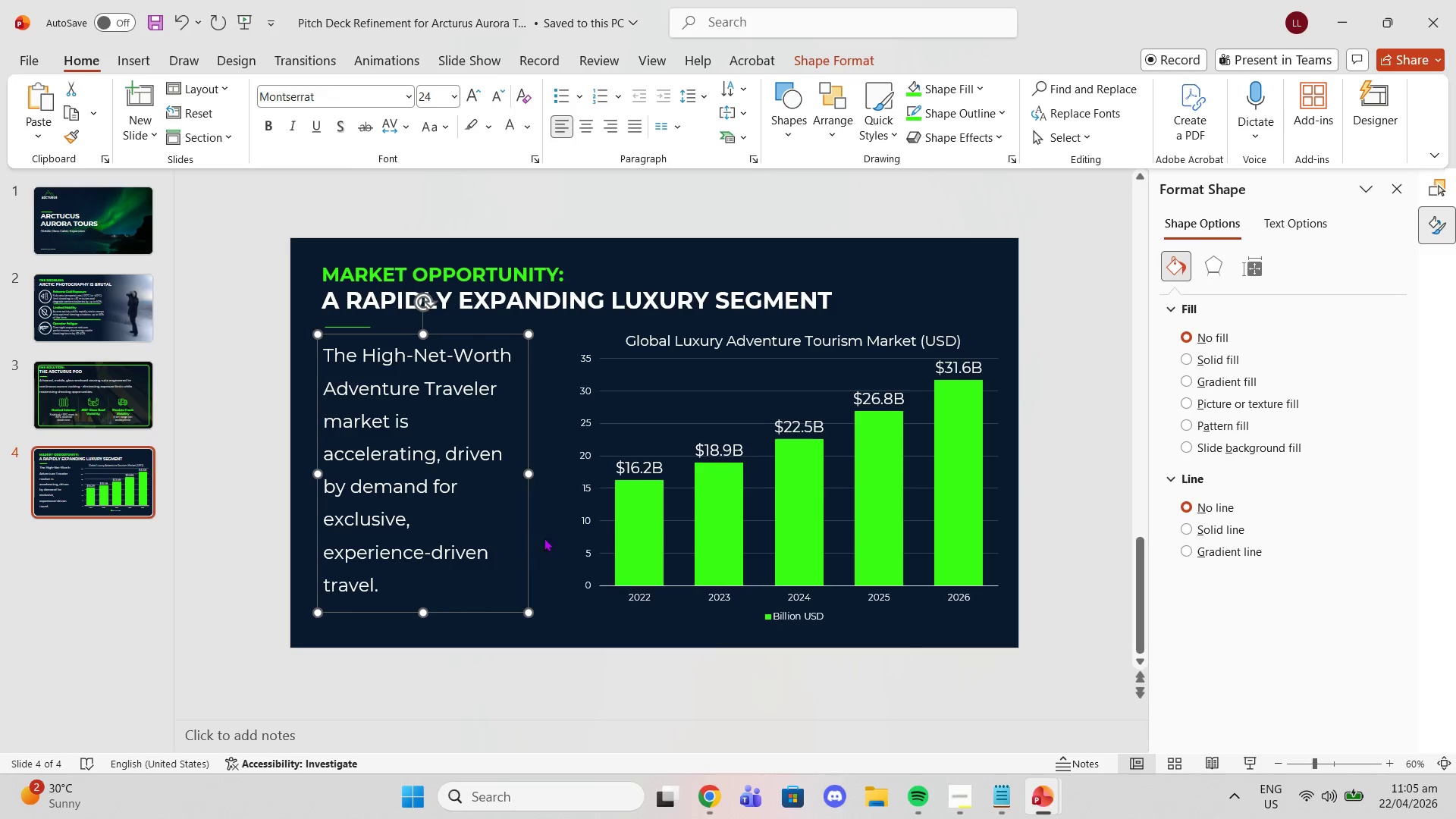 
left_click([552, 531])
 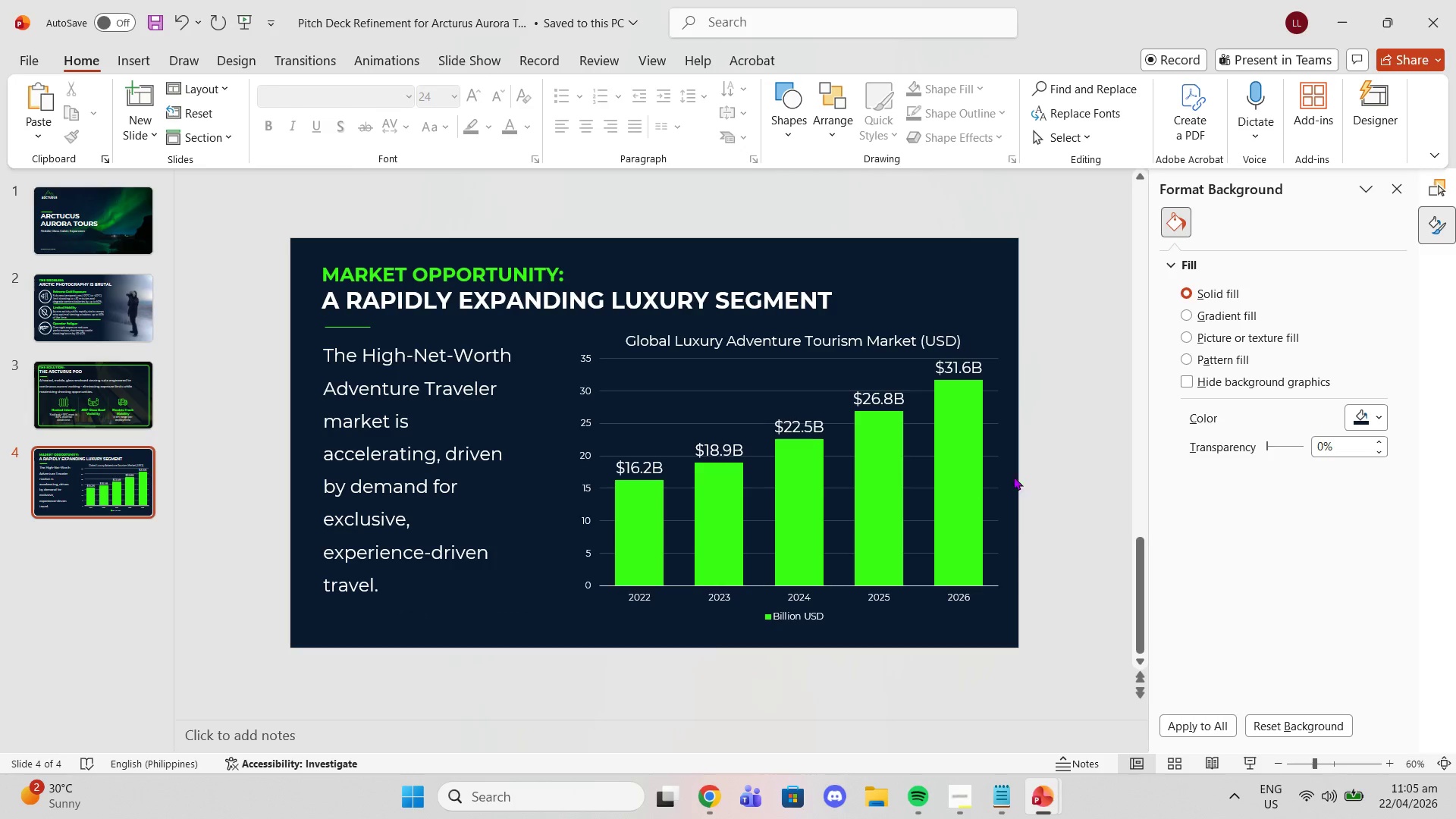 
scroll: coordinate [1035, 472], scroll_direction: down, amount: 1.0
 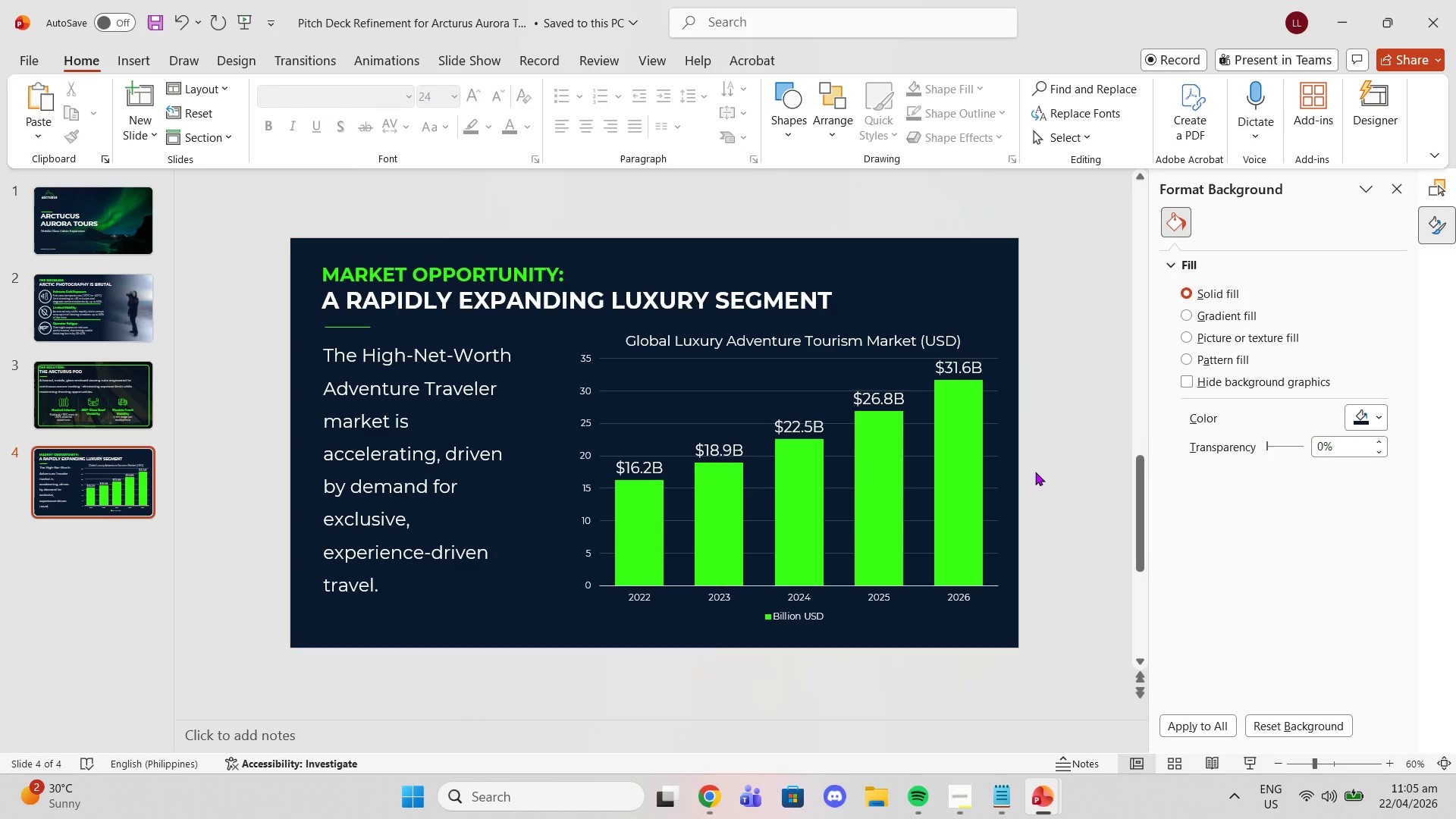 
scroll: coordinate [1035, 472], scroll_direction: up, amount: 1.0
 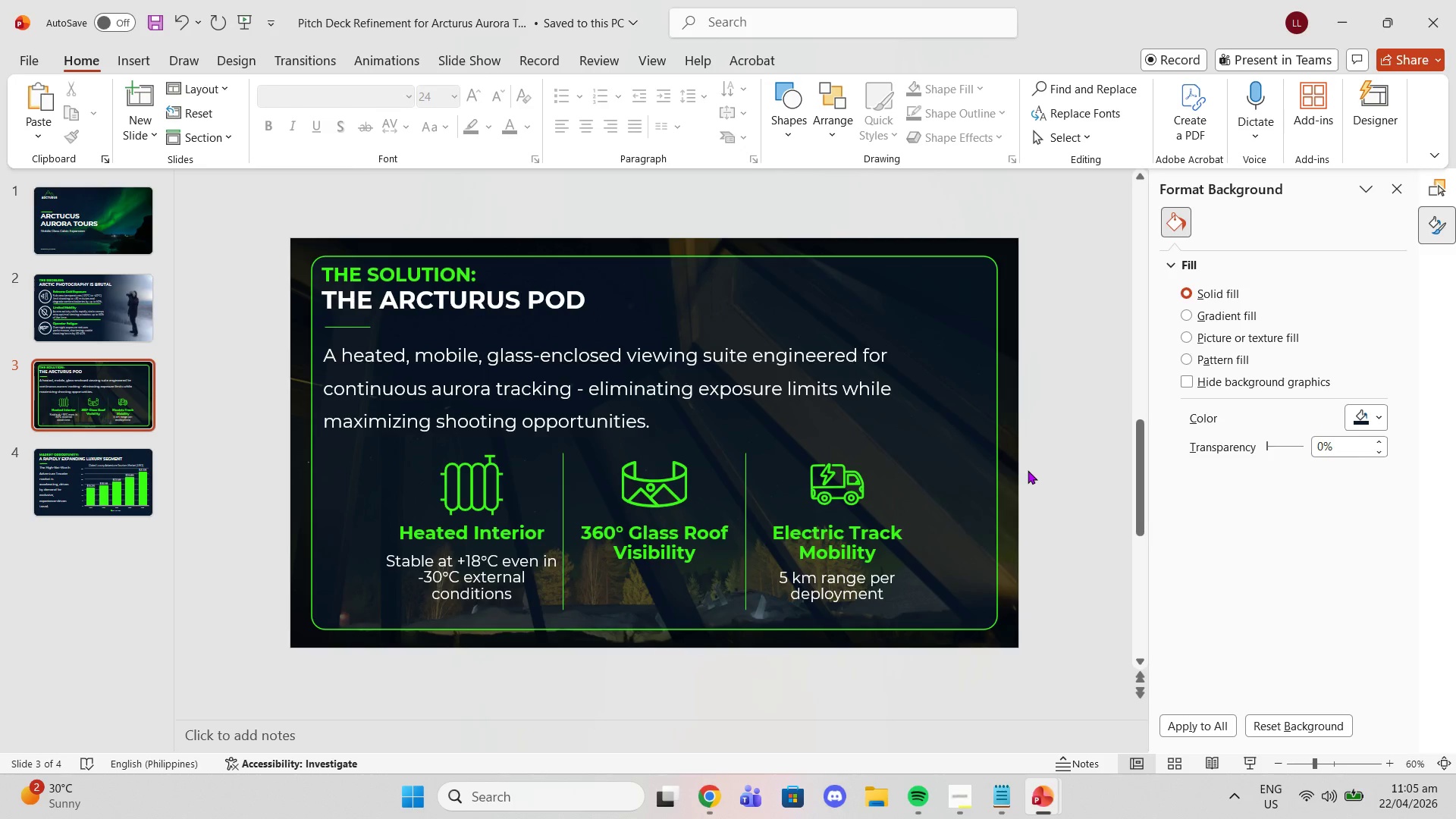 
scroll: coordinate [1027, 469], scroll_direction: down, amount: 1.0
 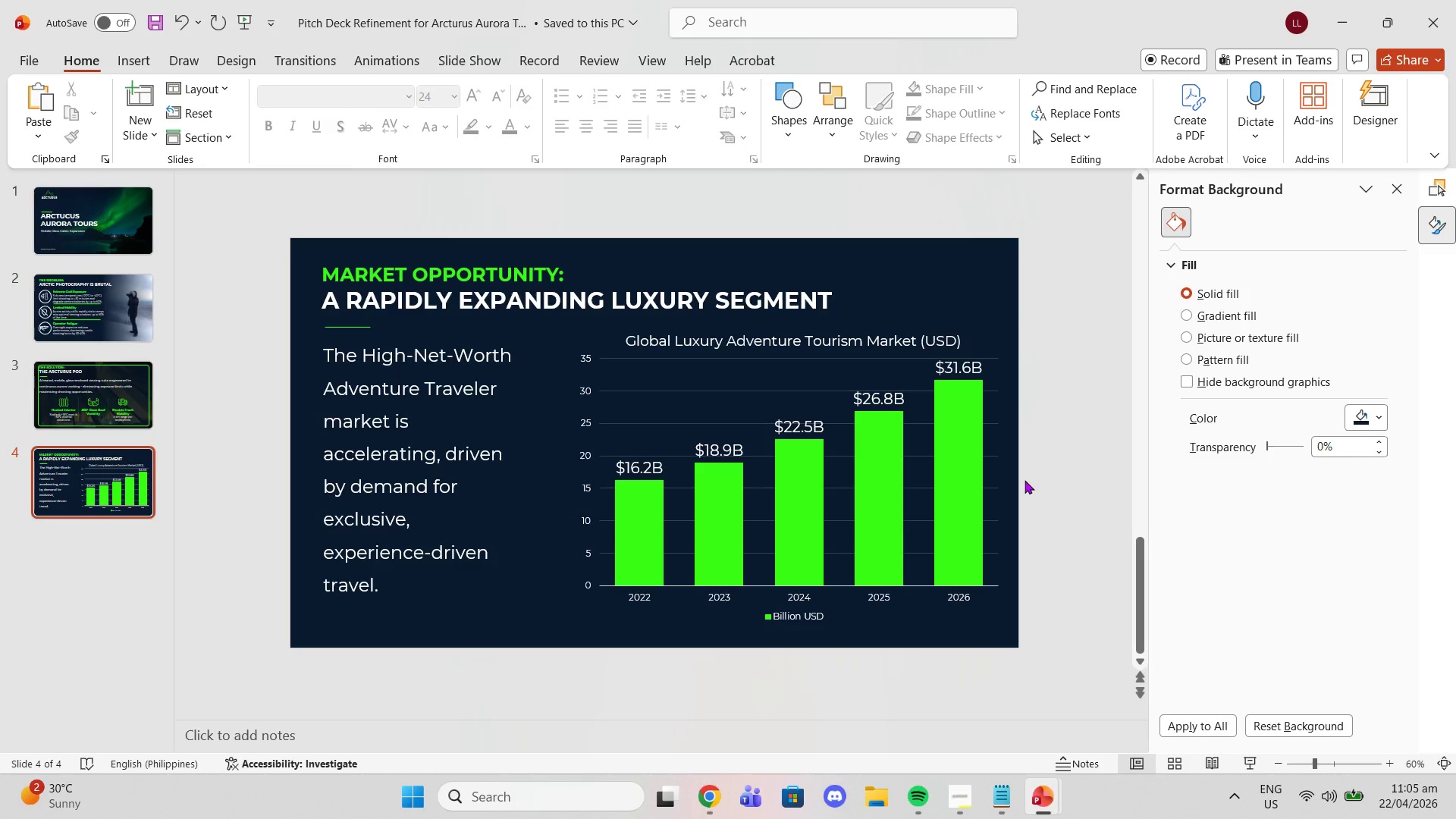 
wait(9.48)
 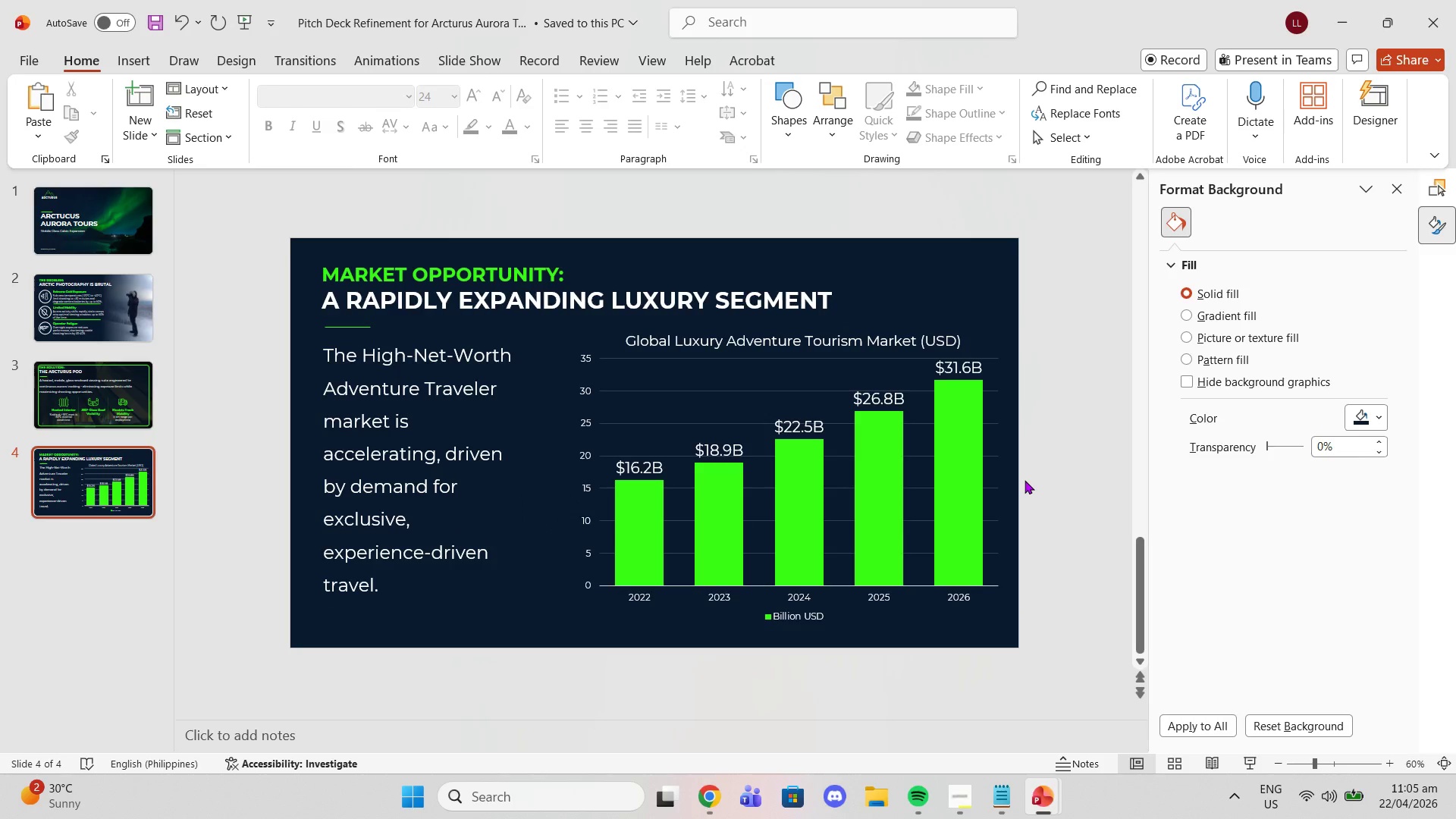 
right_click([115, 483])
 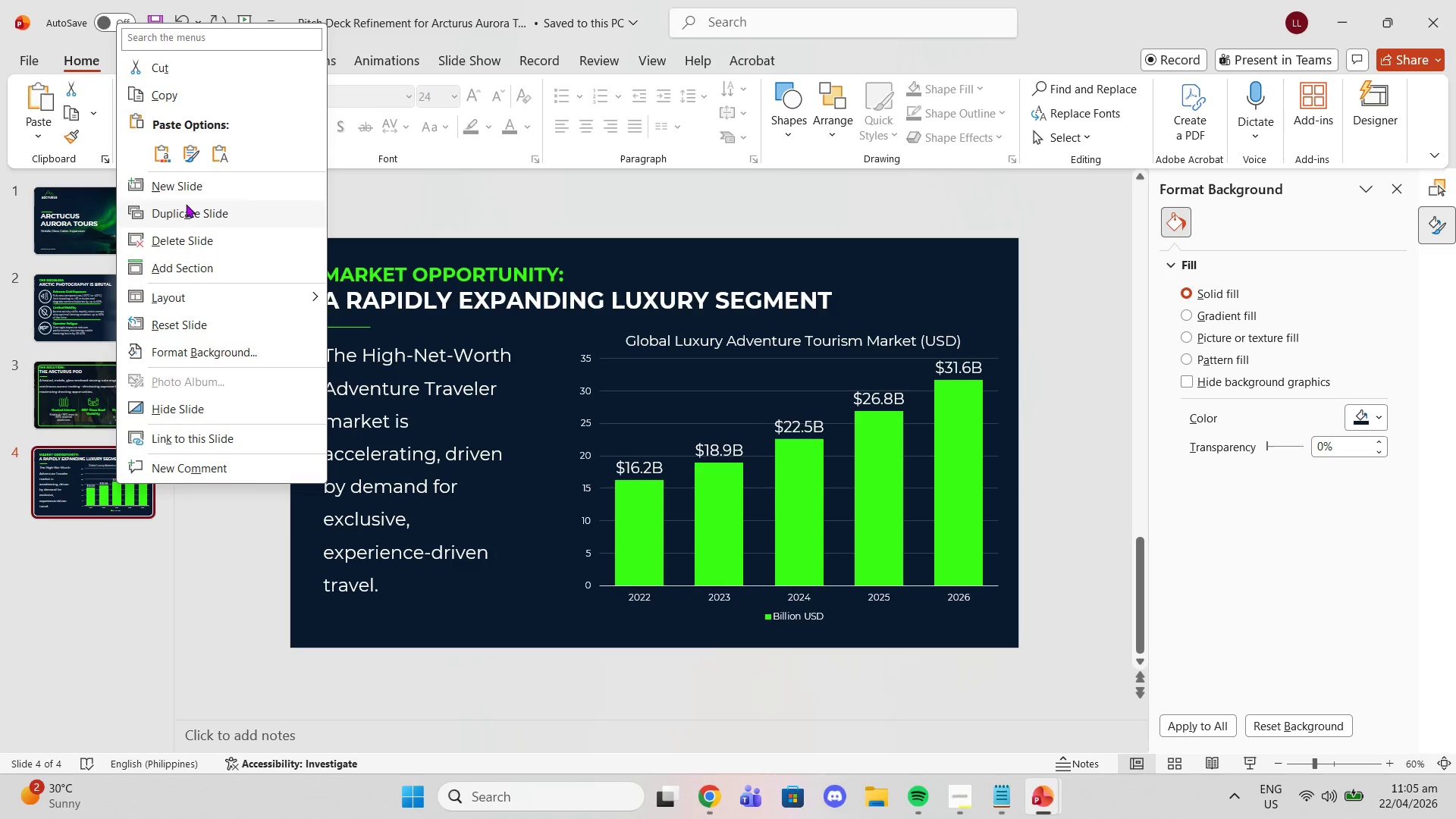 
left_click([186, 204])
 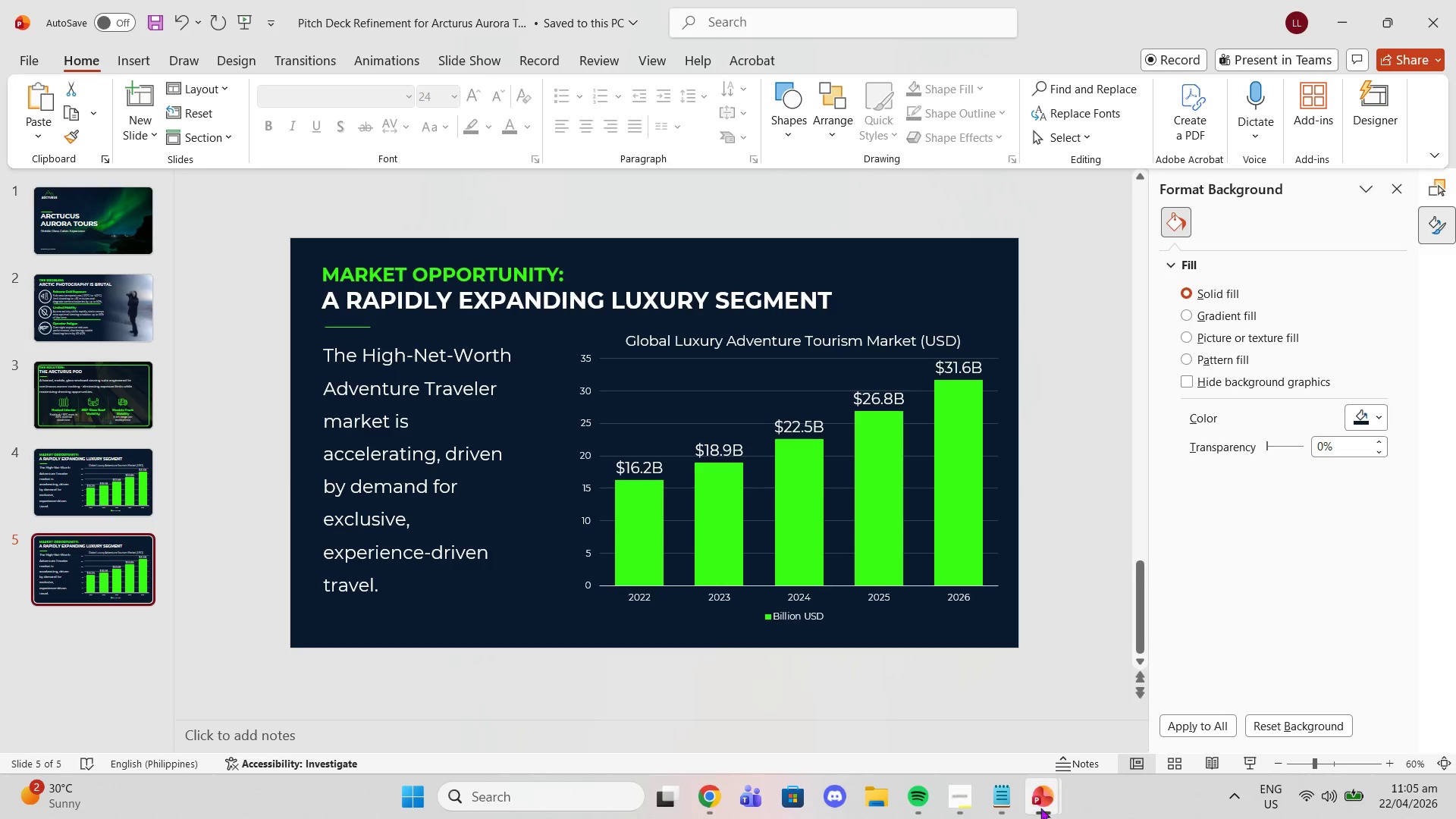 
left_click([1011, 811])
 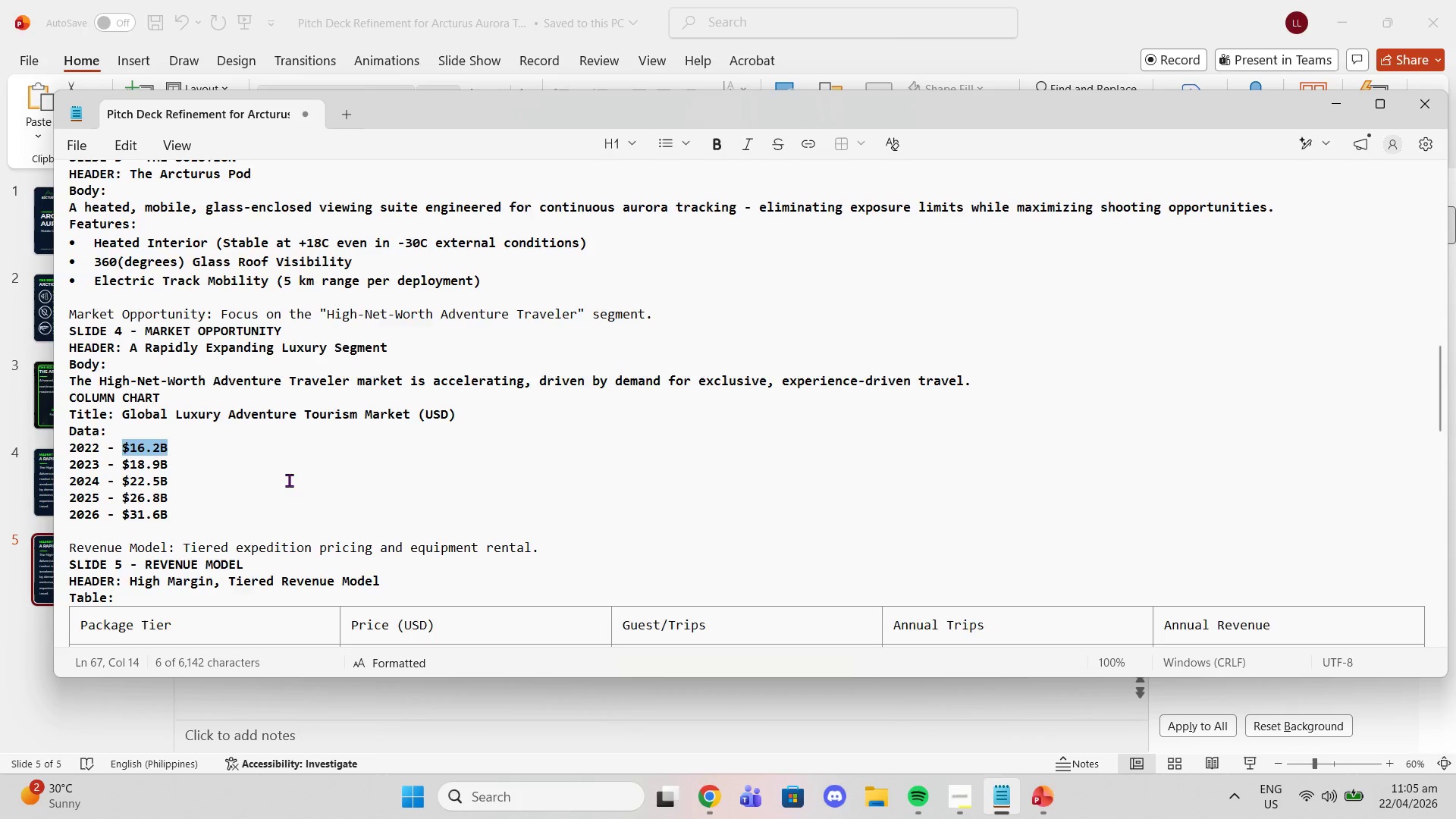 
scroll: coordinate [239, 487], scroll_direction: down, amount: 2.0
 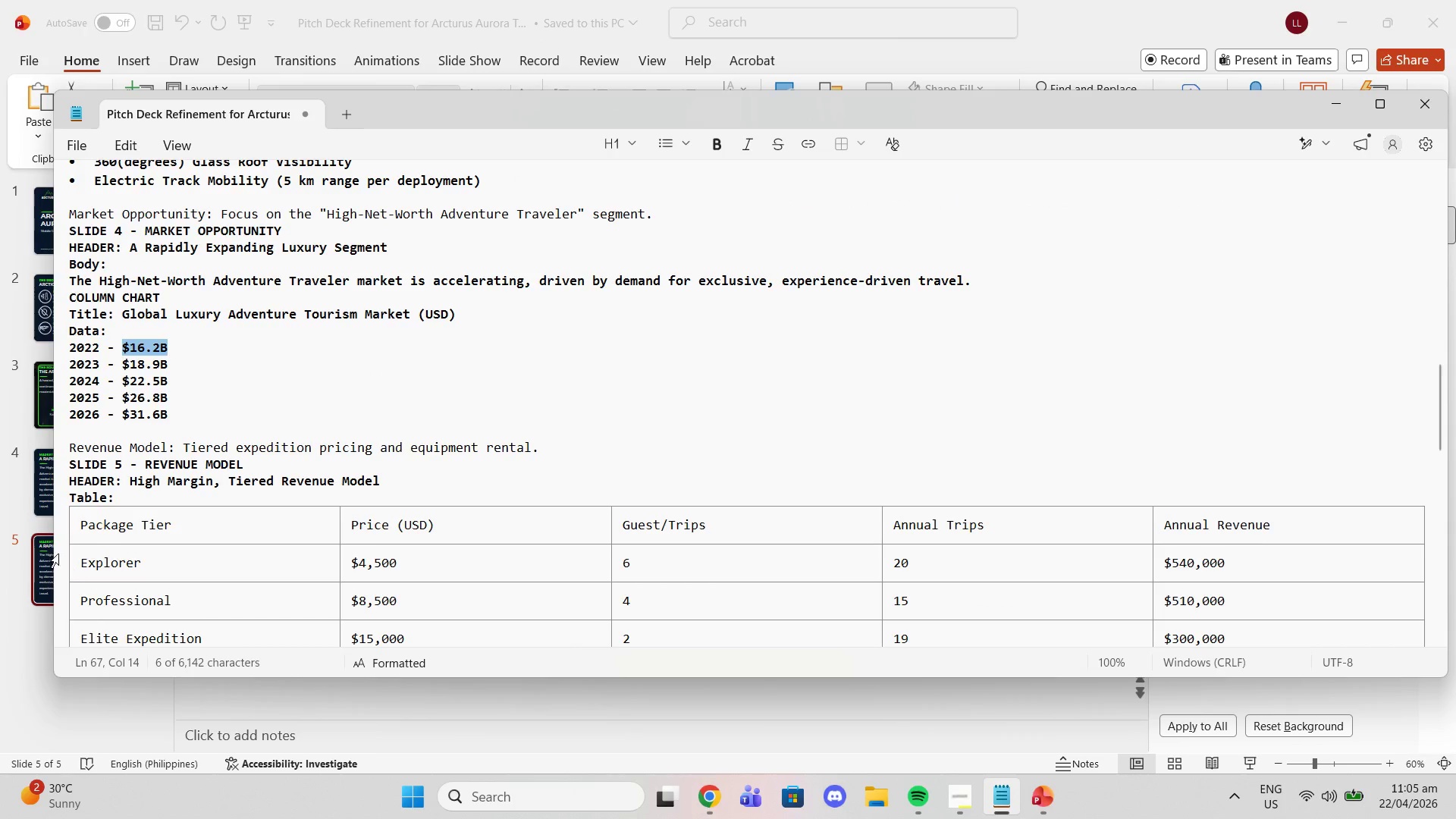 
left_click([37, 502])
 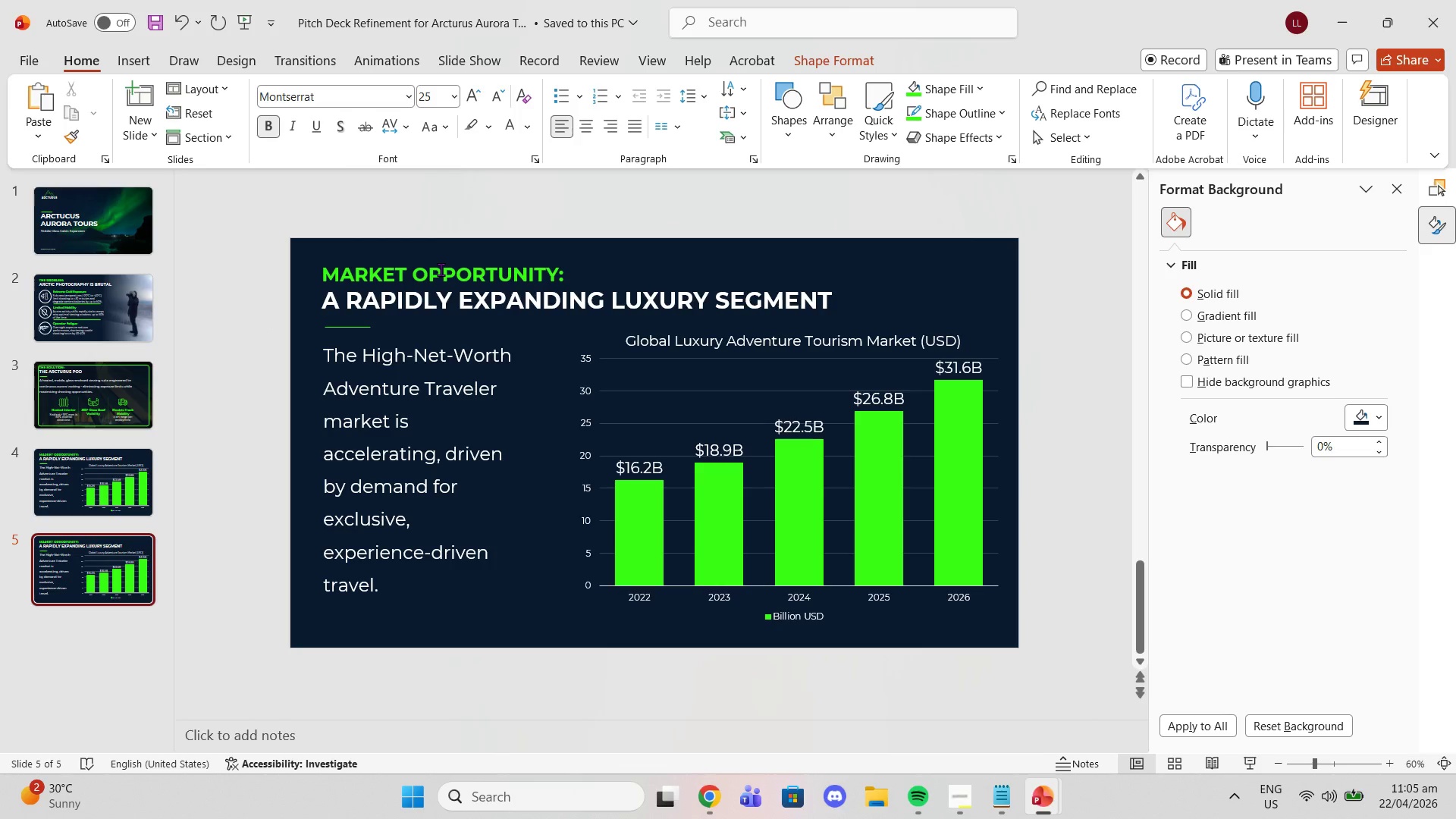 
double_click([441, 269])
 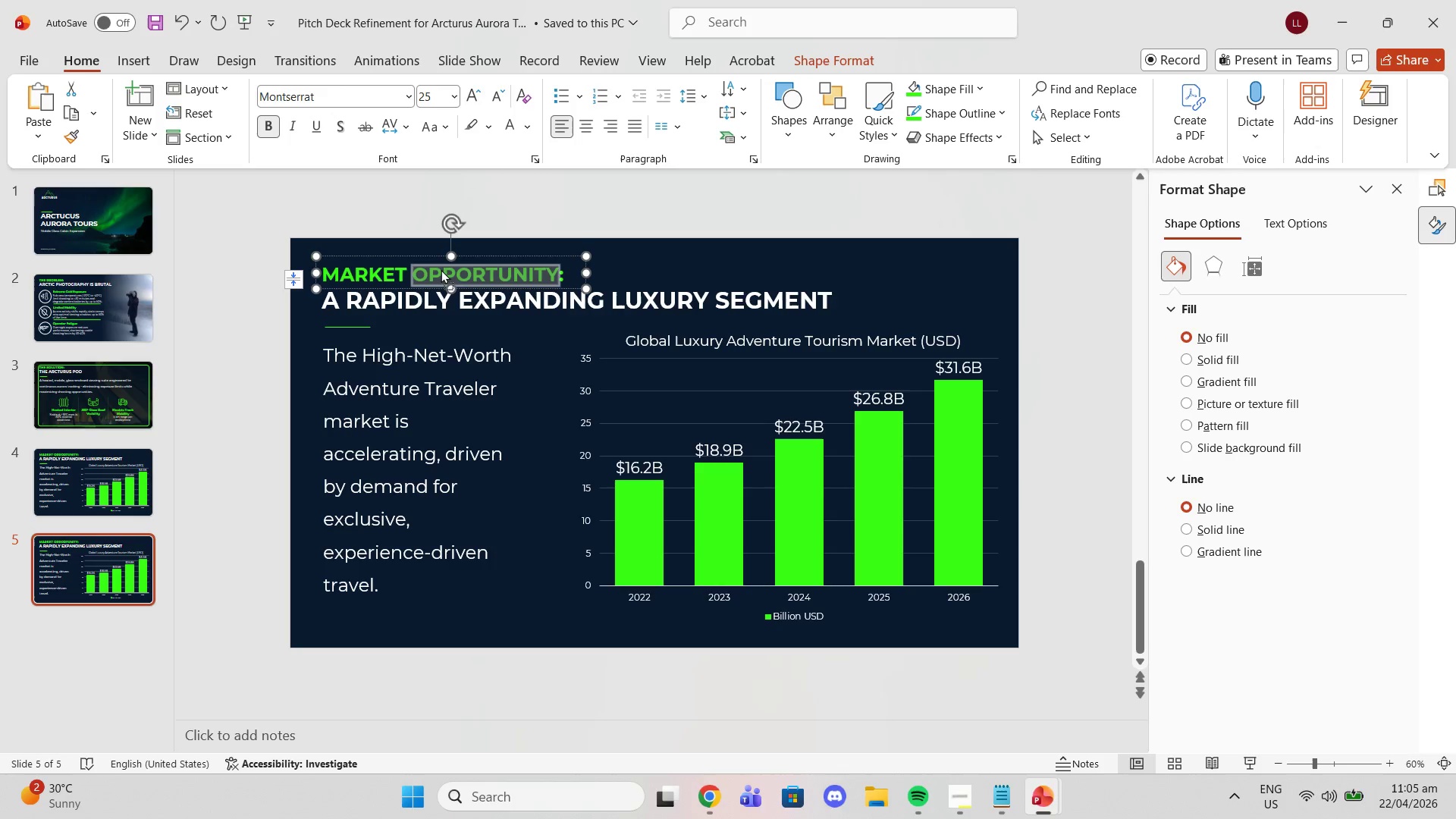 
left_click([441, 269])
 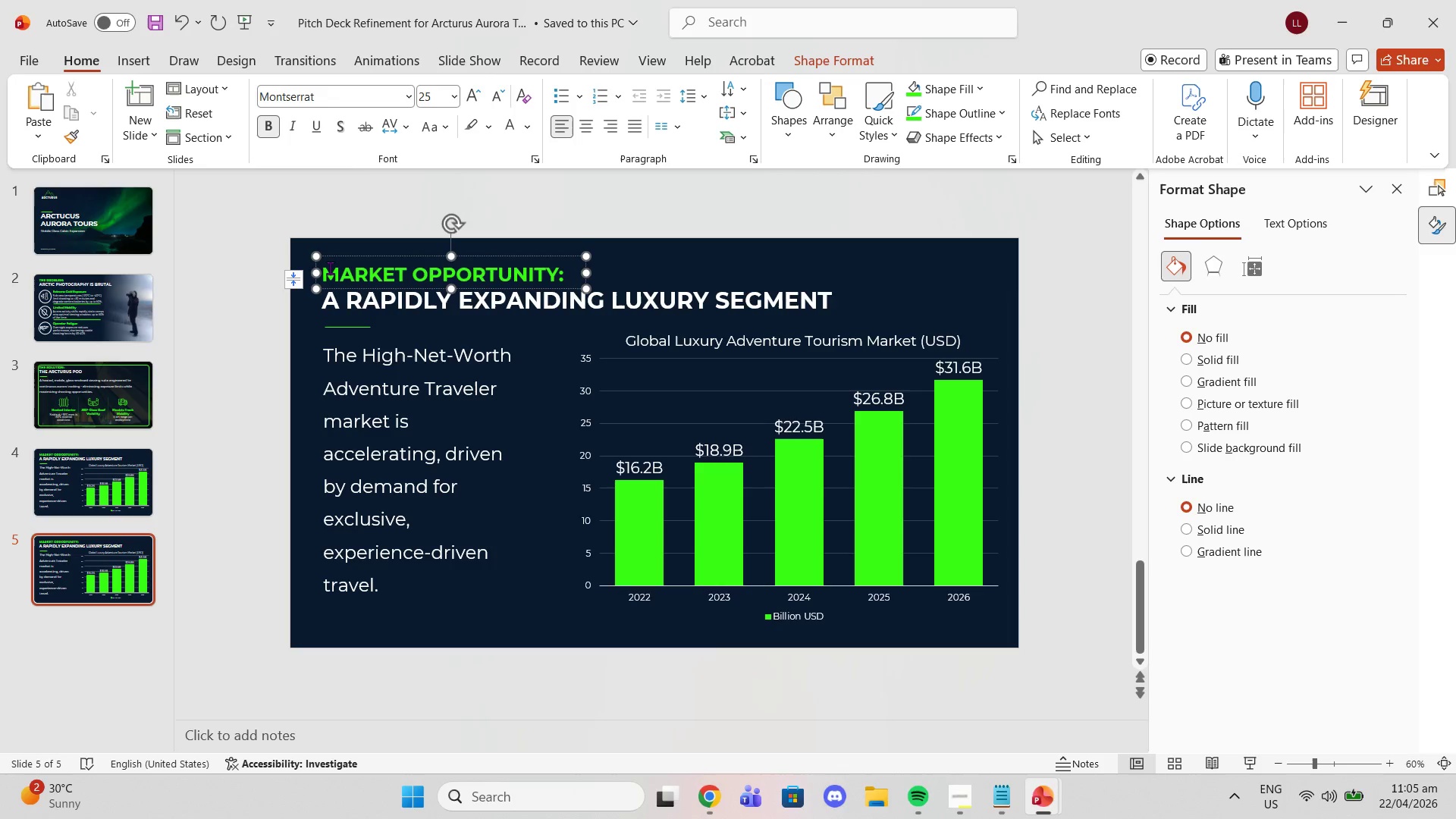 
left_click_drag(start_coordinate=[328, 268], to_coordinate=[522, 275])
 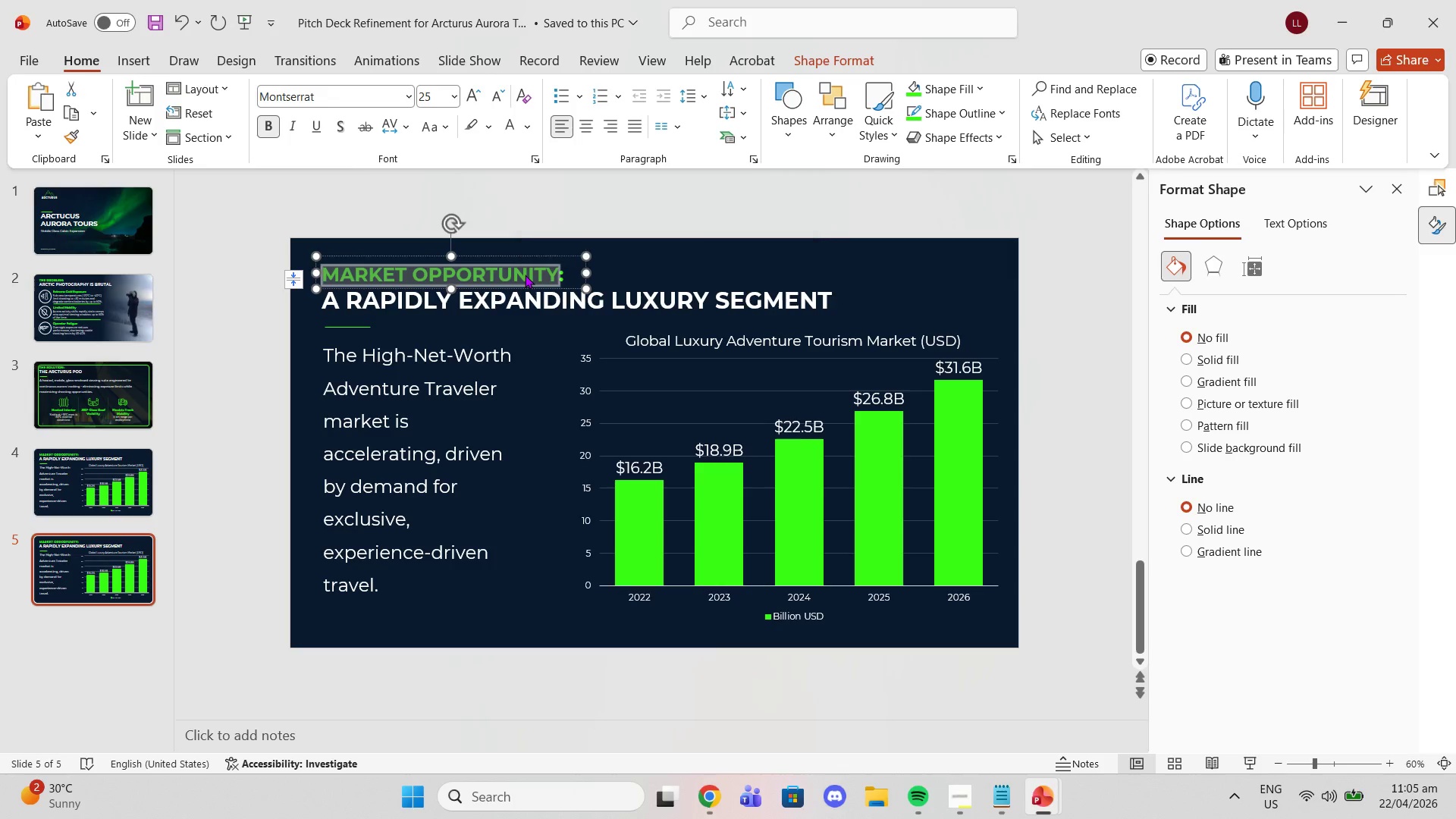 
type(REVENUE MODEL)
 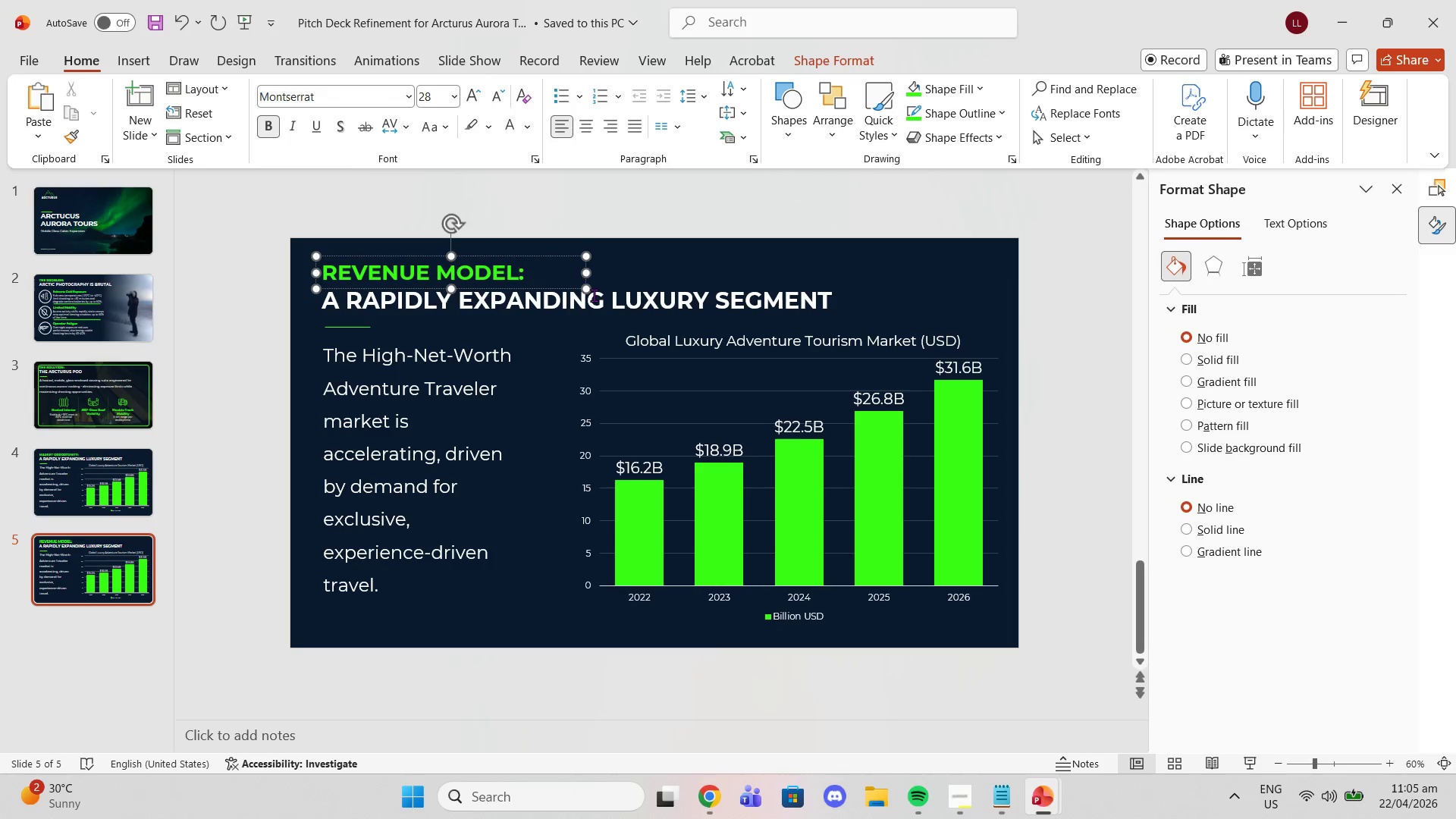 
double_click([594, 299])
 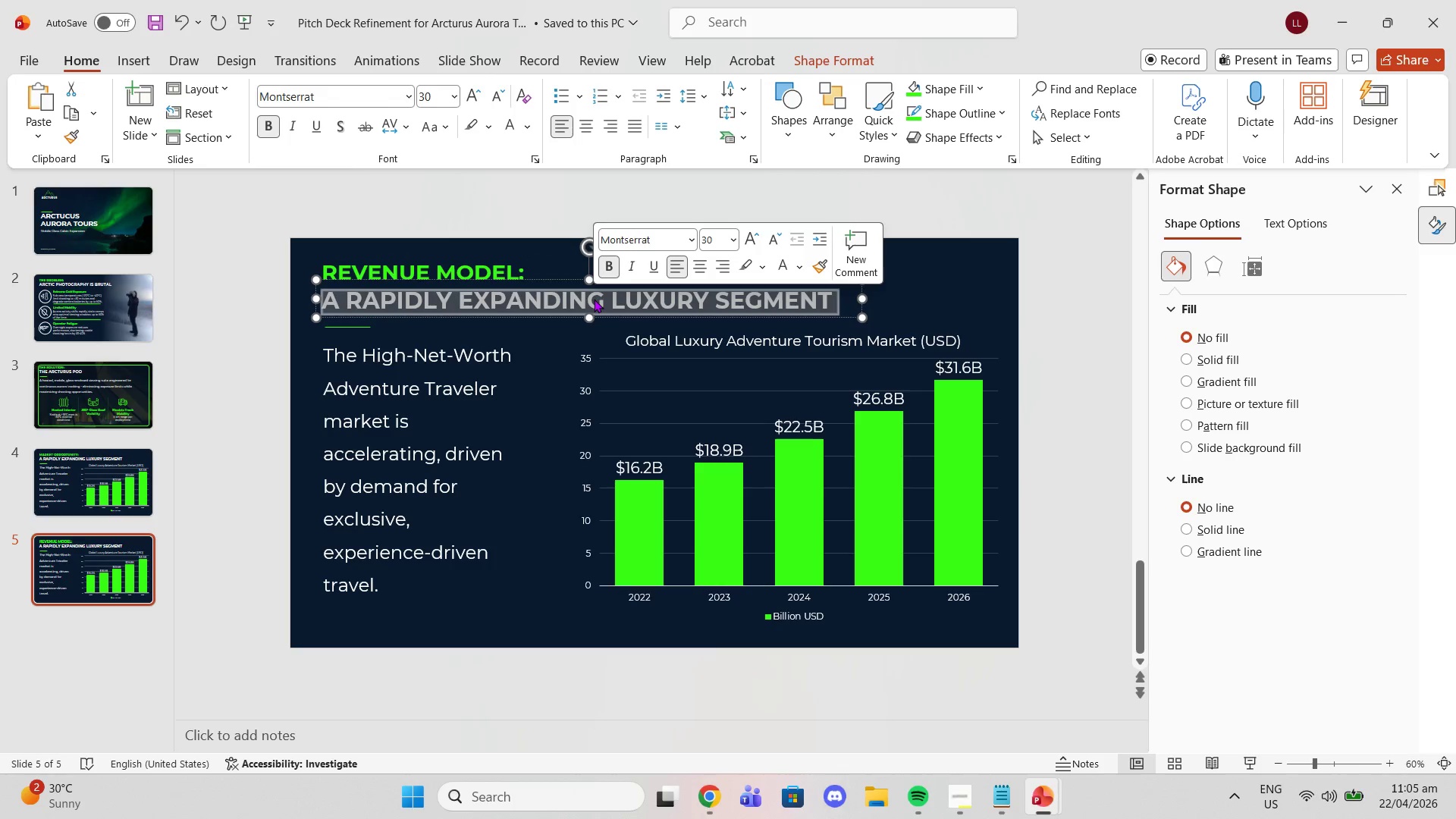 
triple_click([594, 299])
 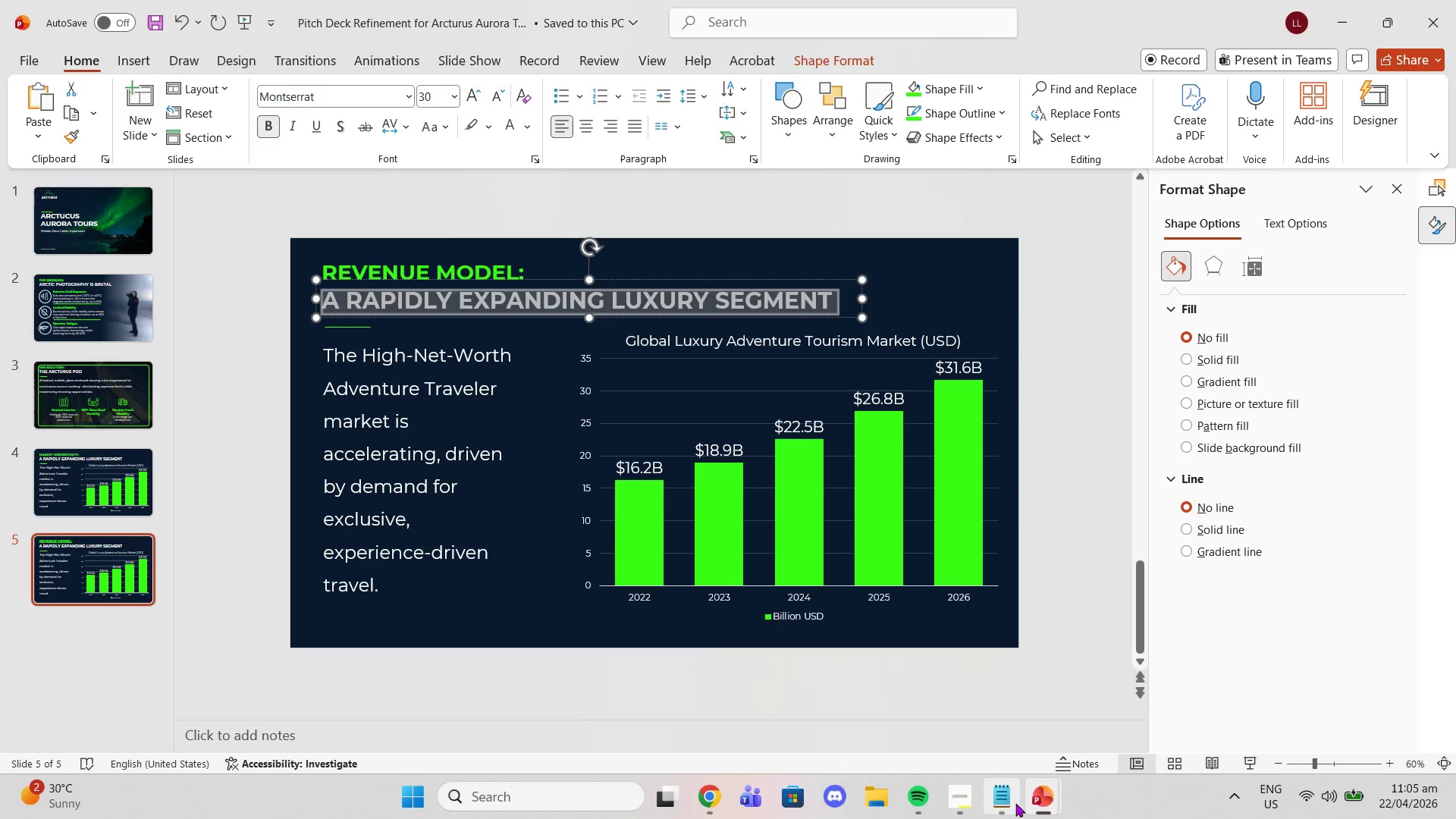 
left_click([1015, 803])
 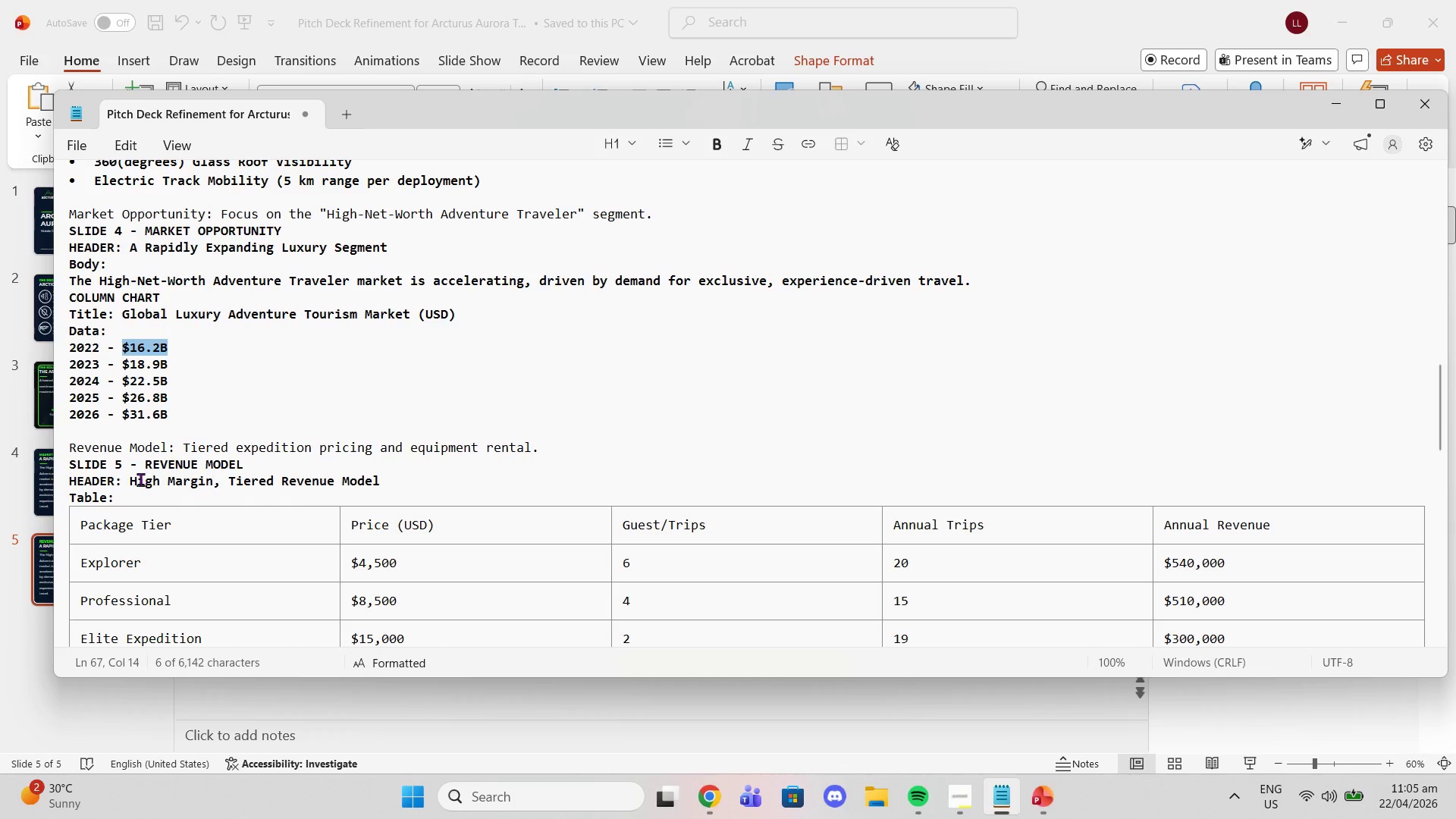 
left_click_drag(start_coordinate=[133, 482], to_coordinate=[380, 479])
 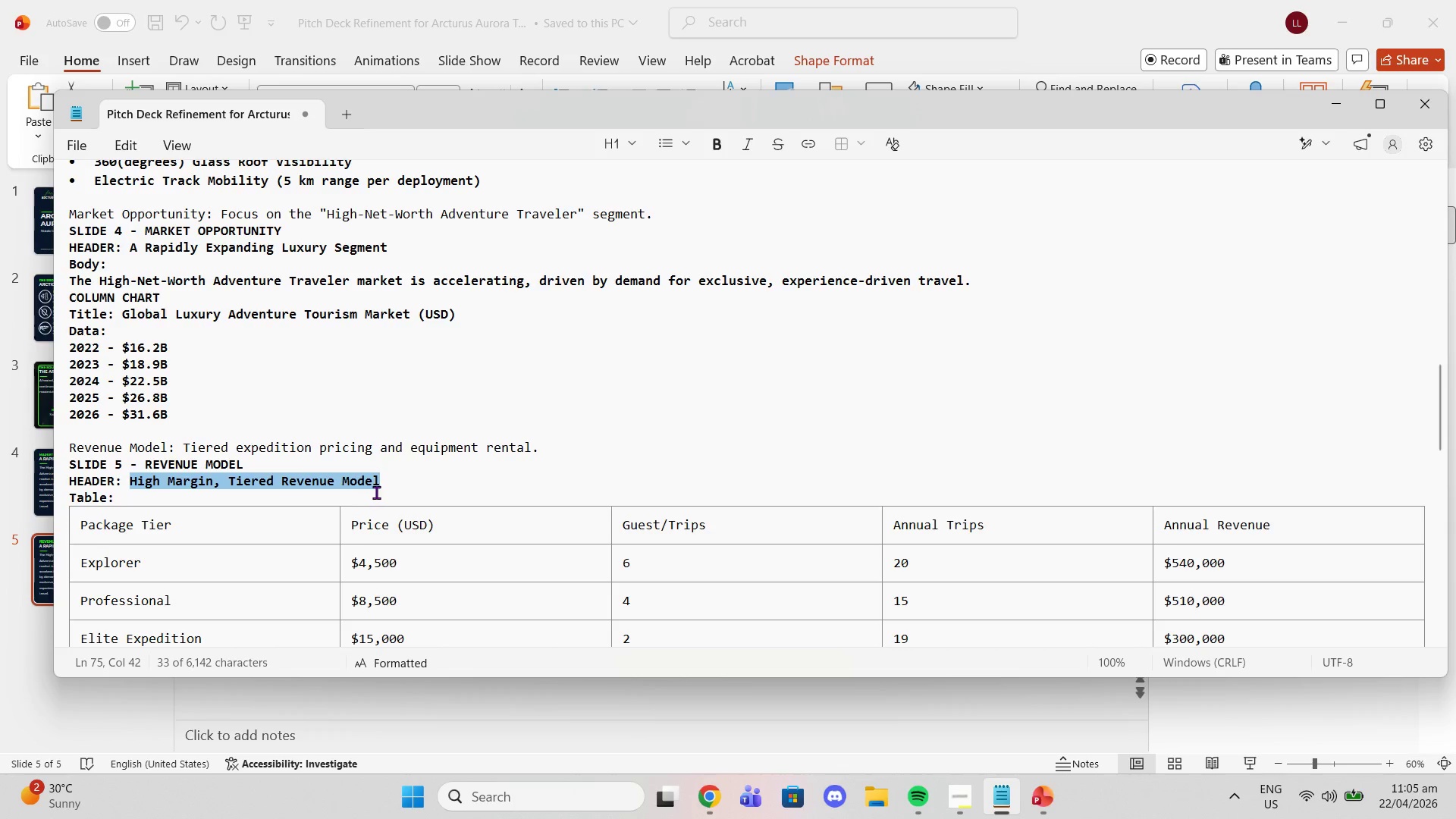 
key(Control+C)
 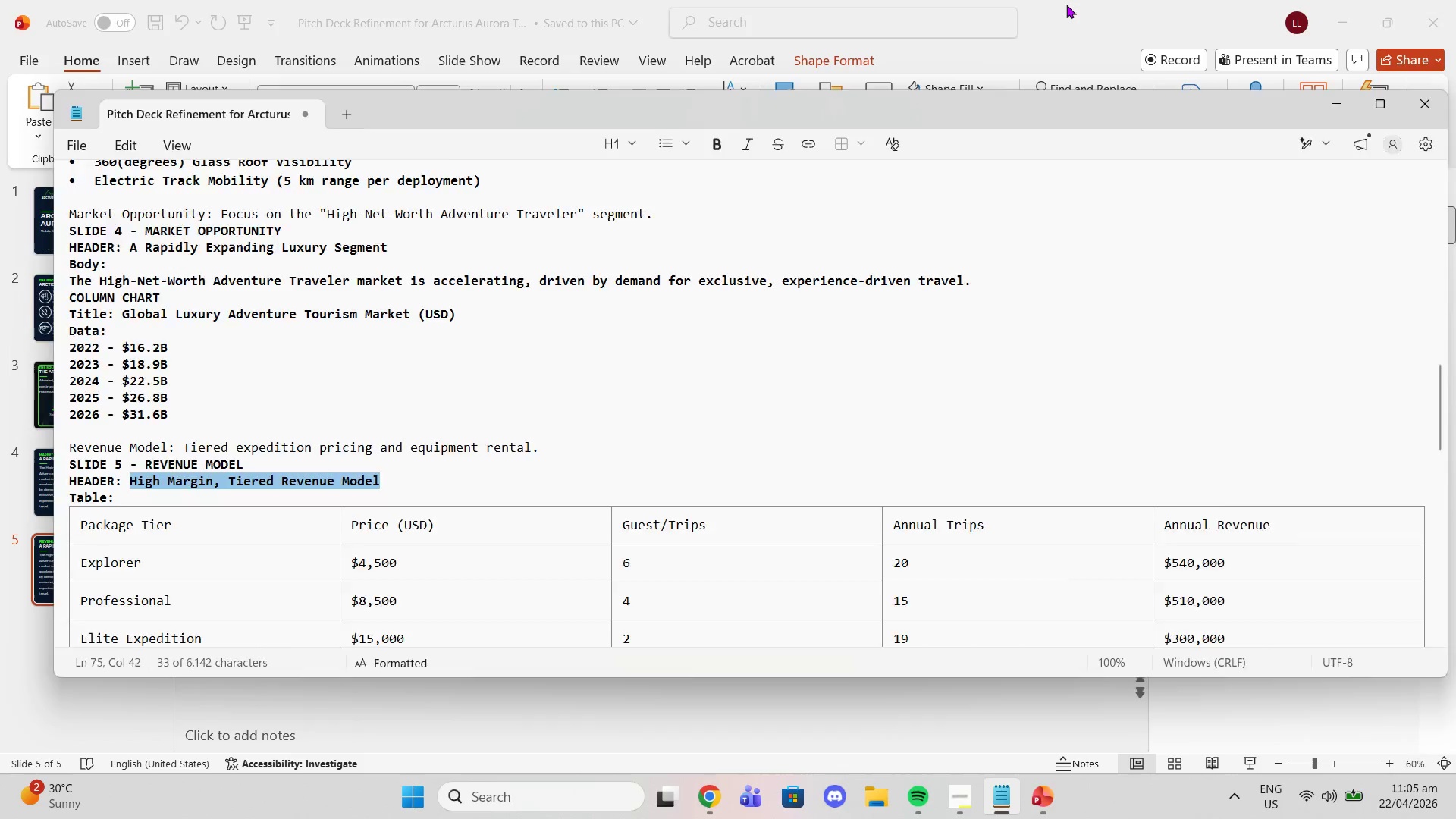 
left_click([1066, 5])
 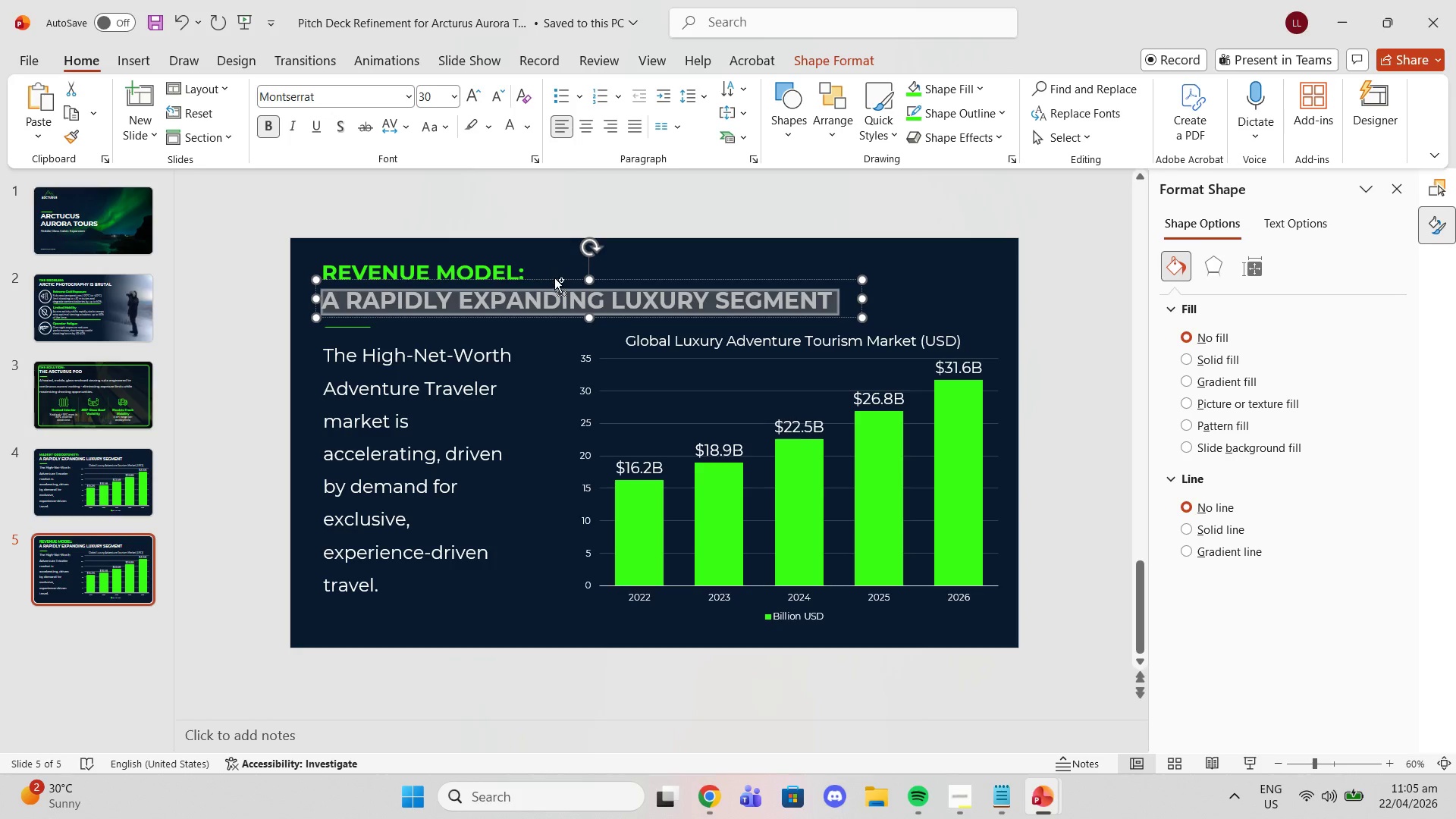 
key(Control+V)
 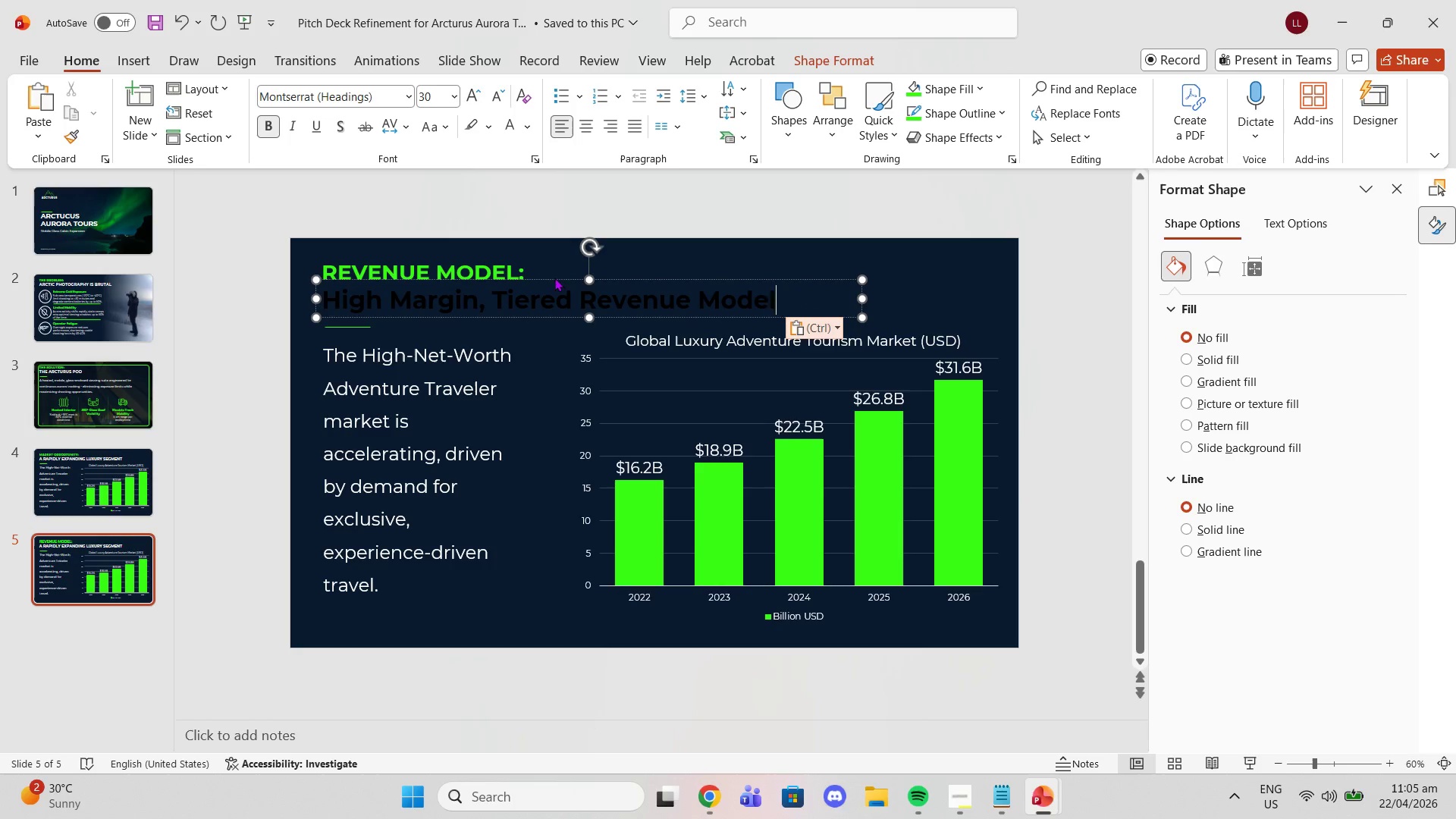 
key(Control+ControlLeft)
 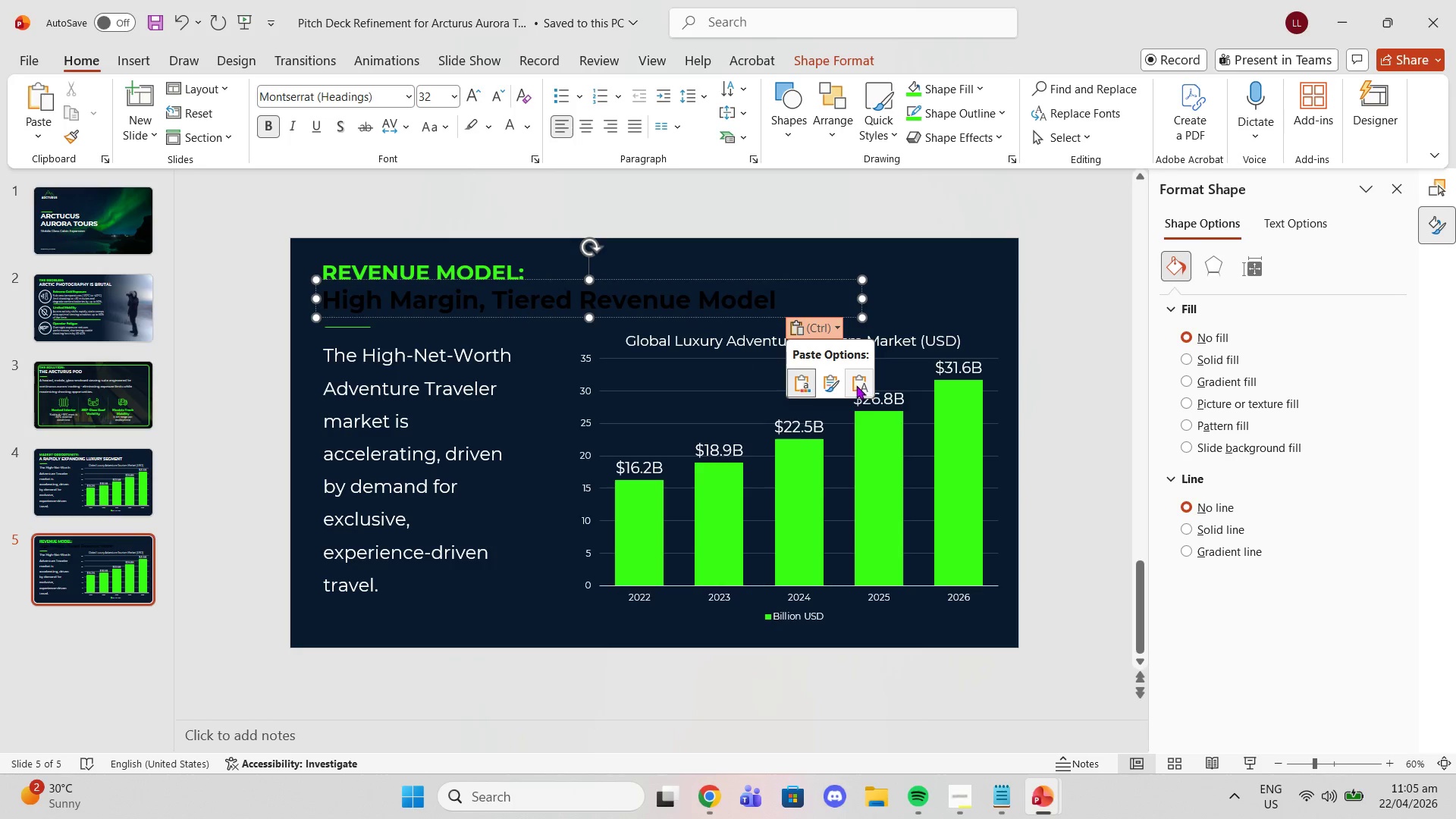 
left_click([856, 381])
 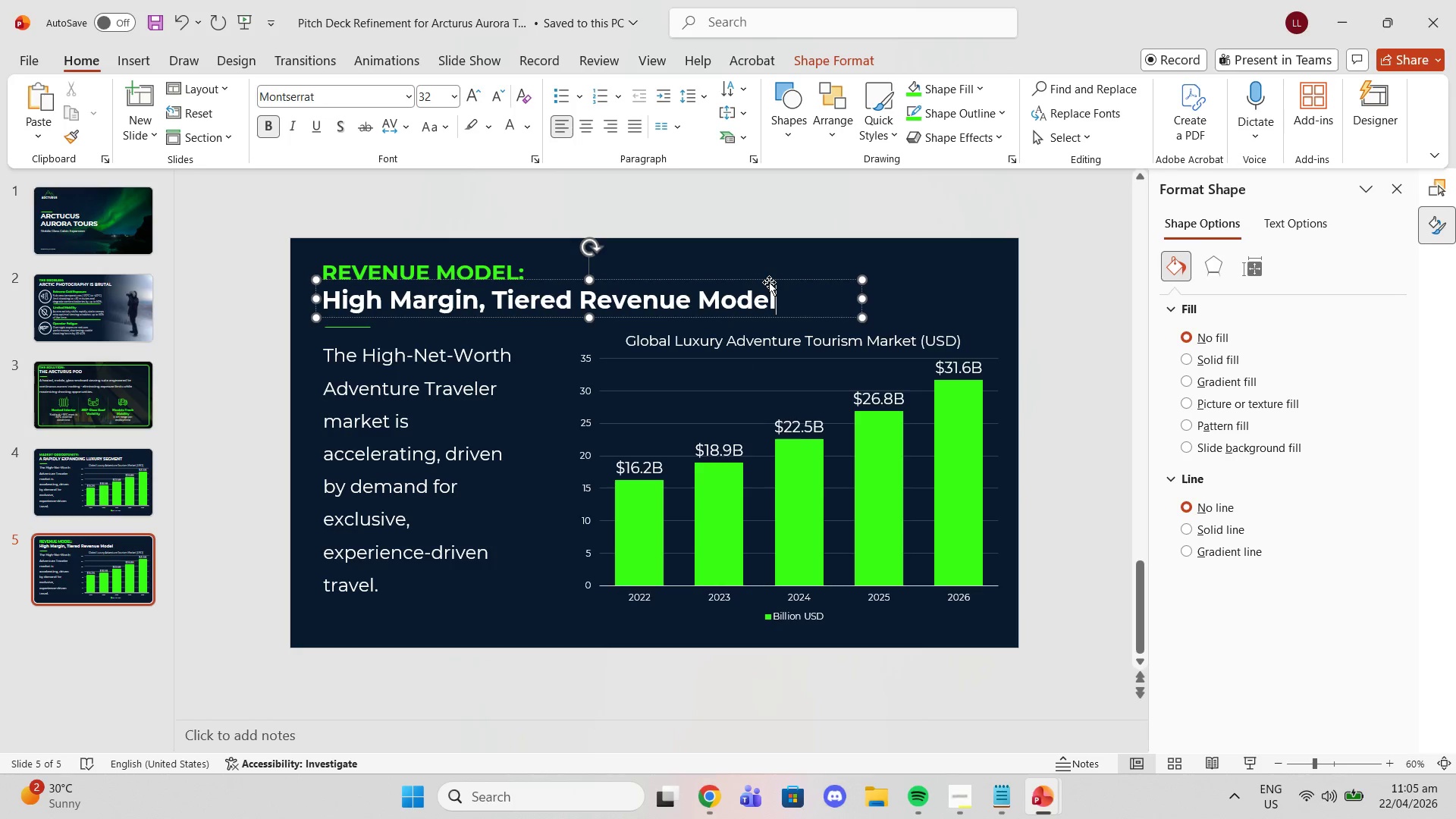 
left_click([764, 278])
 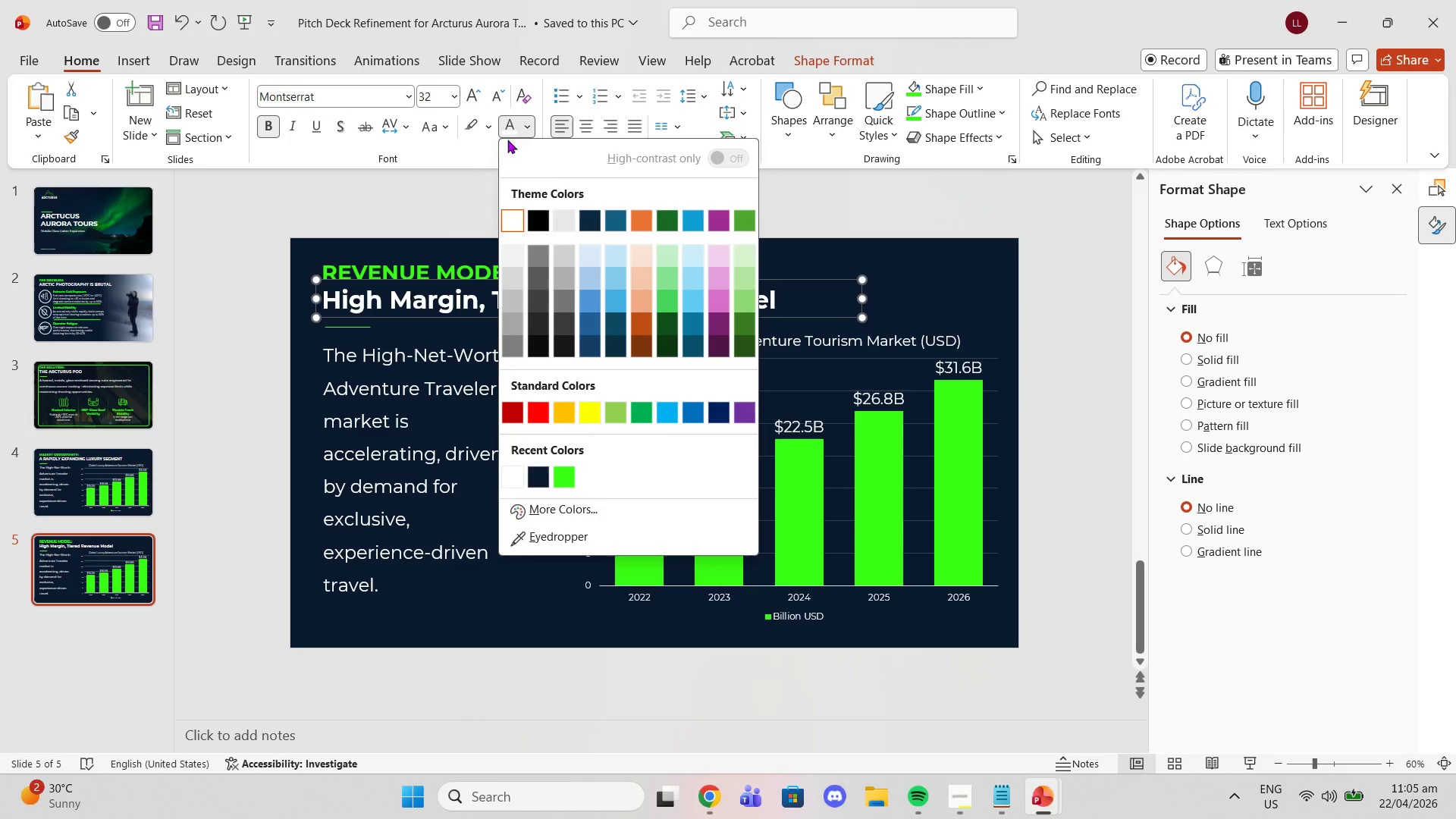 
left_click([428, 127])
 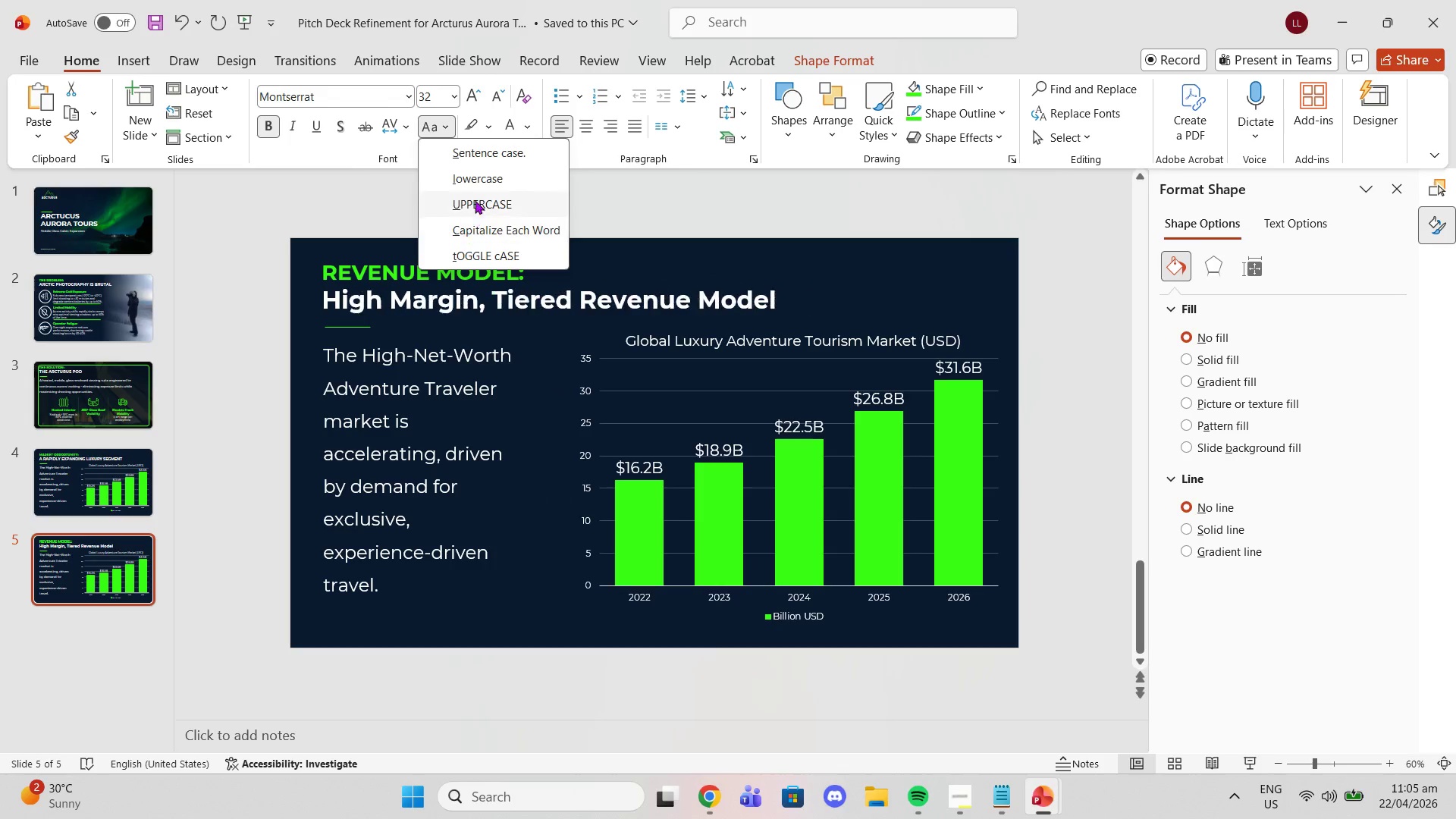 
left_click([475, 199])
 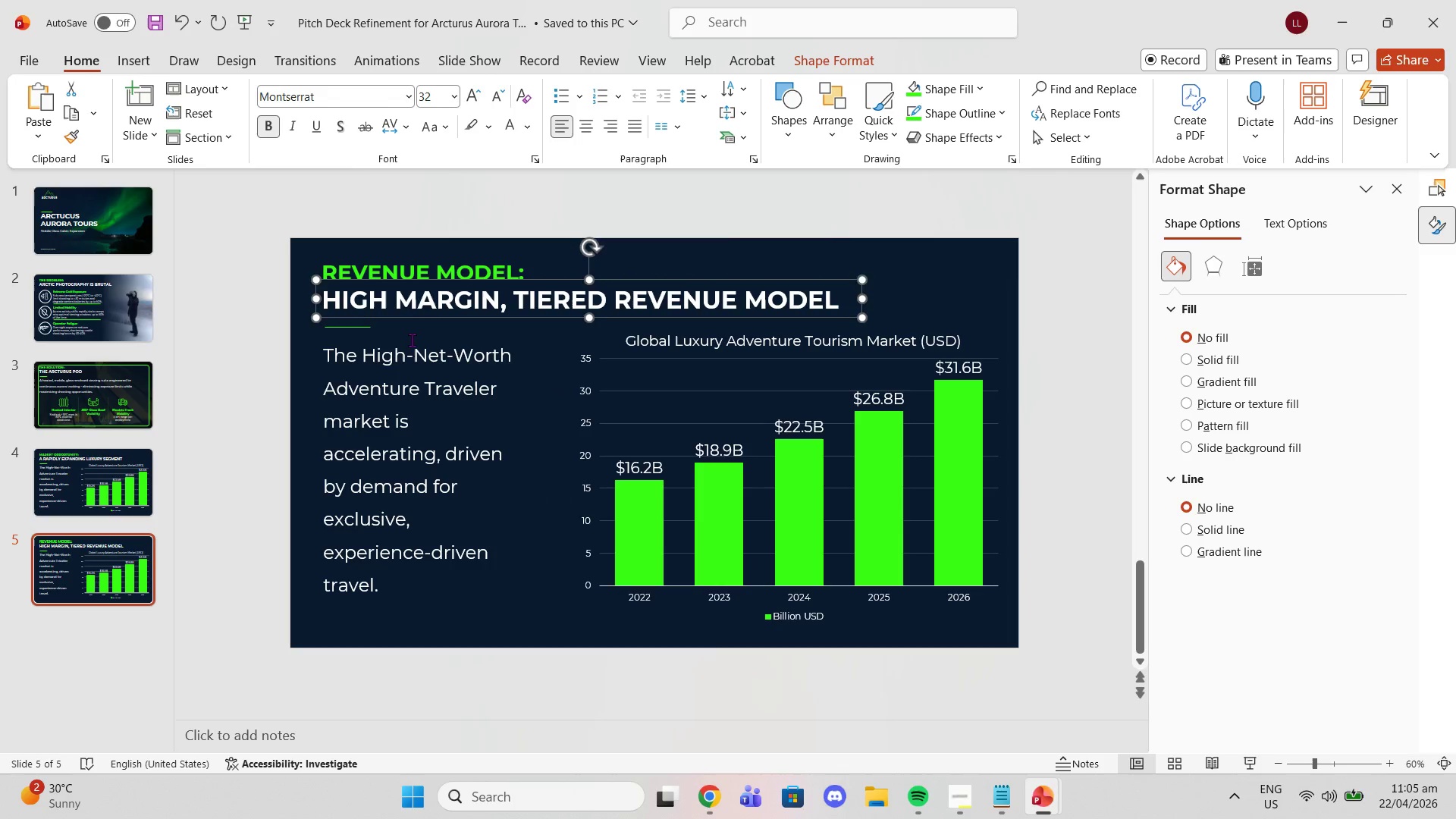 
left_click([412, 340])
 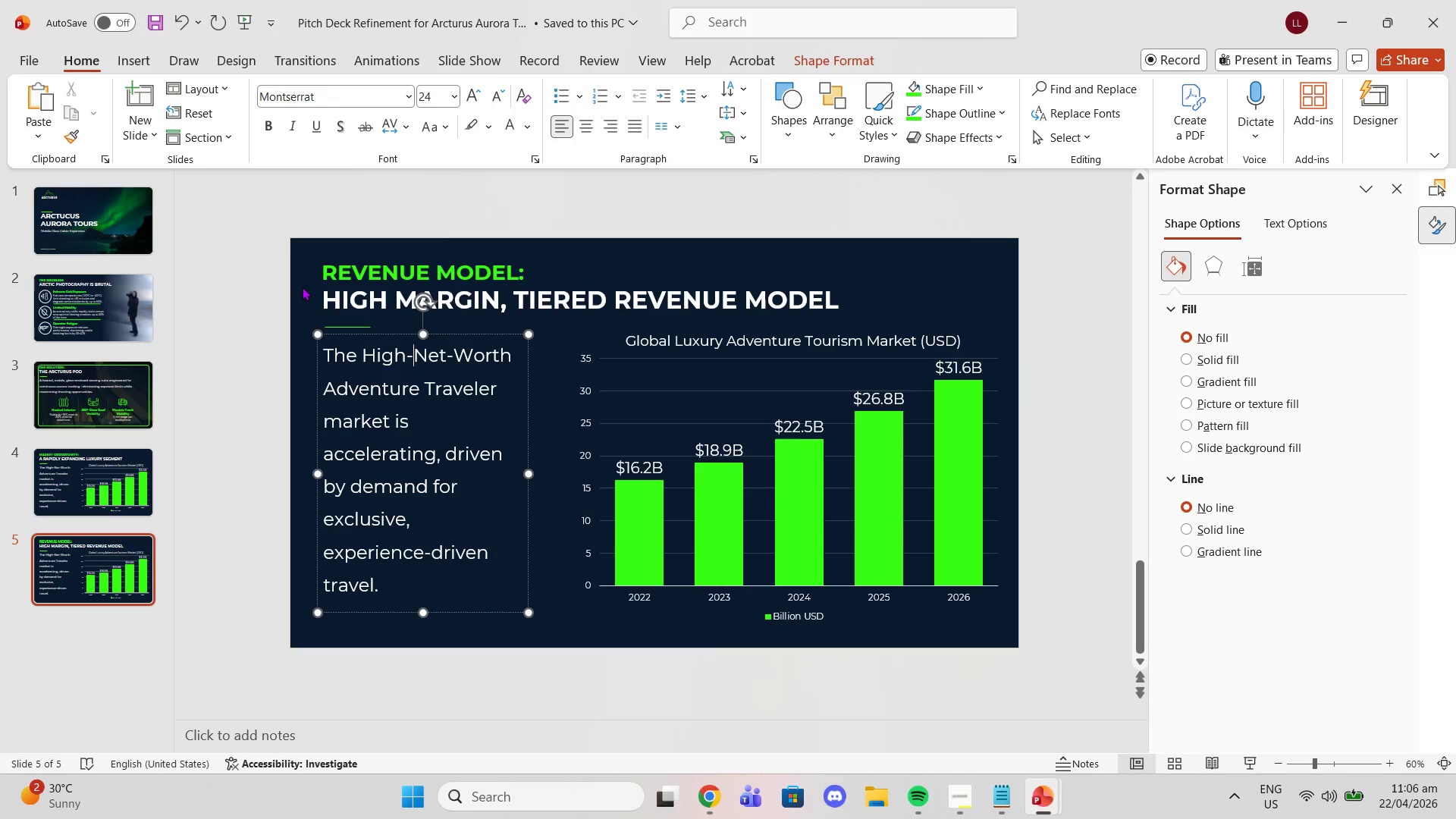 
wait(22.72)
 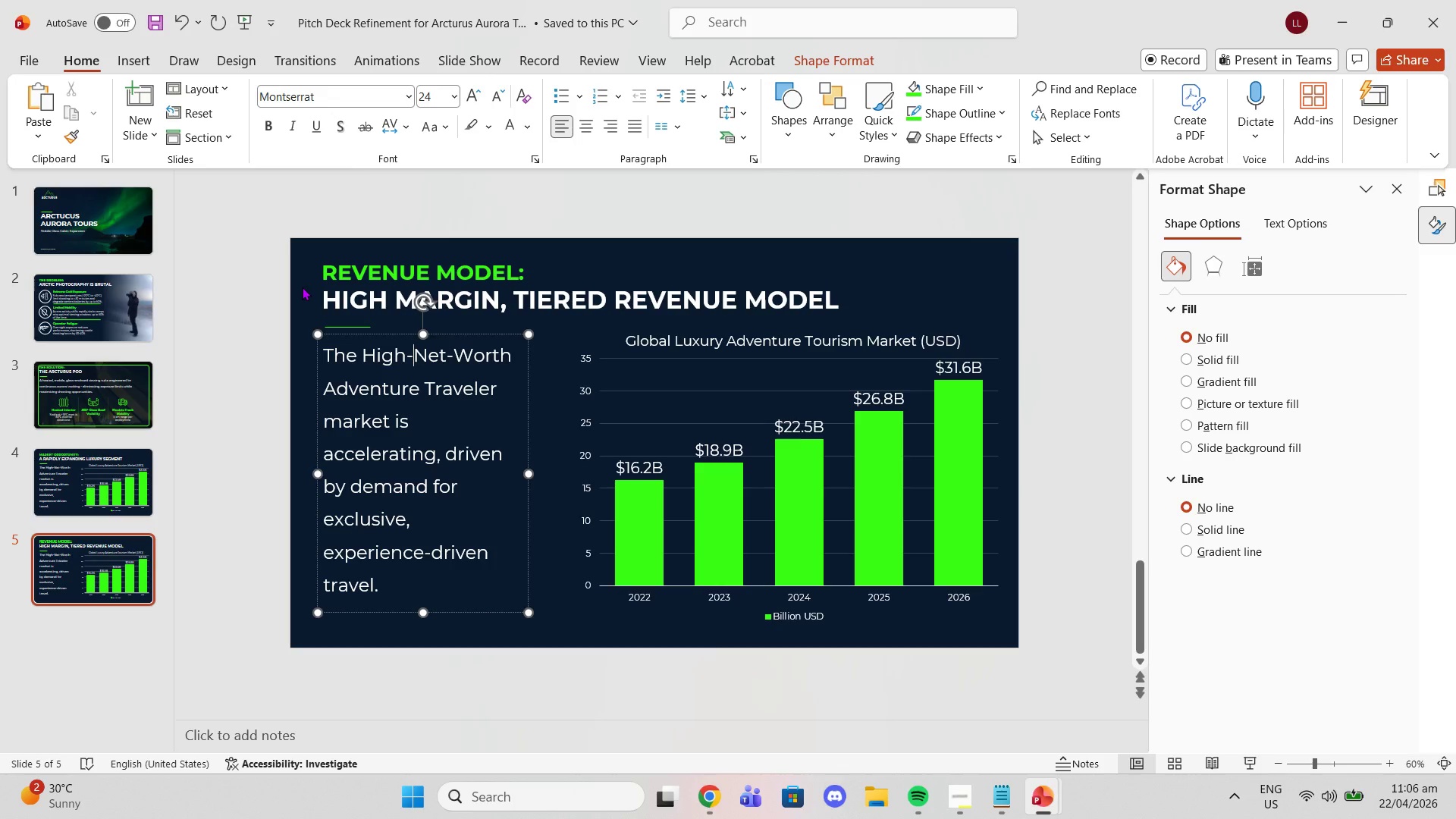 
left_click([347, 327])
 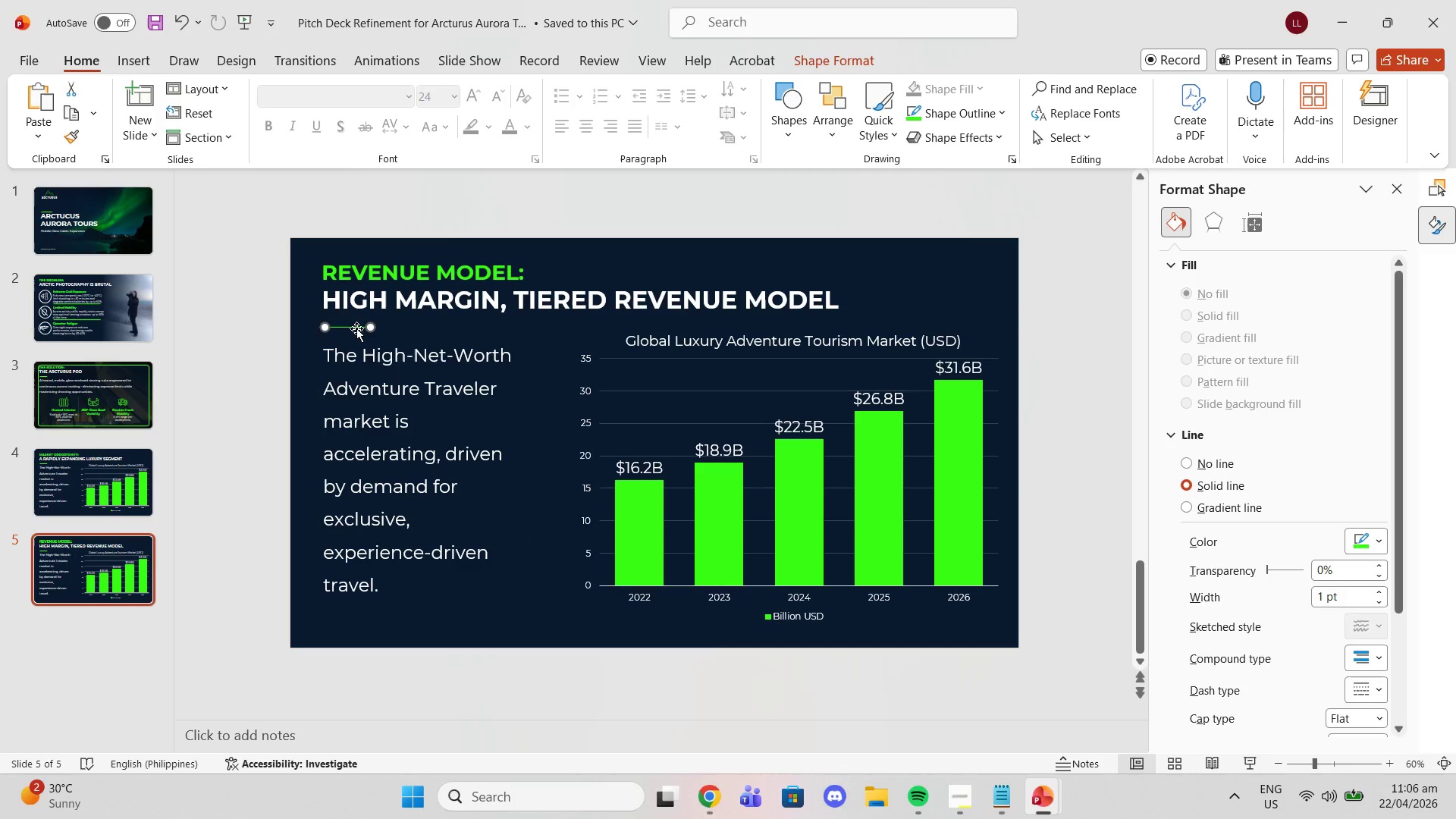 
key(Delete)
 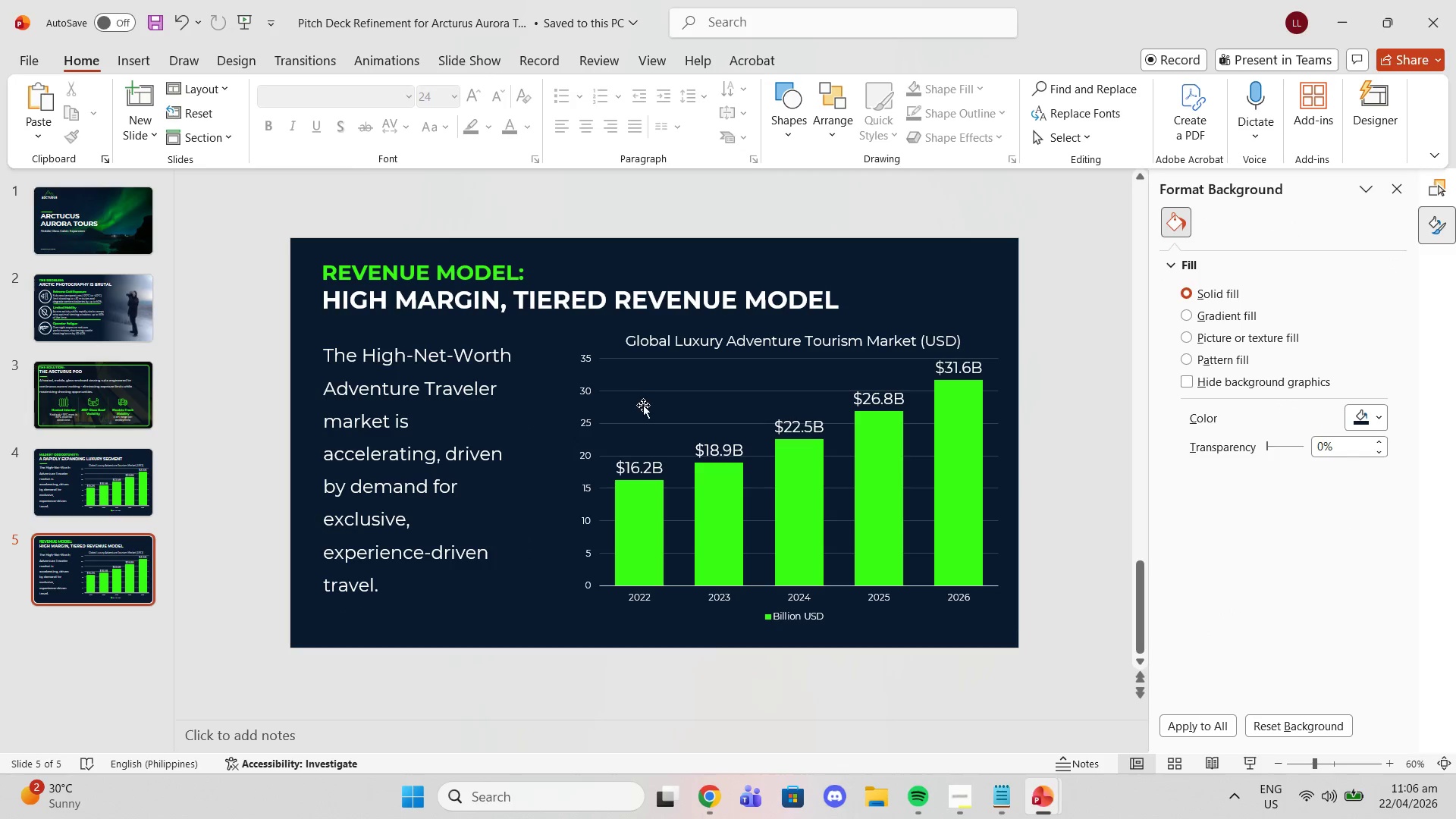 
left_click([642, 405])
 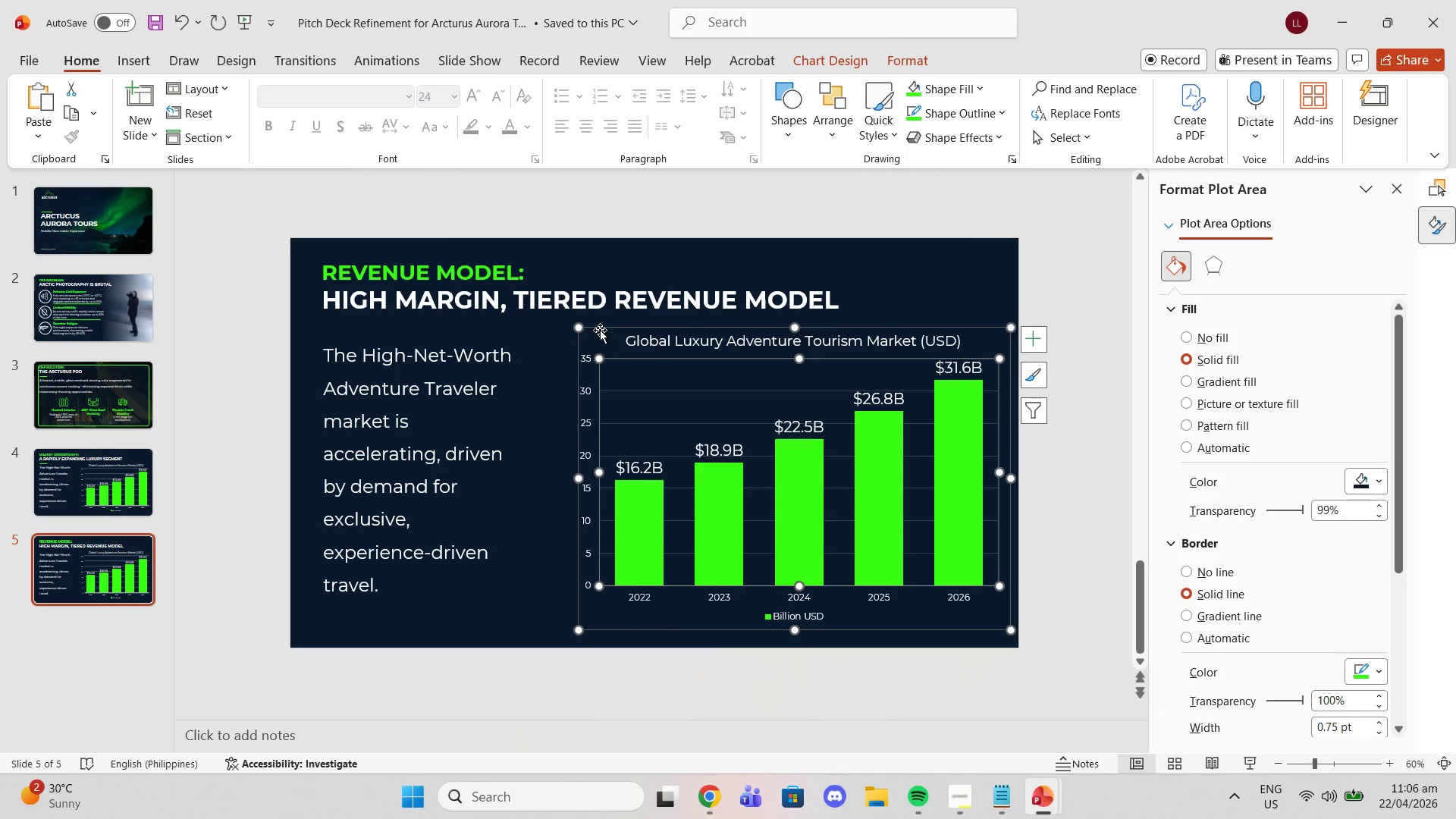 
left_click([598, 327])
 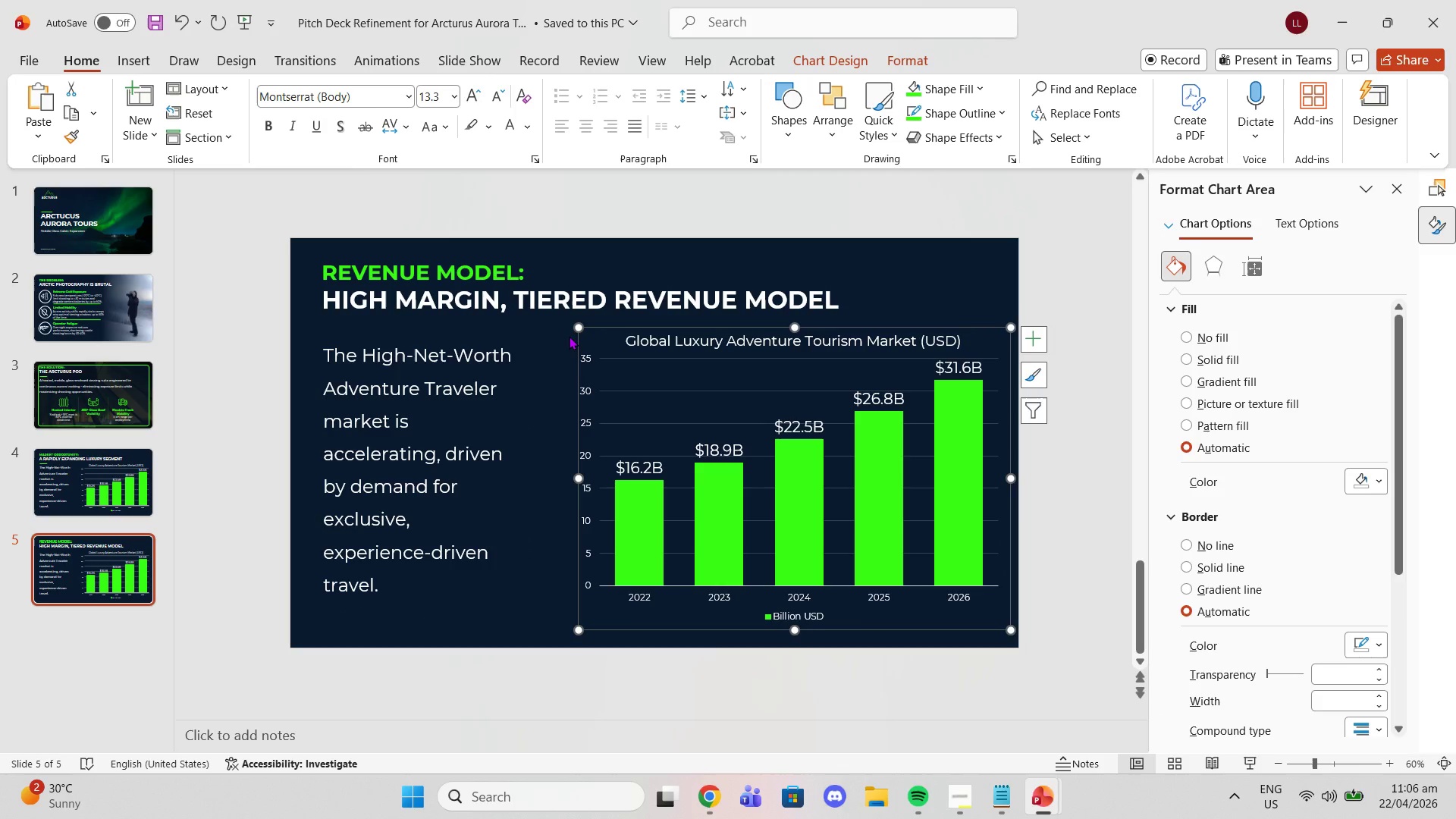 
key(Delete)
 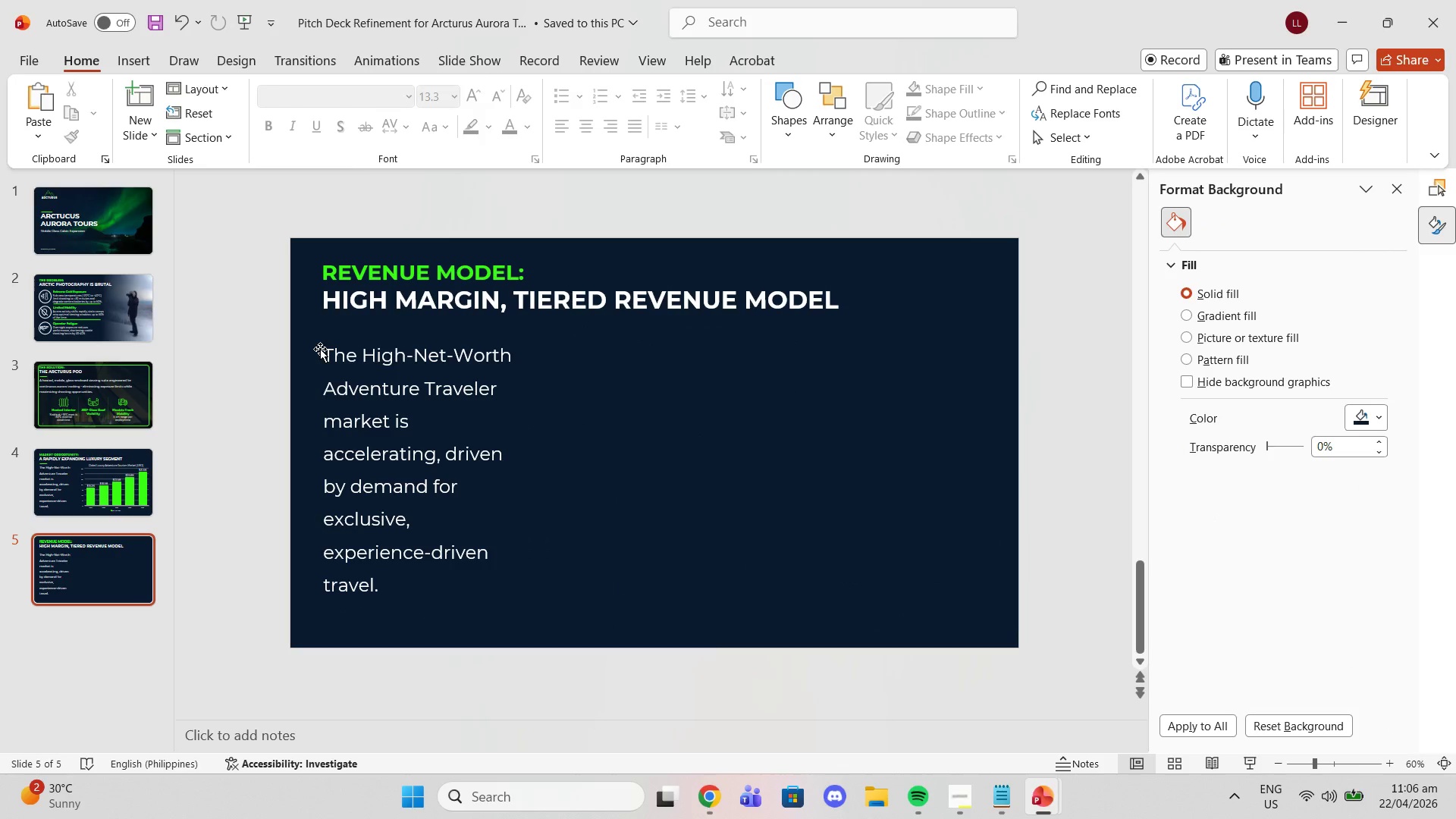 
left_click([320, 349])
 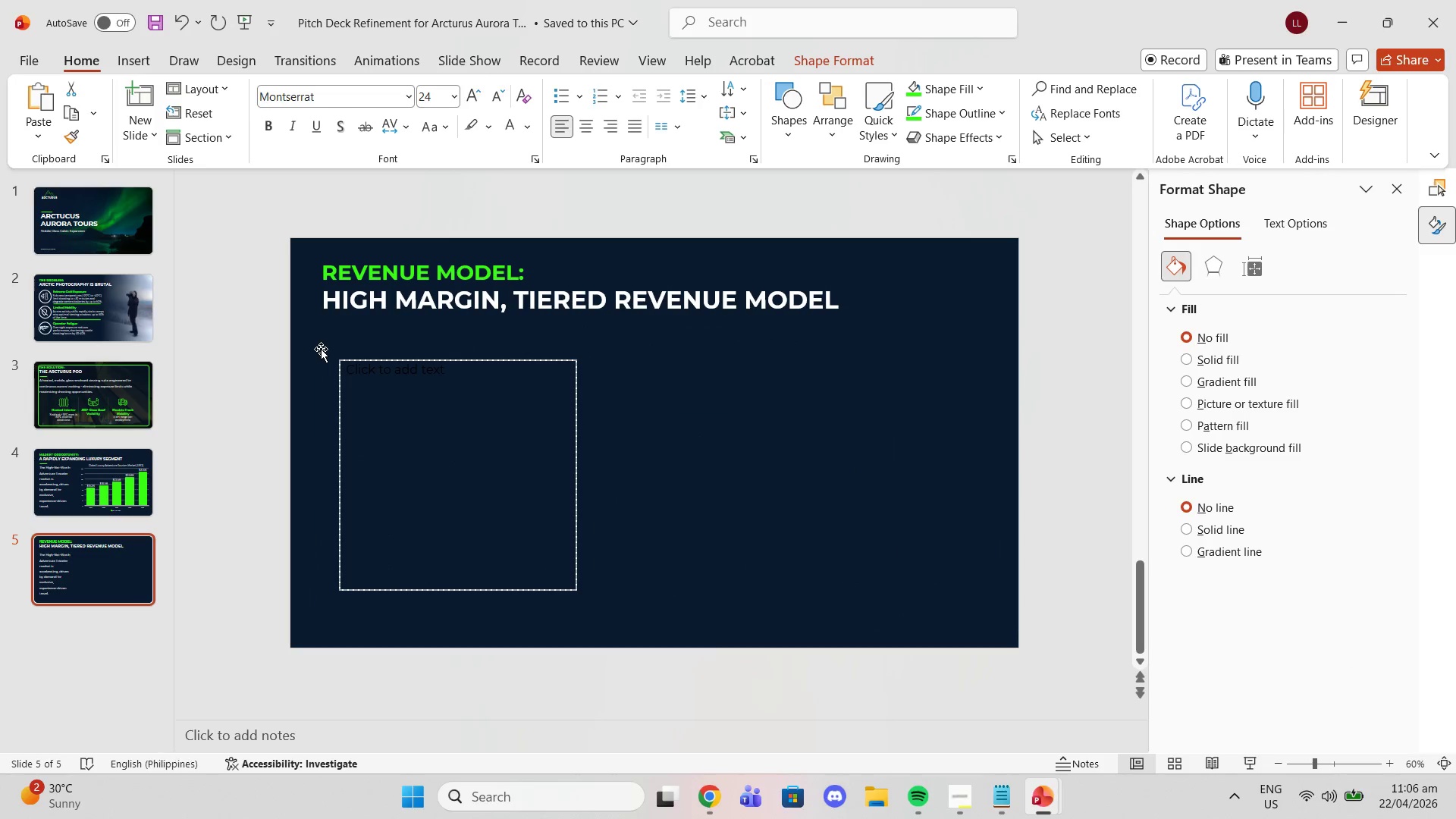 
key(Delete)
 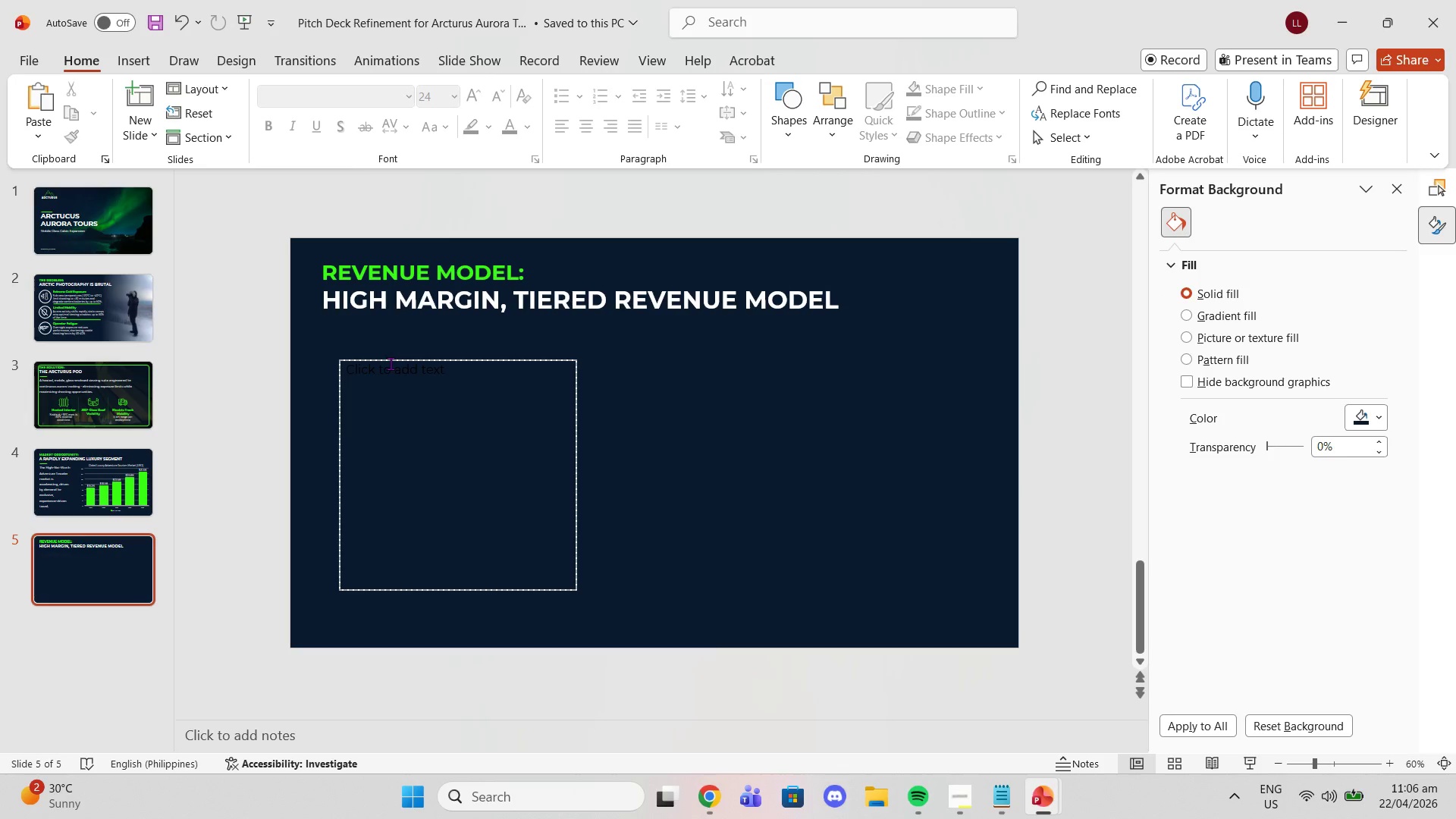 
left_click([391, 363])
 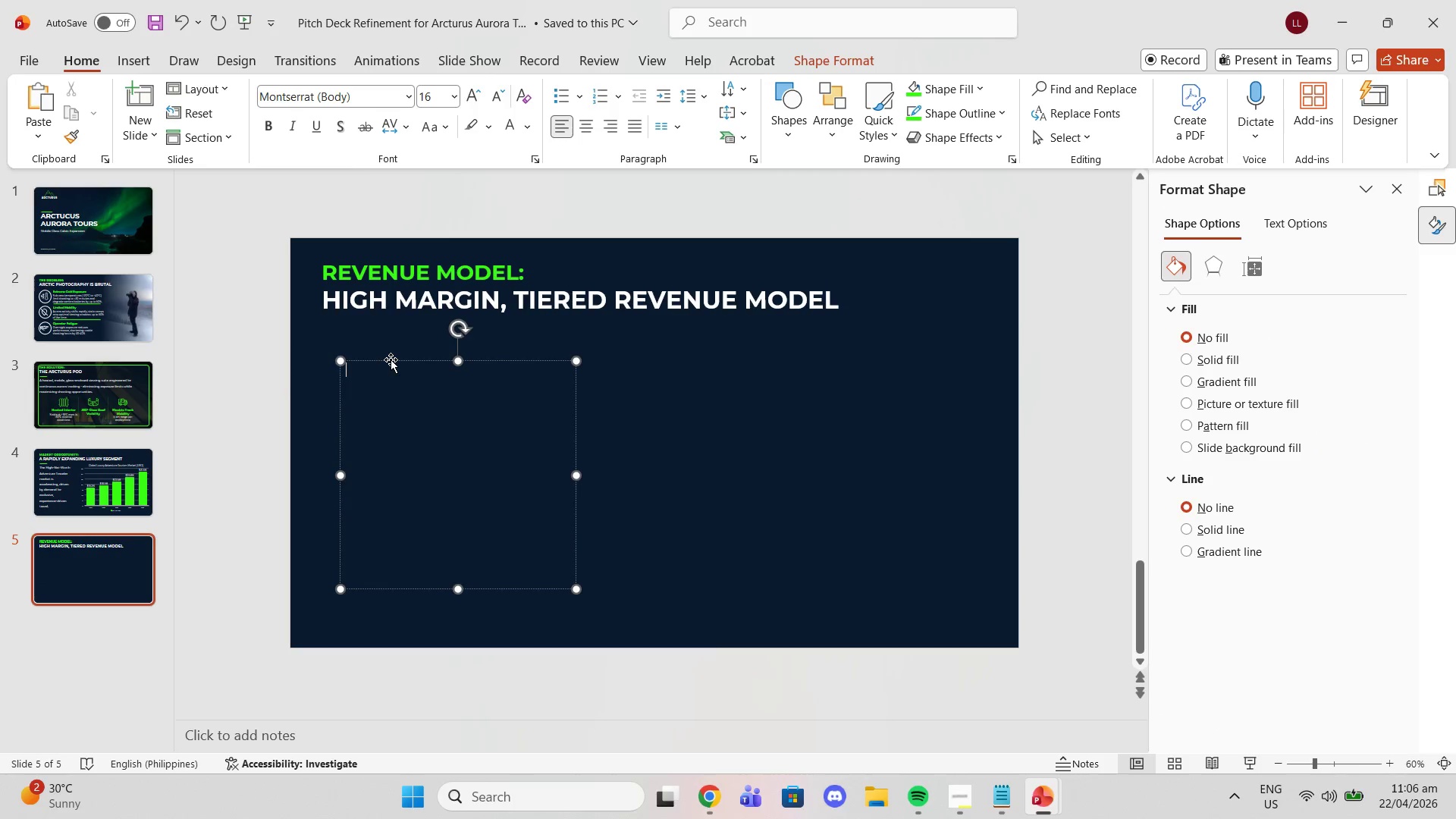 
key(Delete)
 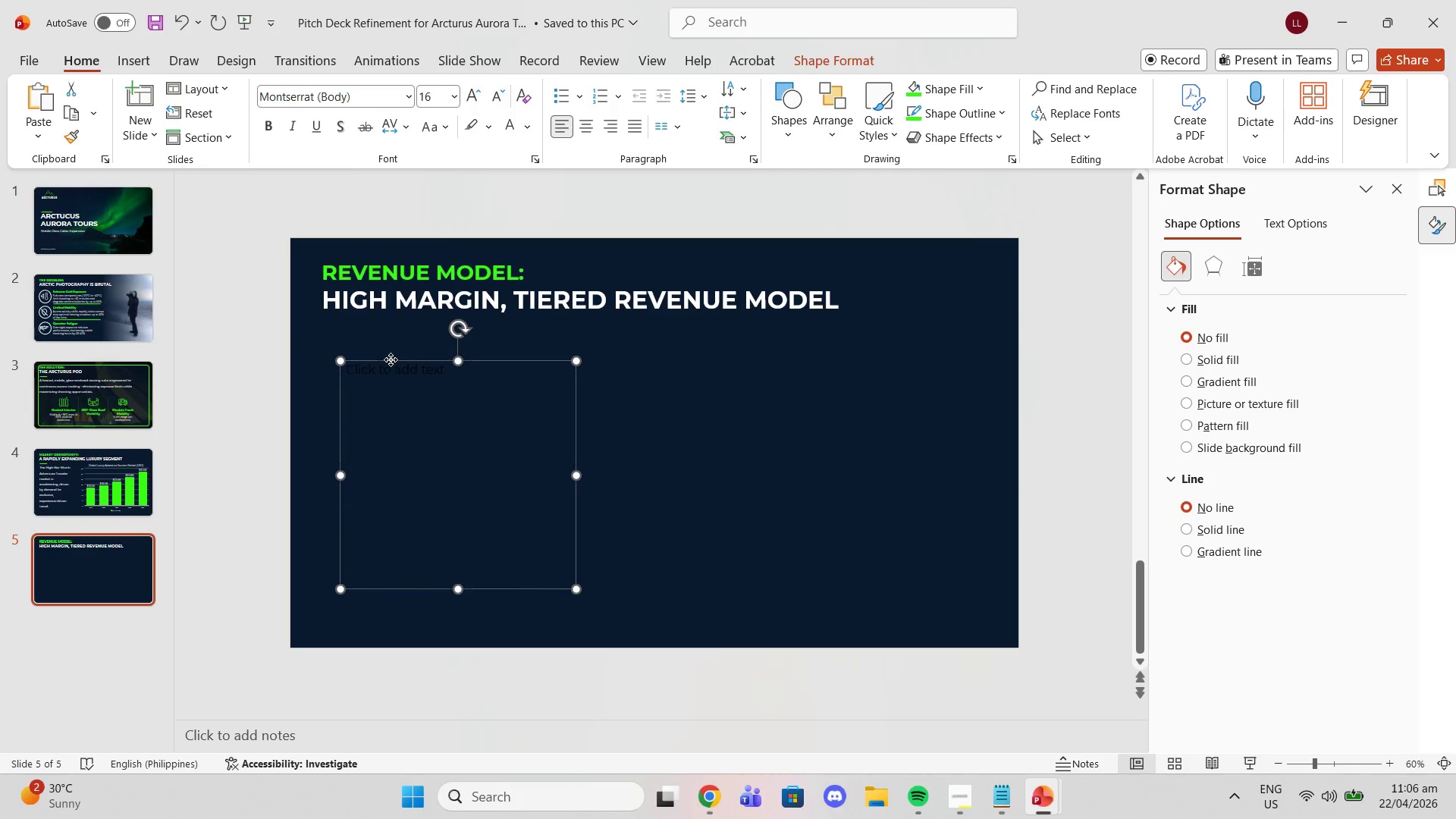 
left_click([391, 359])
 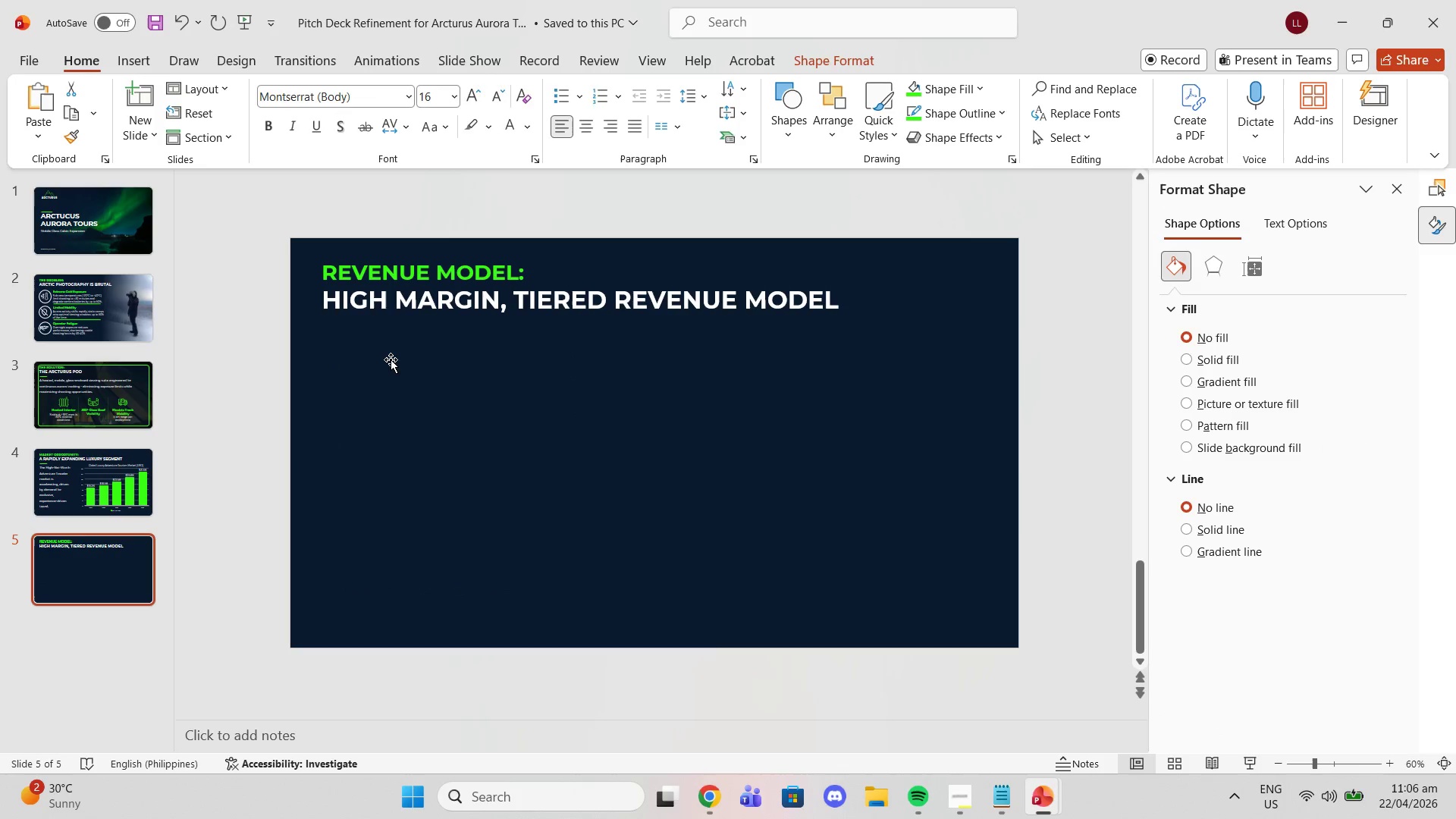 
key(Delete)
 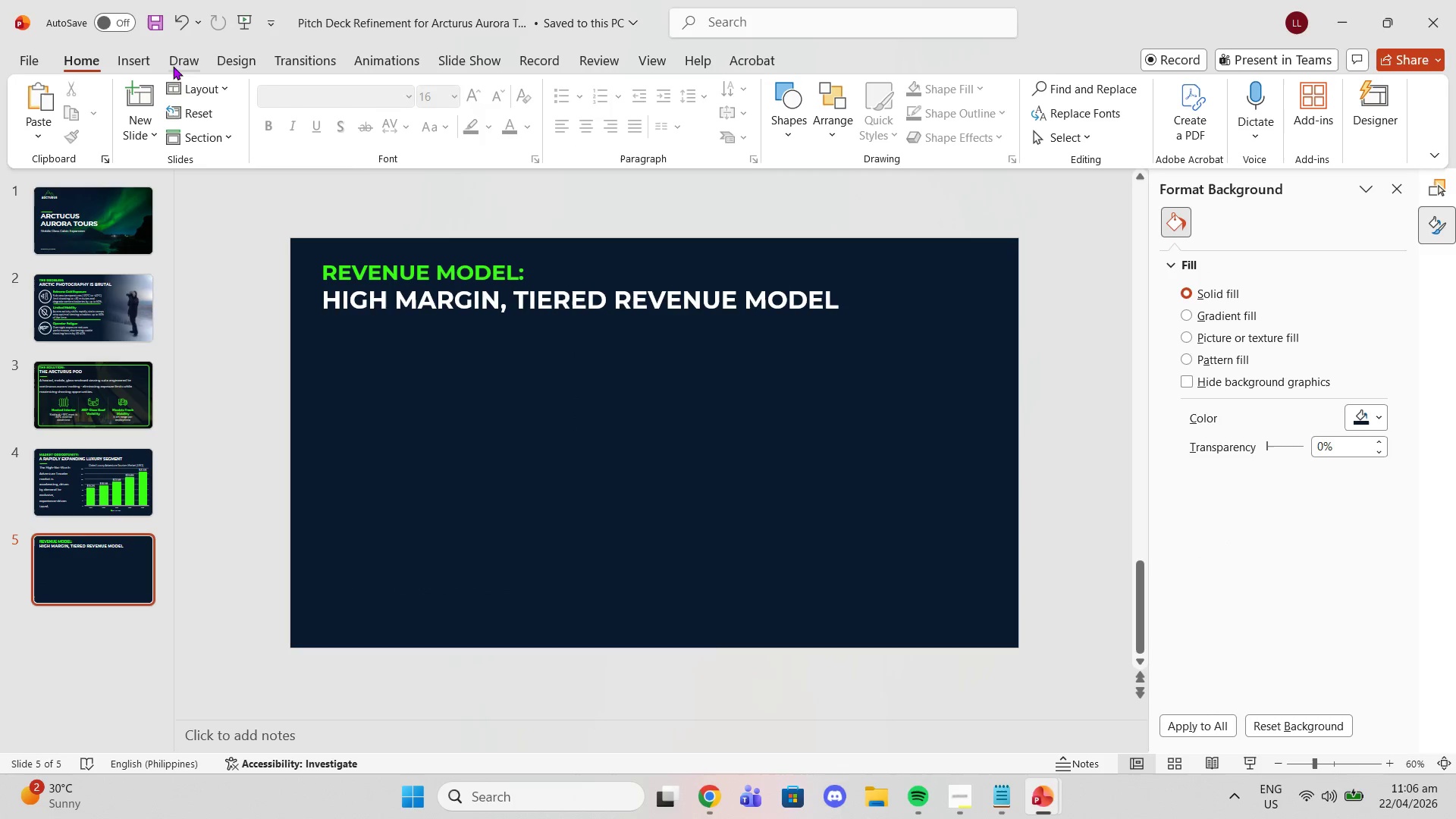 
left_click([158, 64])
 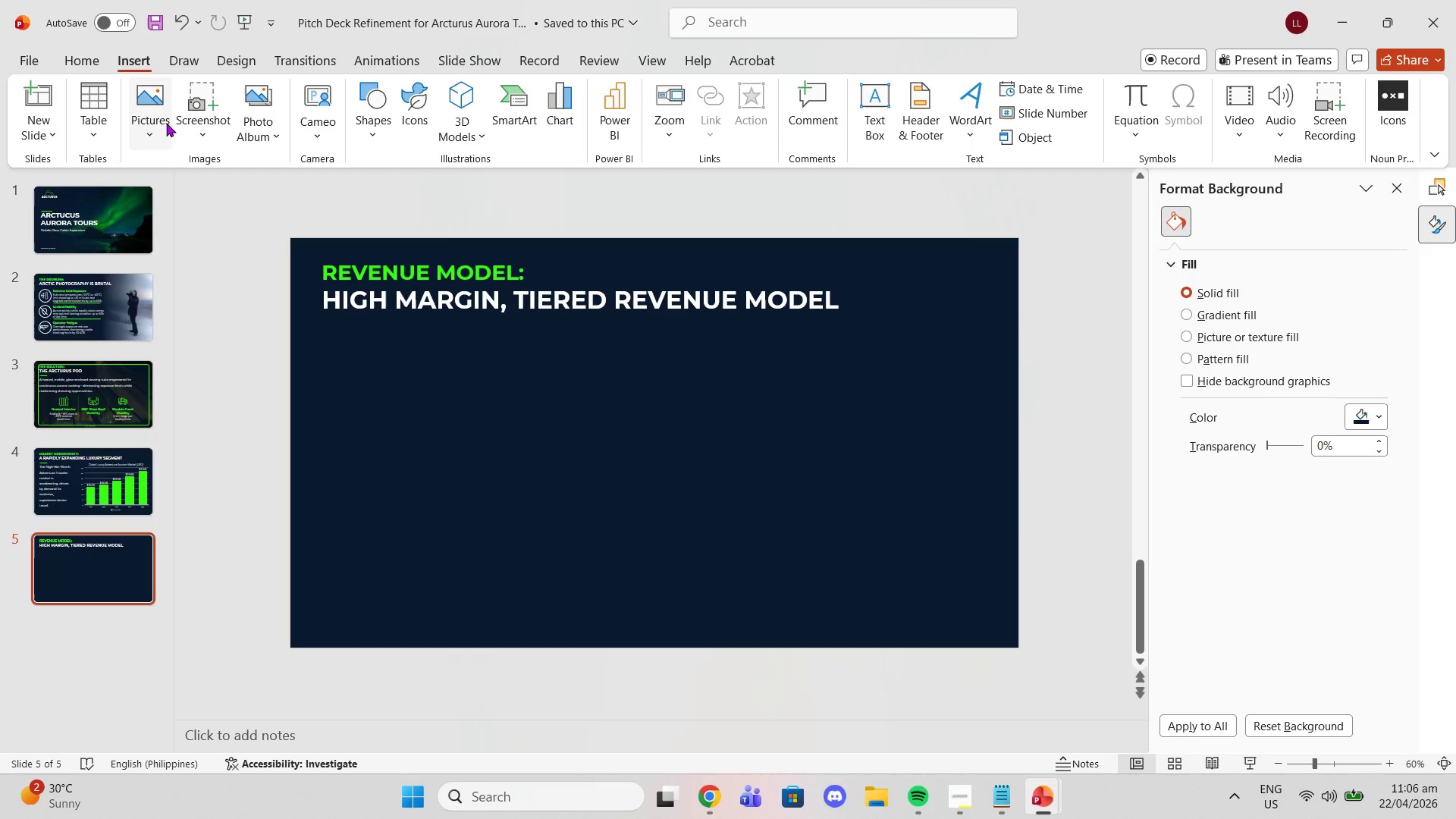 
left_click([111, 126])
 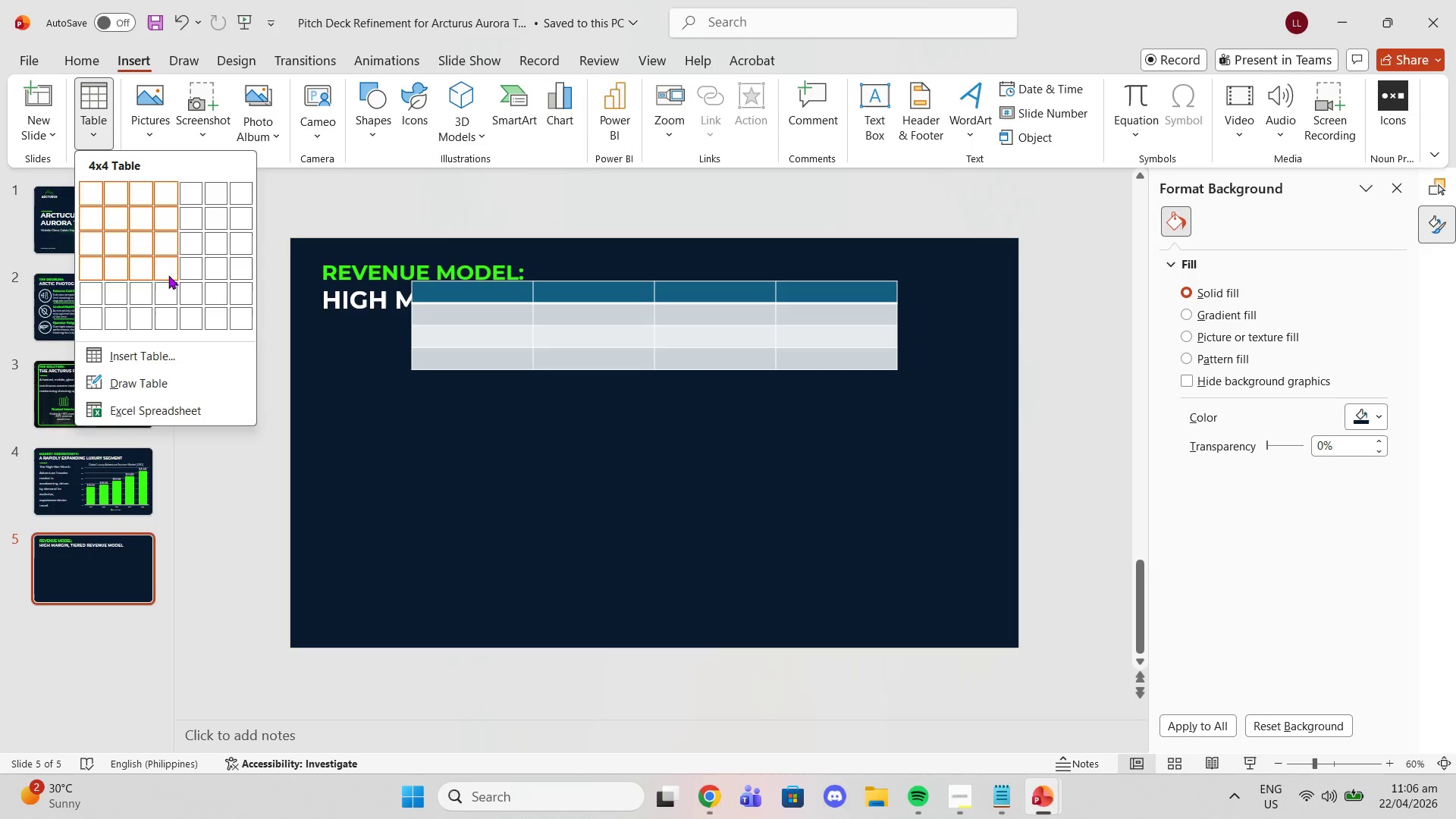 
left_click([168, 285])
 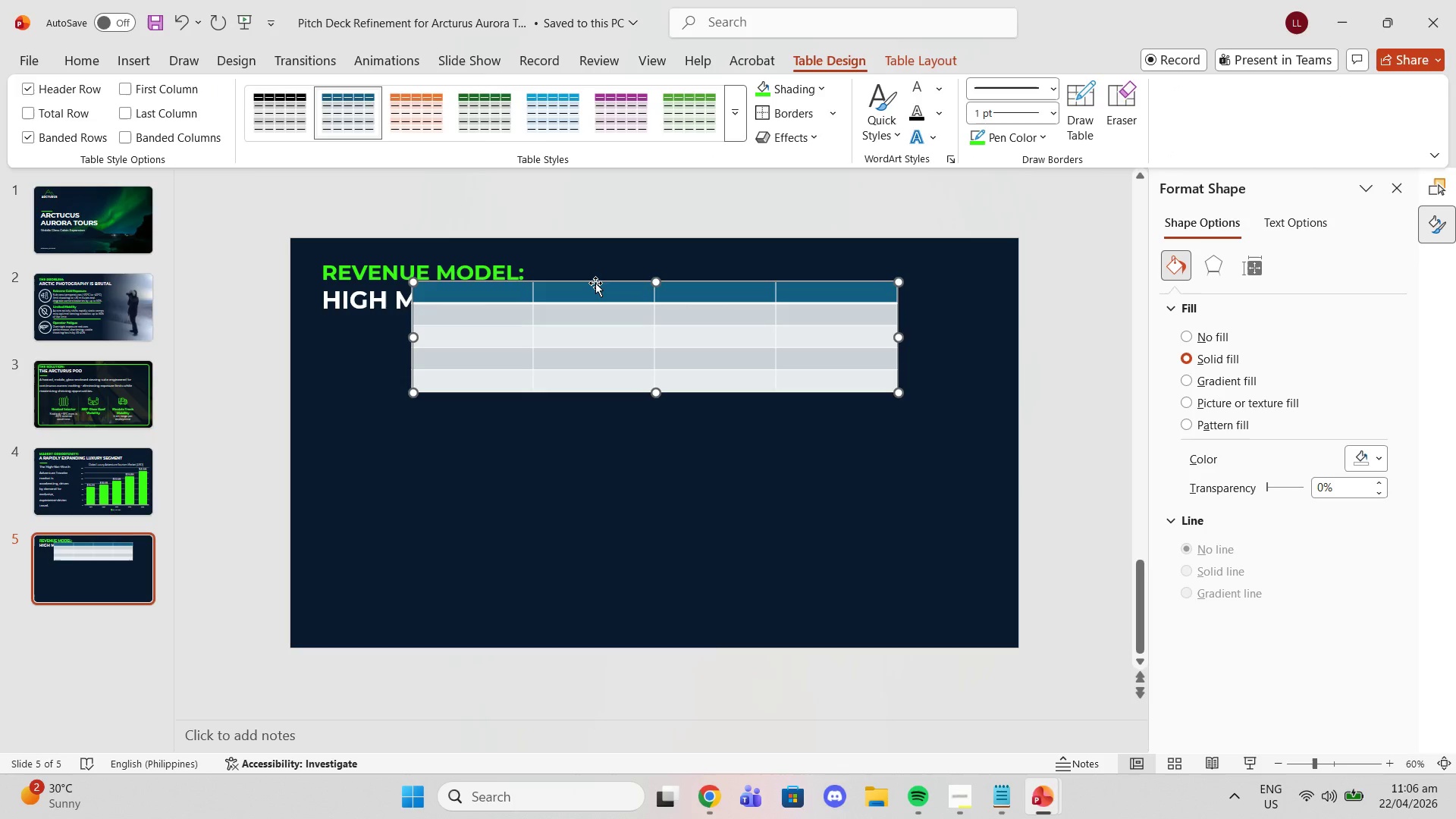 
left_click_drag(start_coordinate=[595, 283], to_coordinate=[502, 331])
 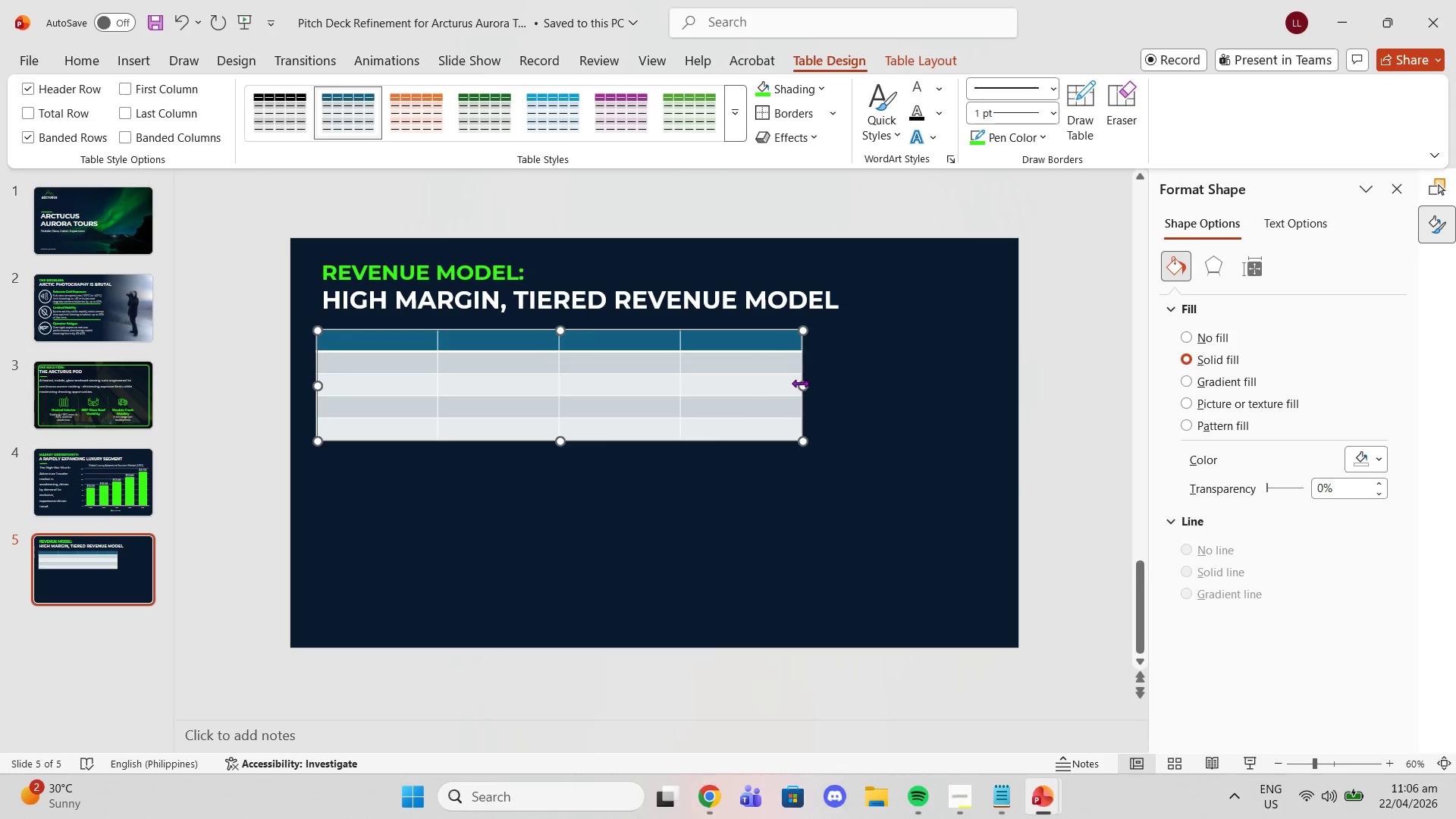 
left_click_drag(start_coordinate=[803, 384], to_coordinate=[988, 393])
 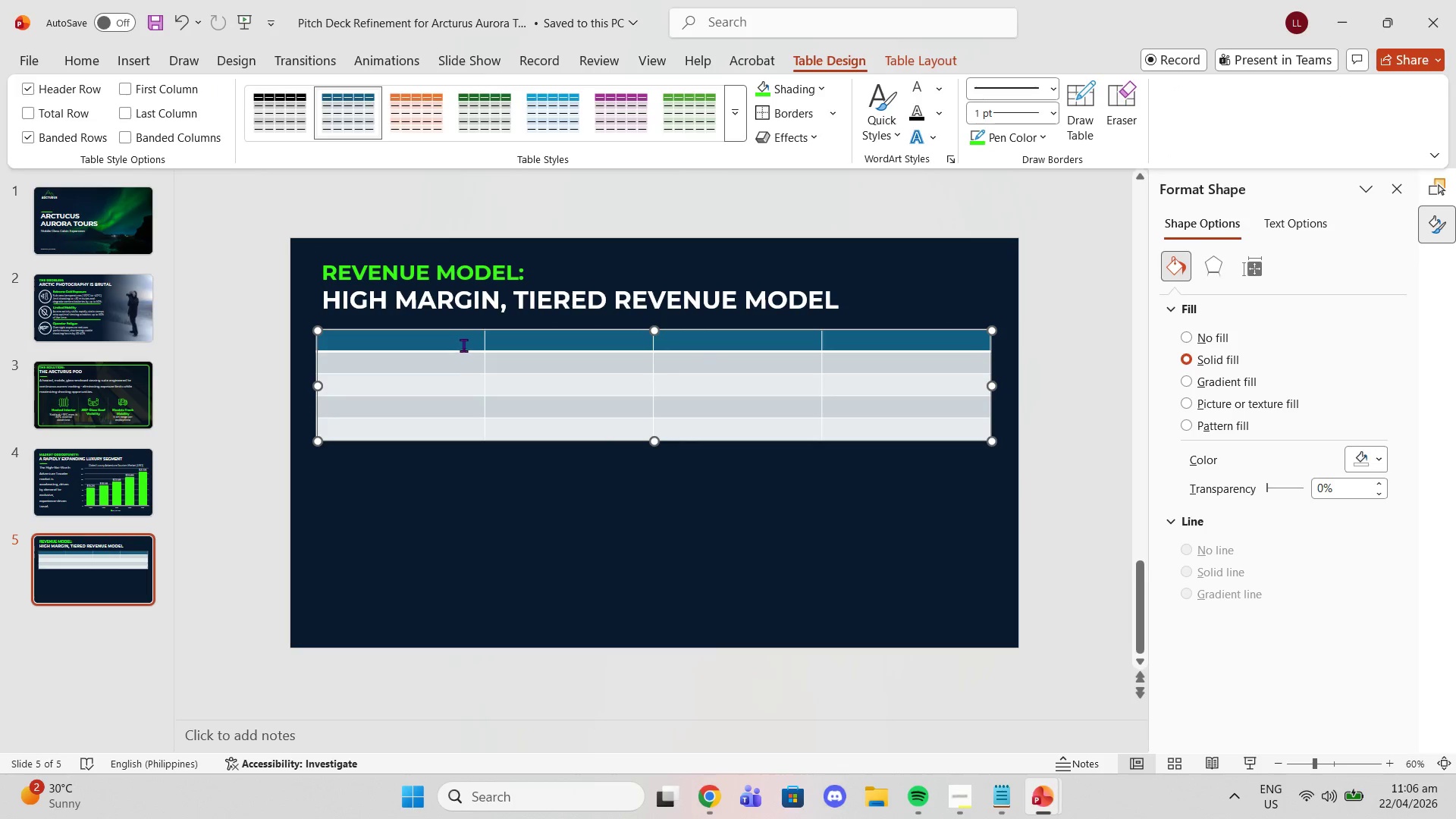 
left_click_drag(start_coordinate=[463, 344], to_coordinate=[862, 438])
 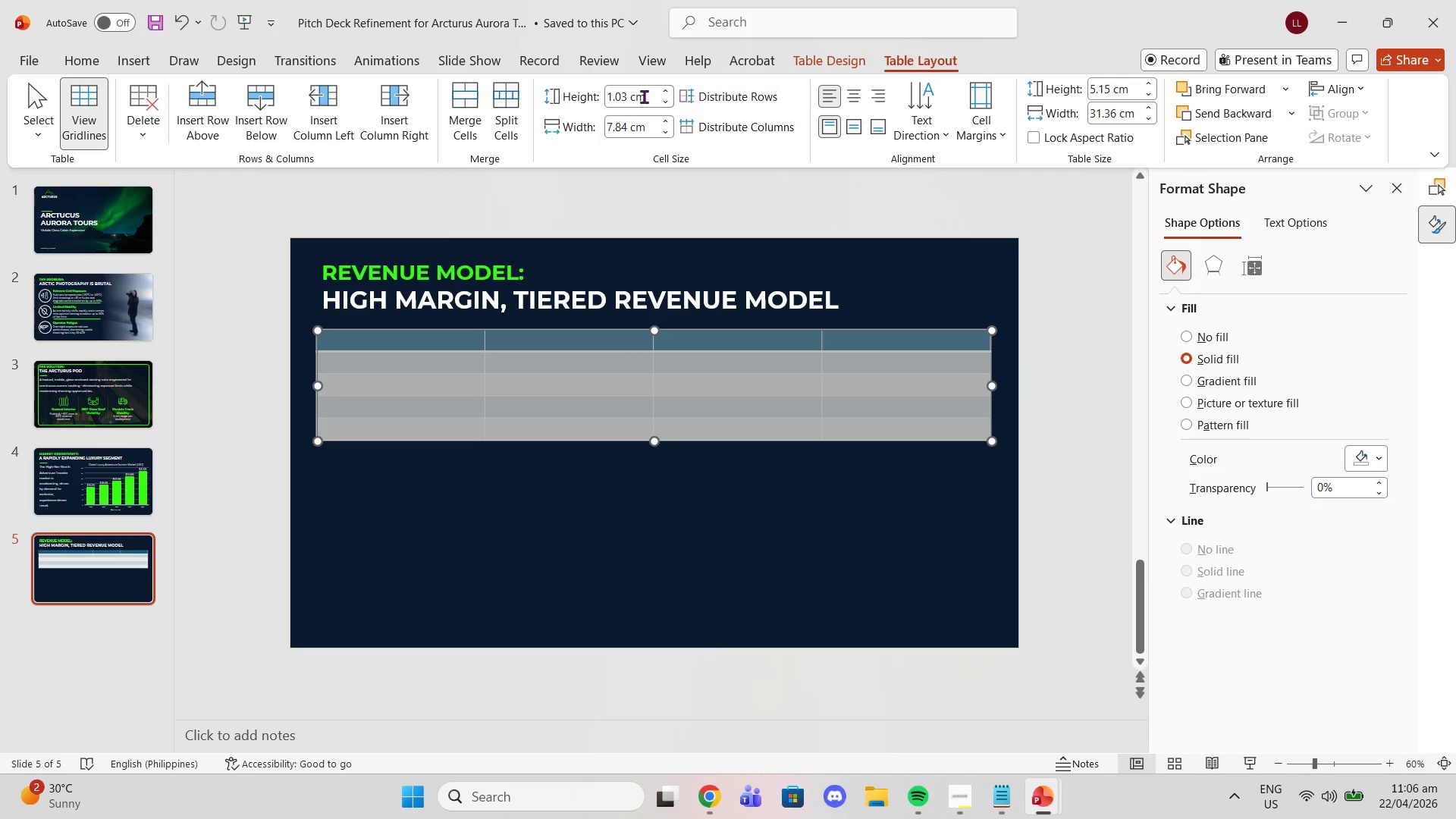 
double_click([698, 129])
 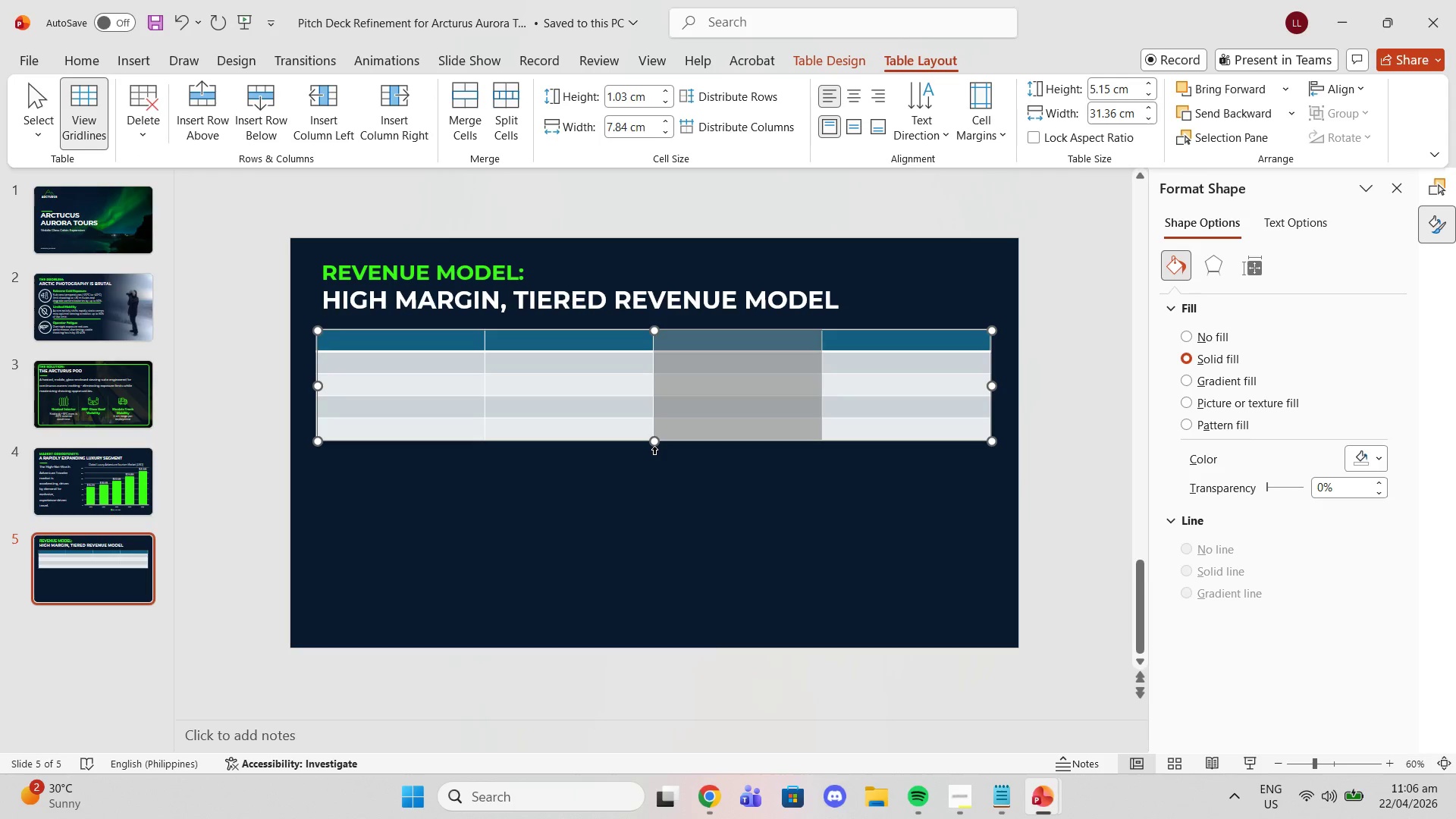 
left_click([654, 447])
 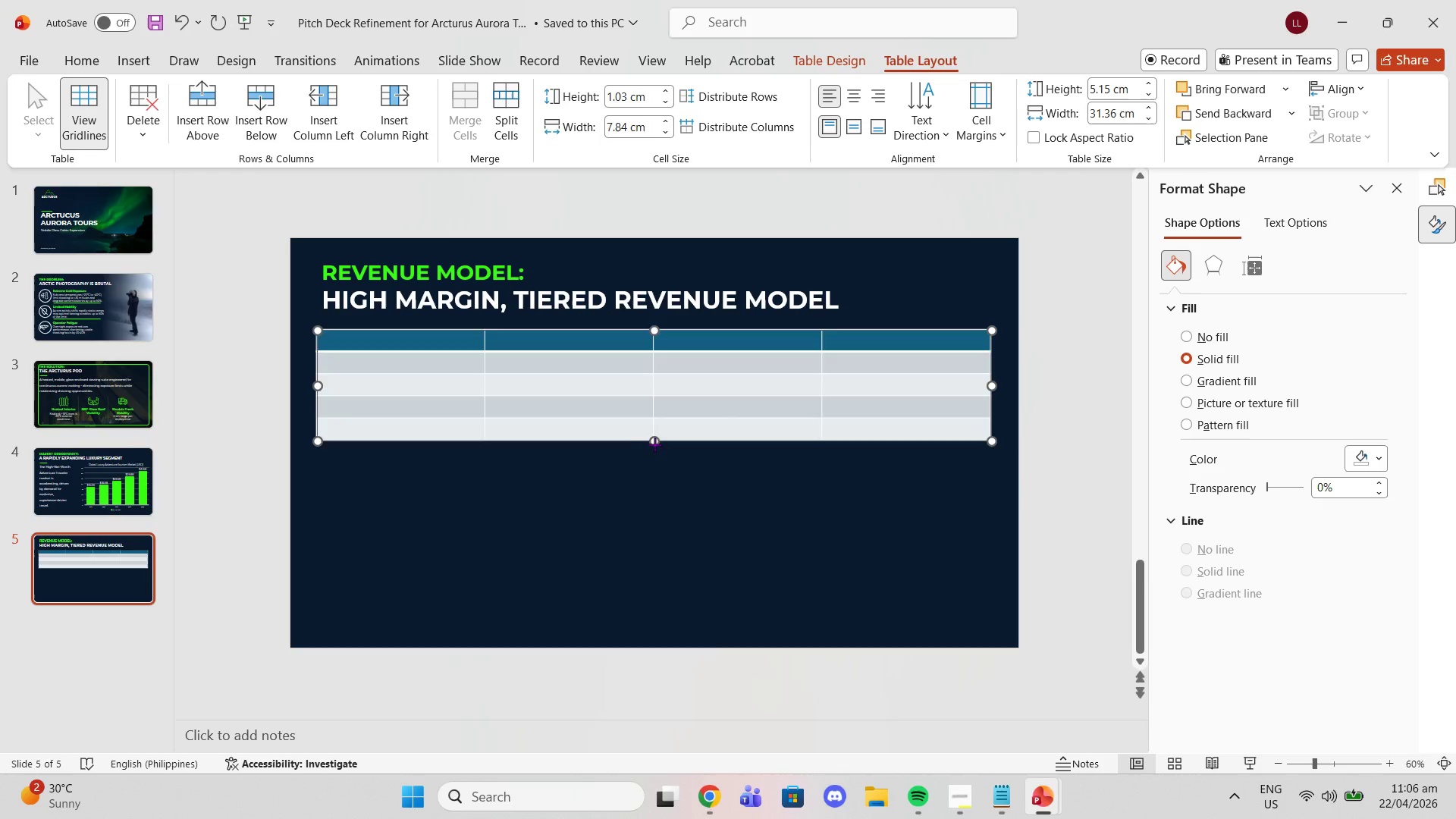 
left_click_drag(start_coordinate=[654, 443], to_coordinate=[654, 472])
 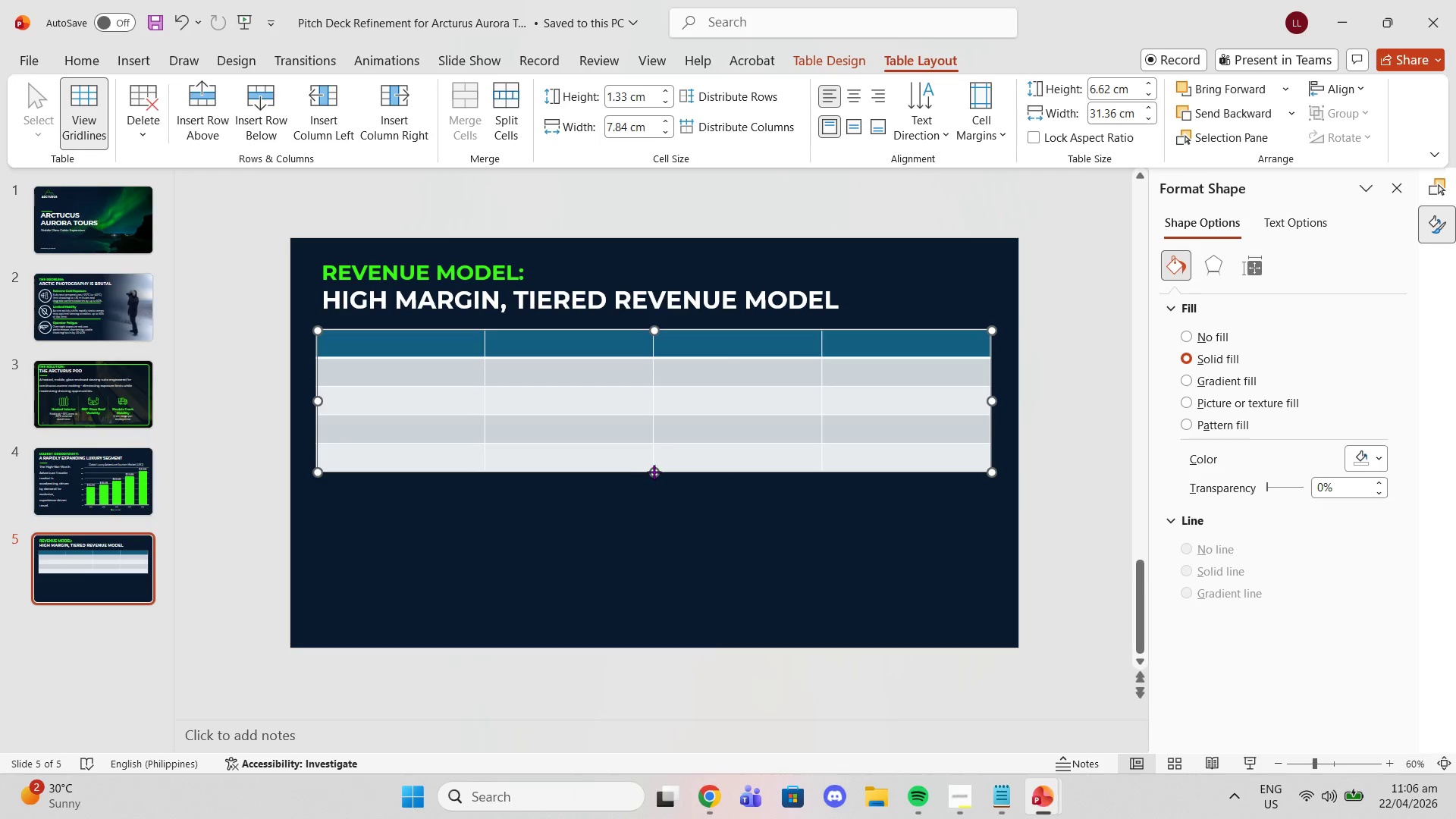 
left_click_drag(start_coordinate=[654, 472], to_coordinate=[653, 487])
 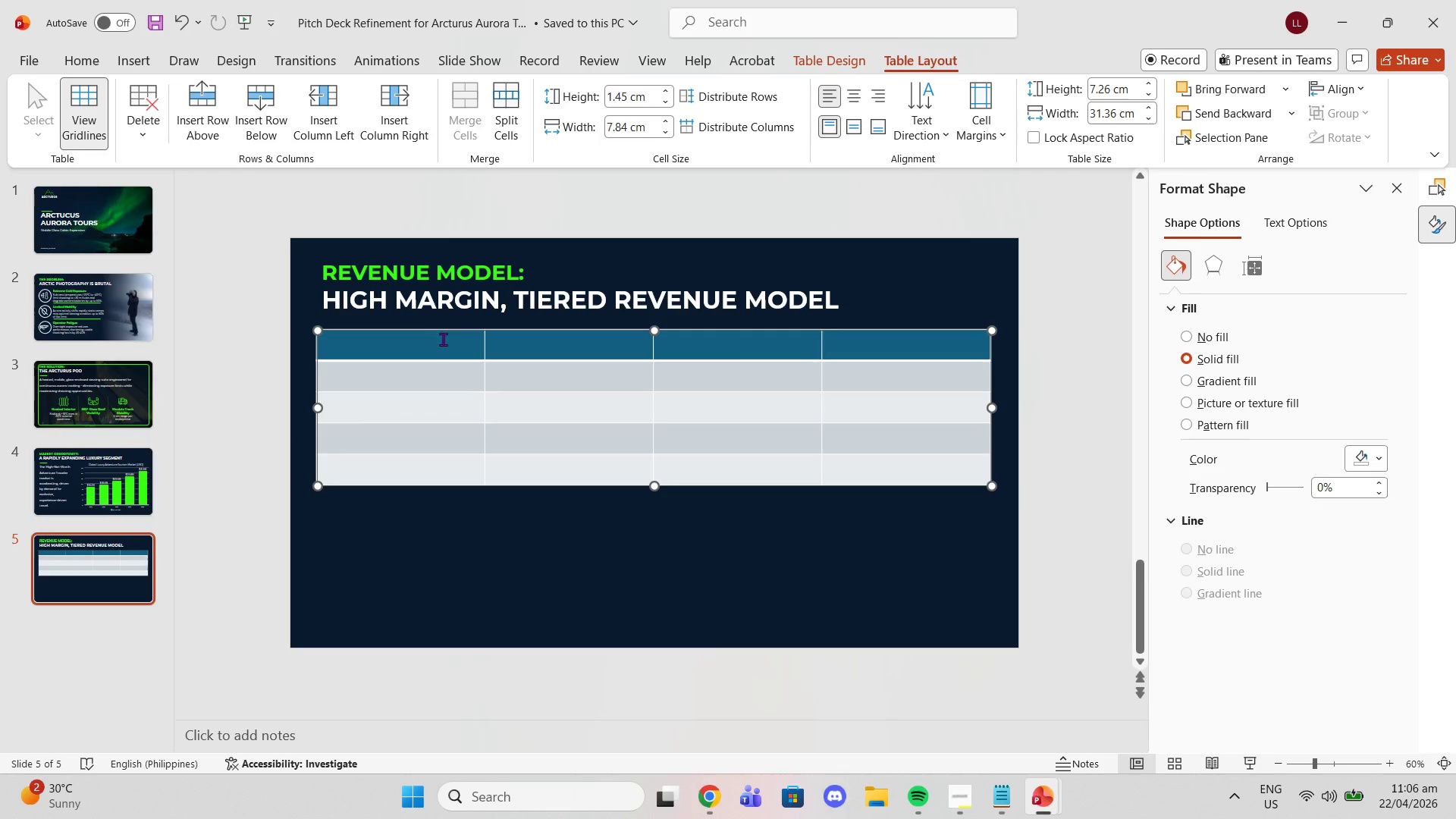 
left_click_drag(start_coordinate=[443, 339], to_coordinate=[872, 479])
 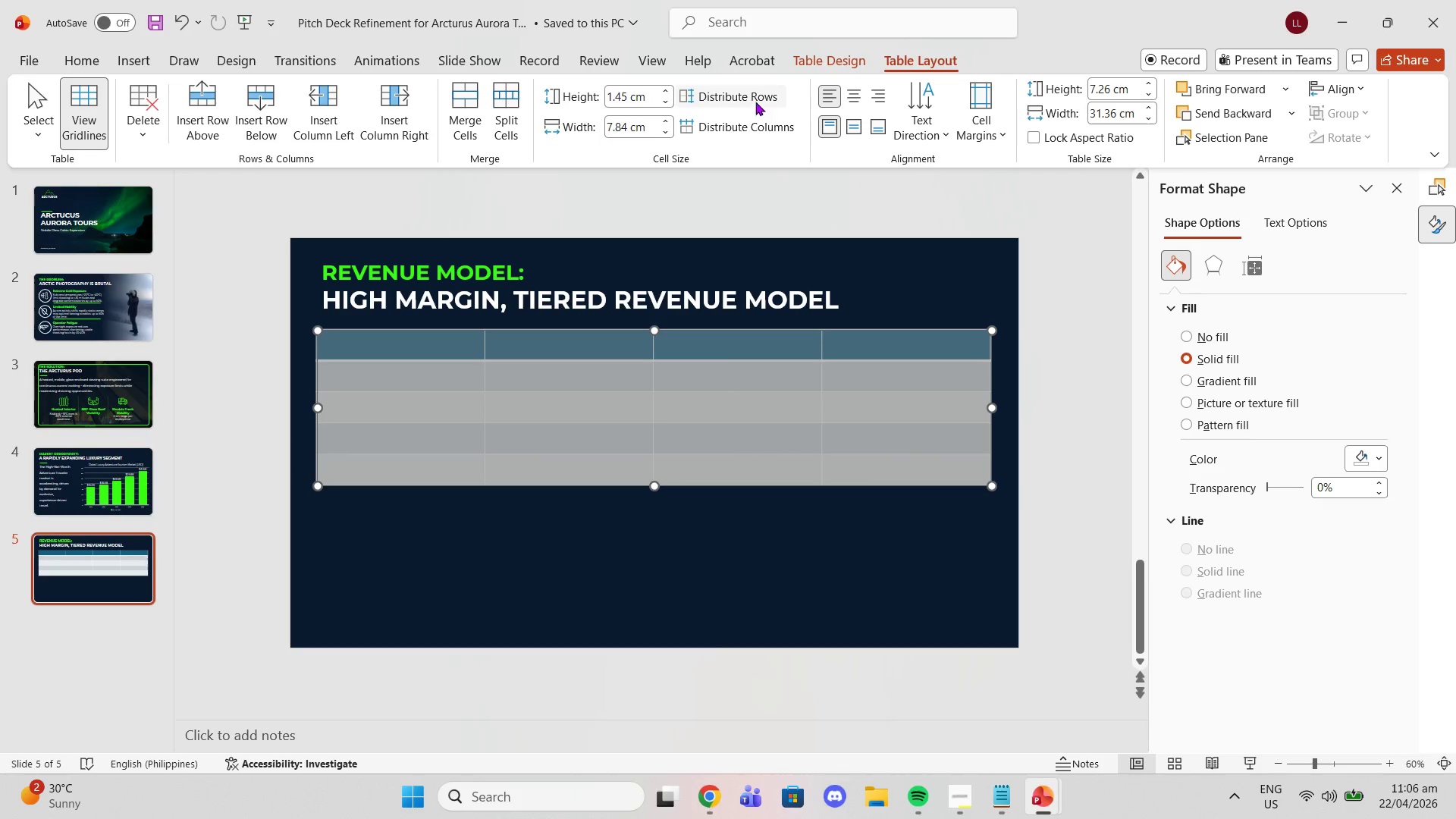 
left_click([754, 102])
 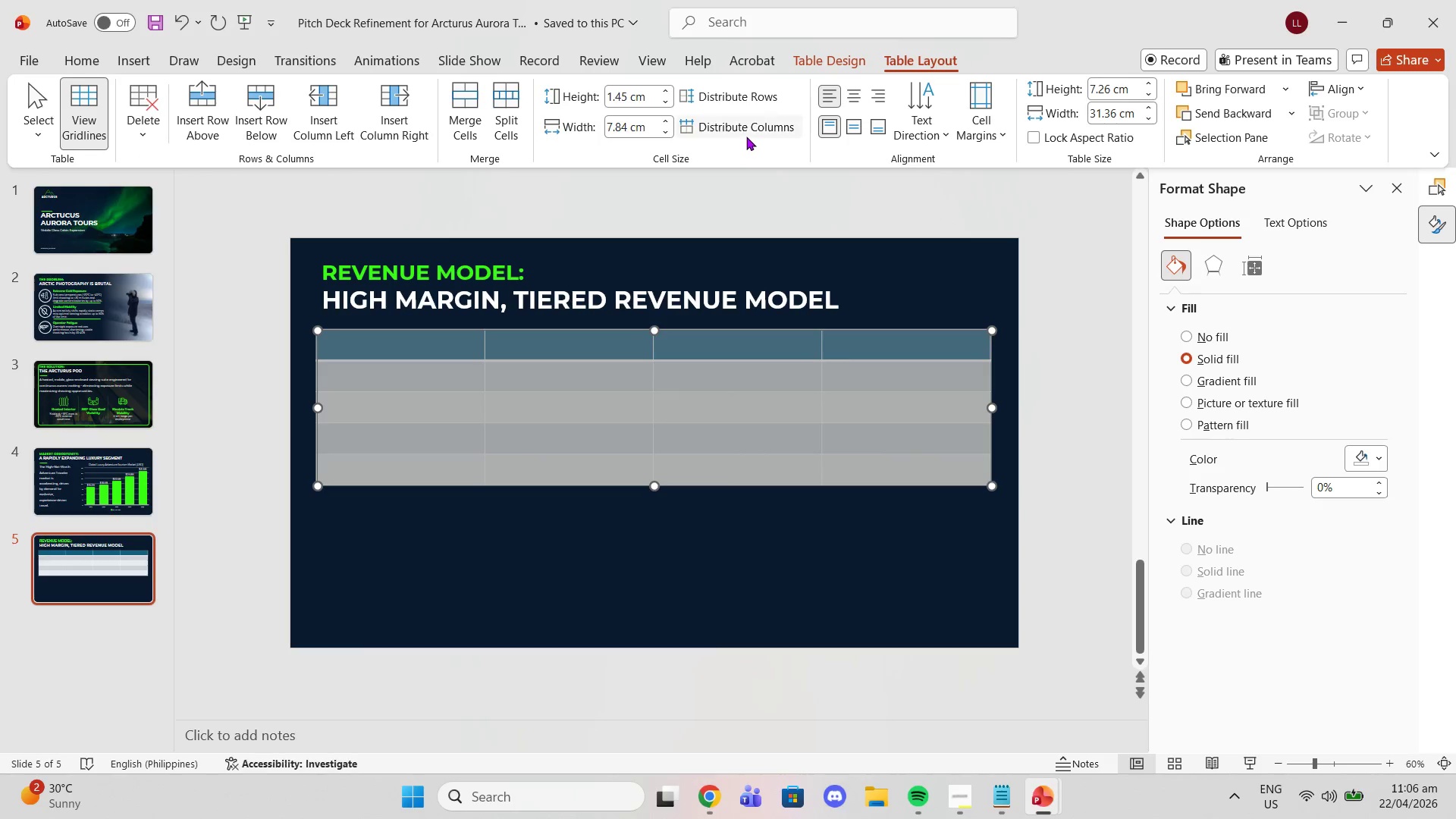 
left_click([746, 135])
 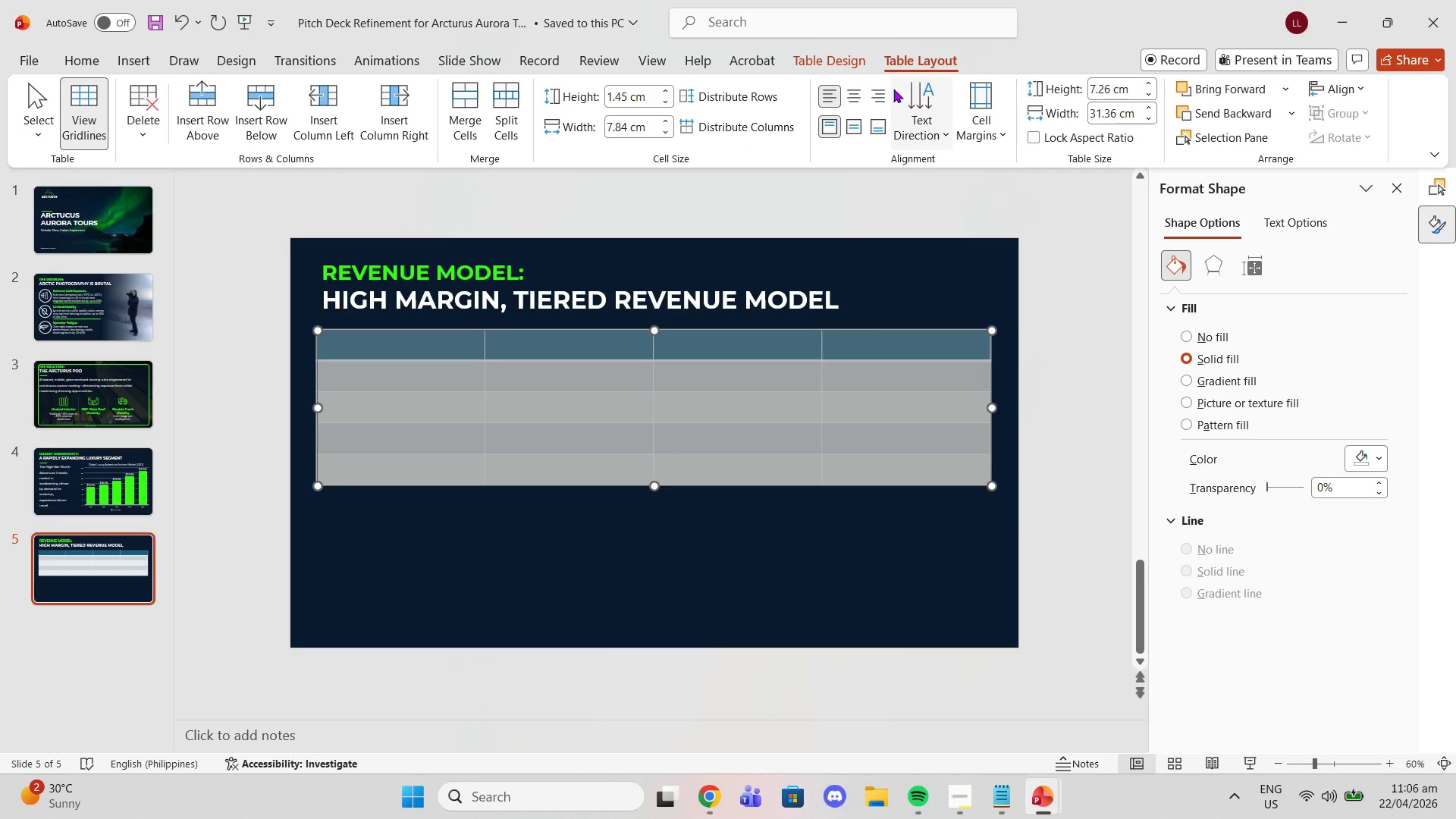 
left_click([822, 61])
 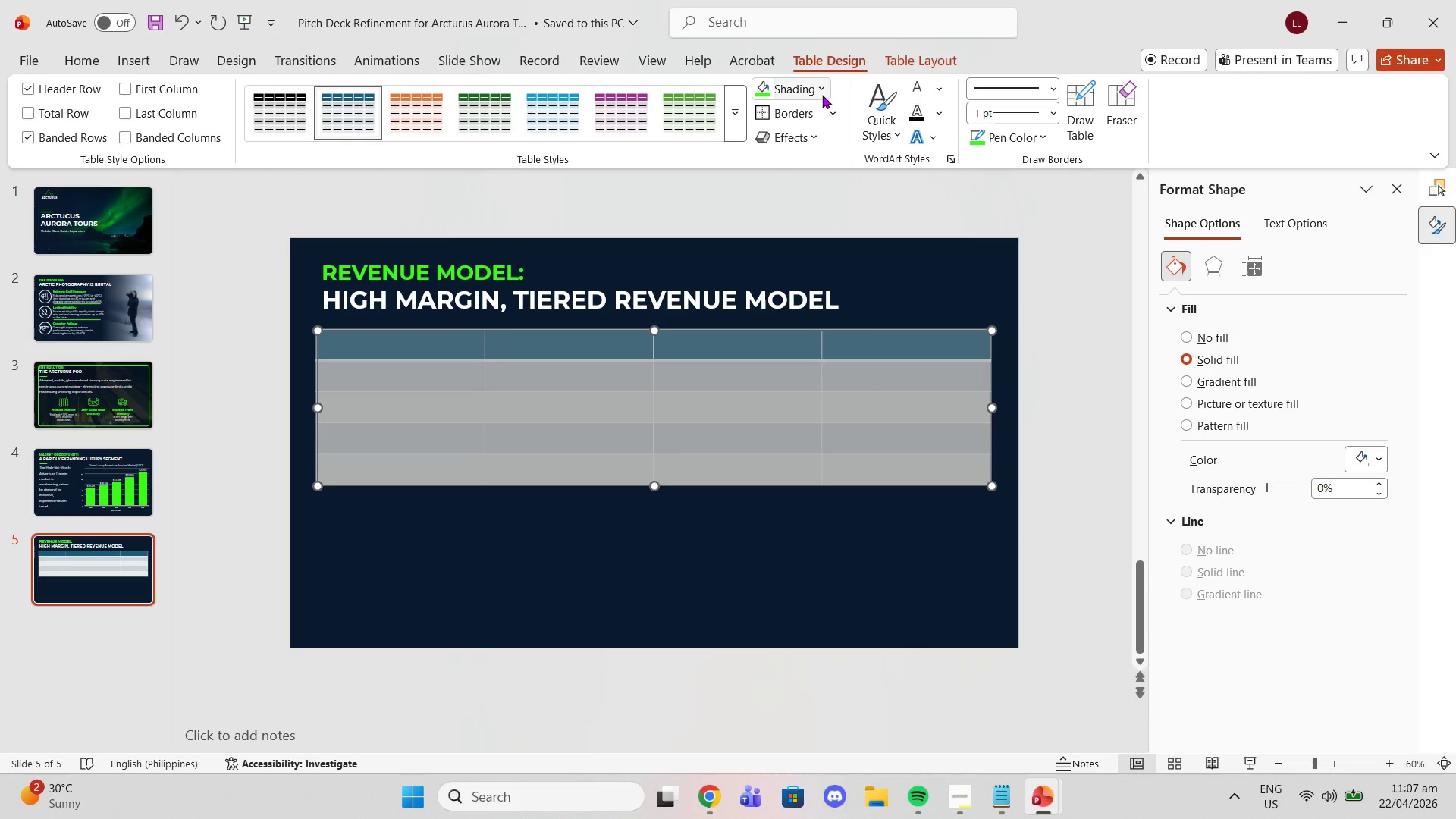 
left_click([824, 86])
 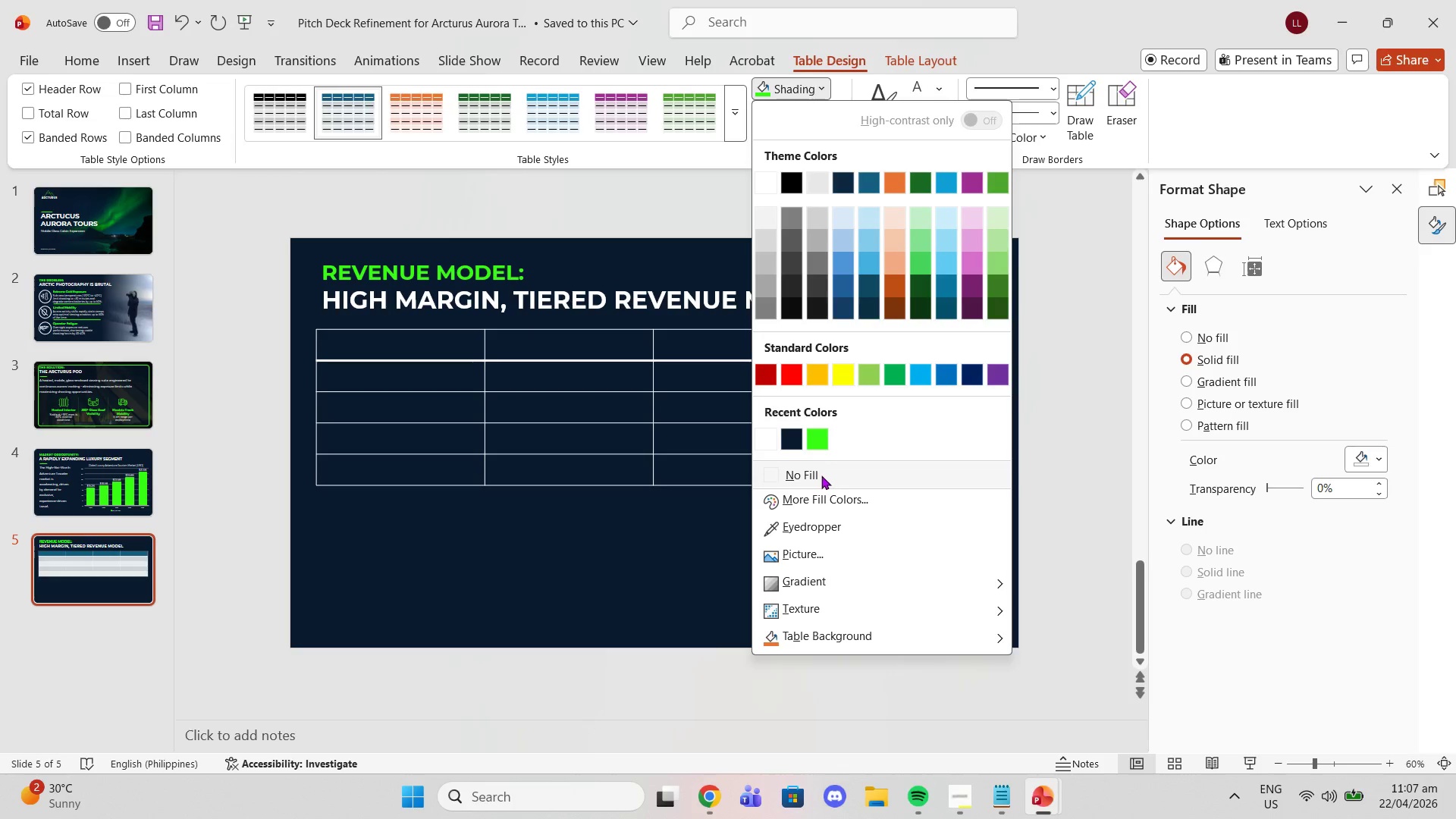 
left_click([821, 475])
 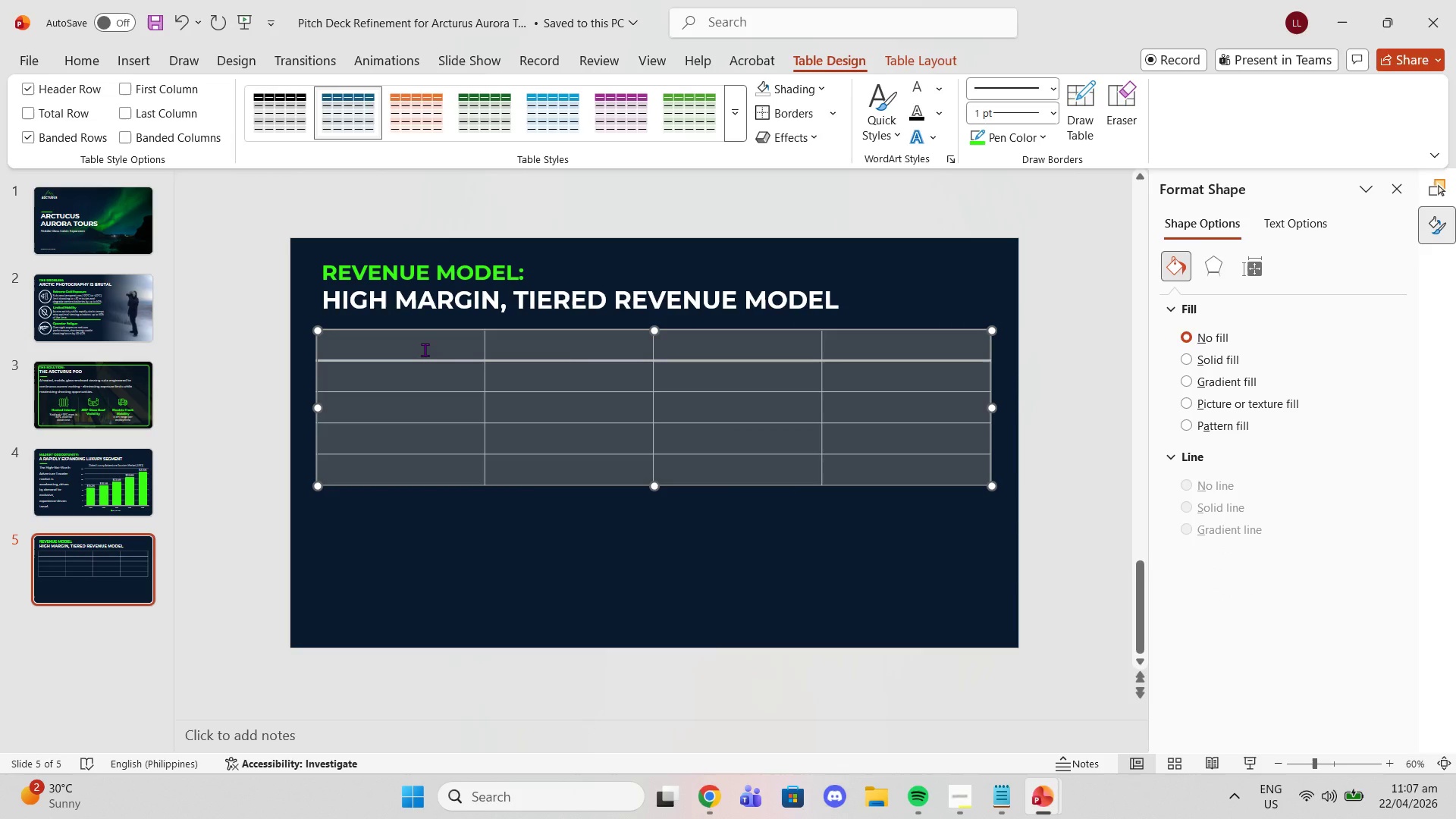 
double_click([425, 350])
 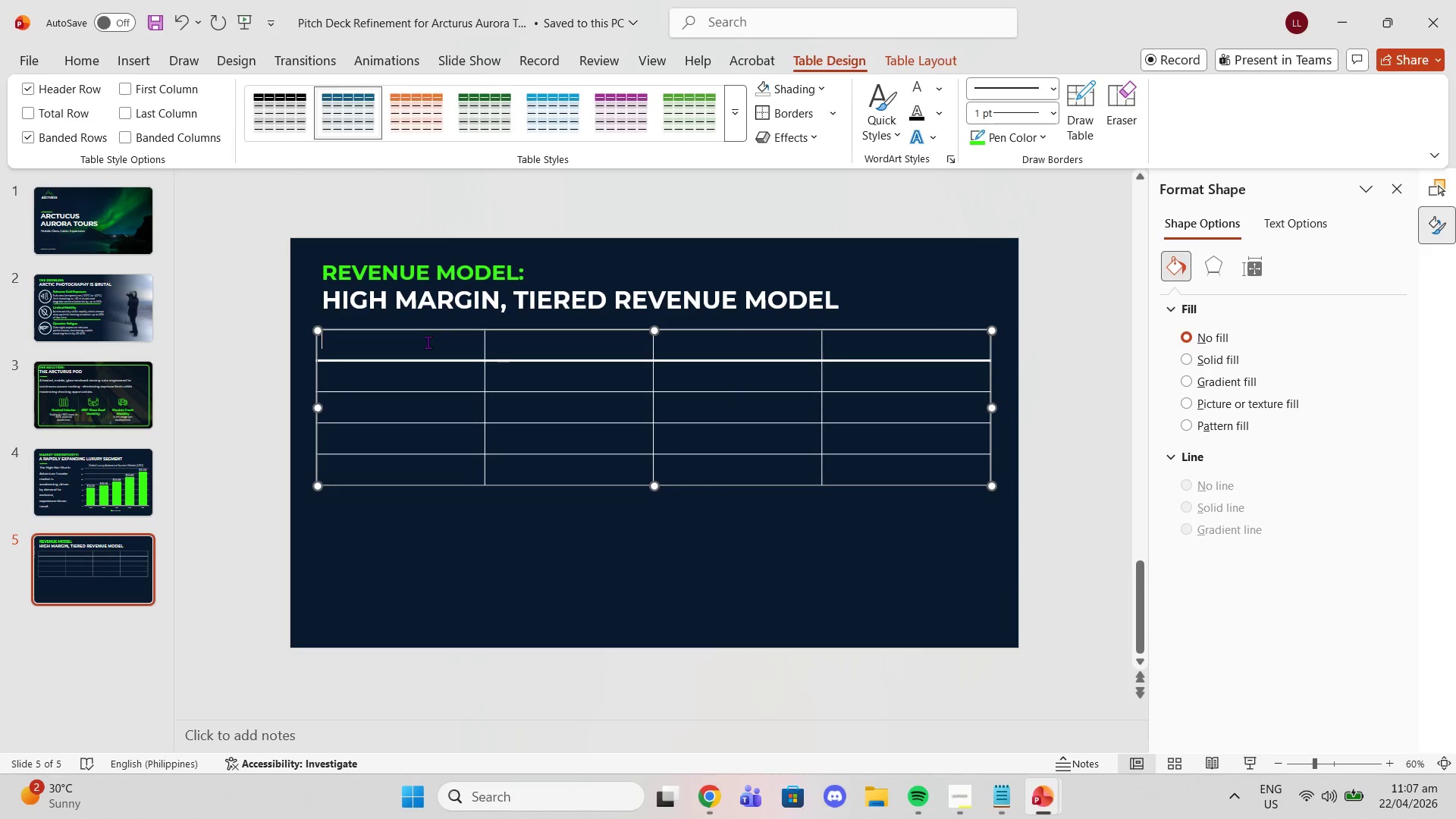 
left_click_drag(start_coordinate=[425, 342], to_coordinate=[888, 352])
 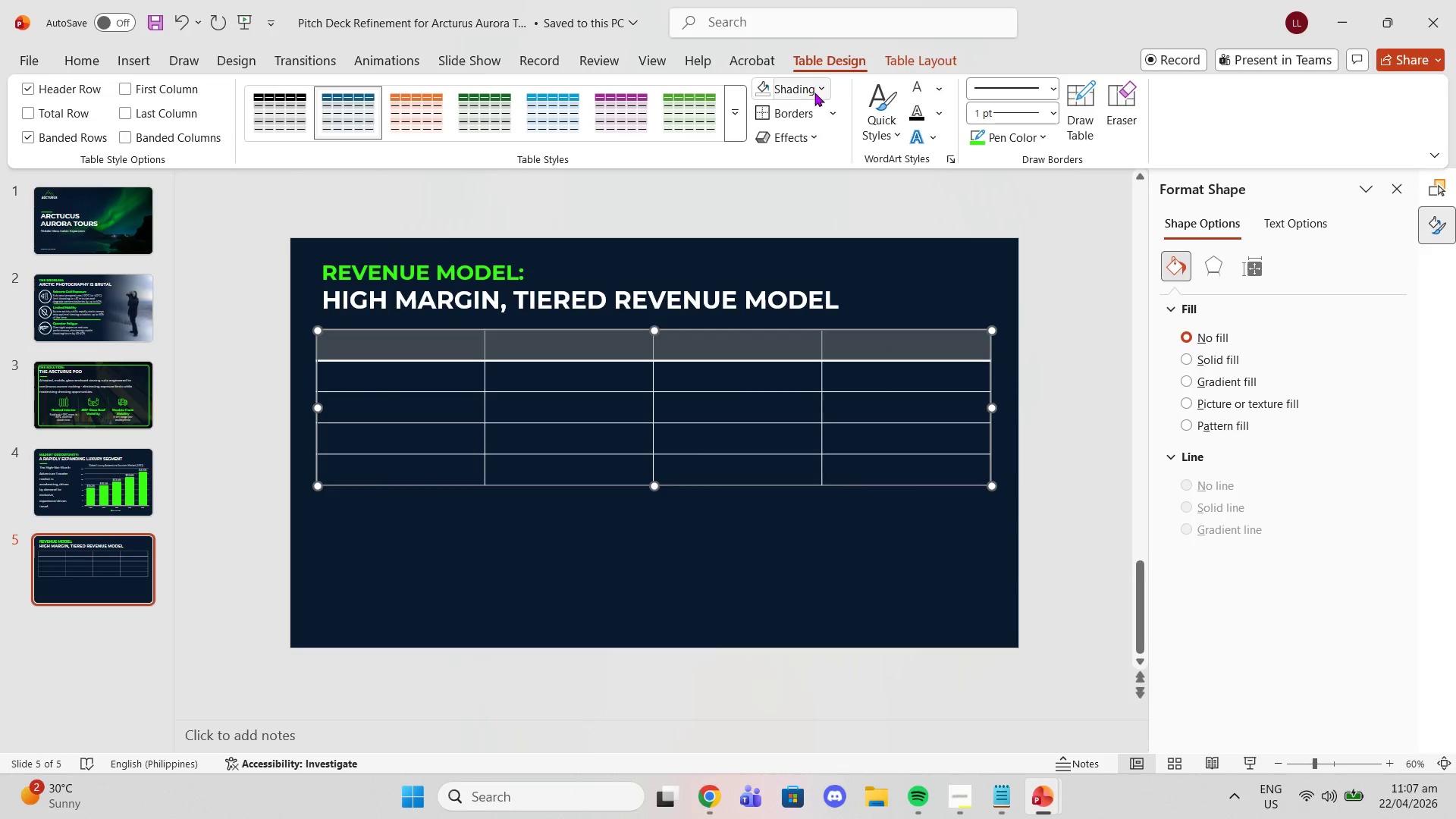 
left_click([814, 93])
 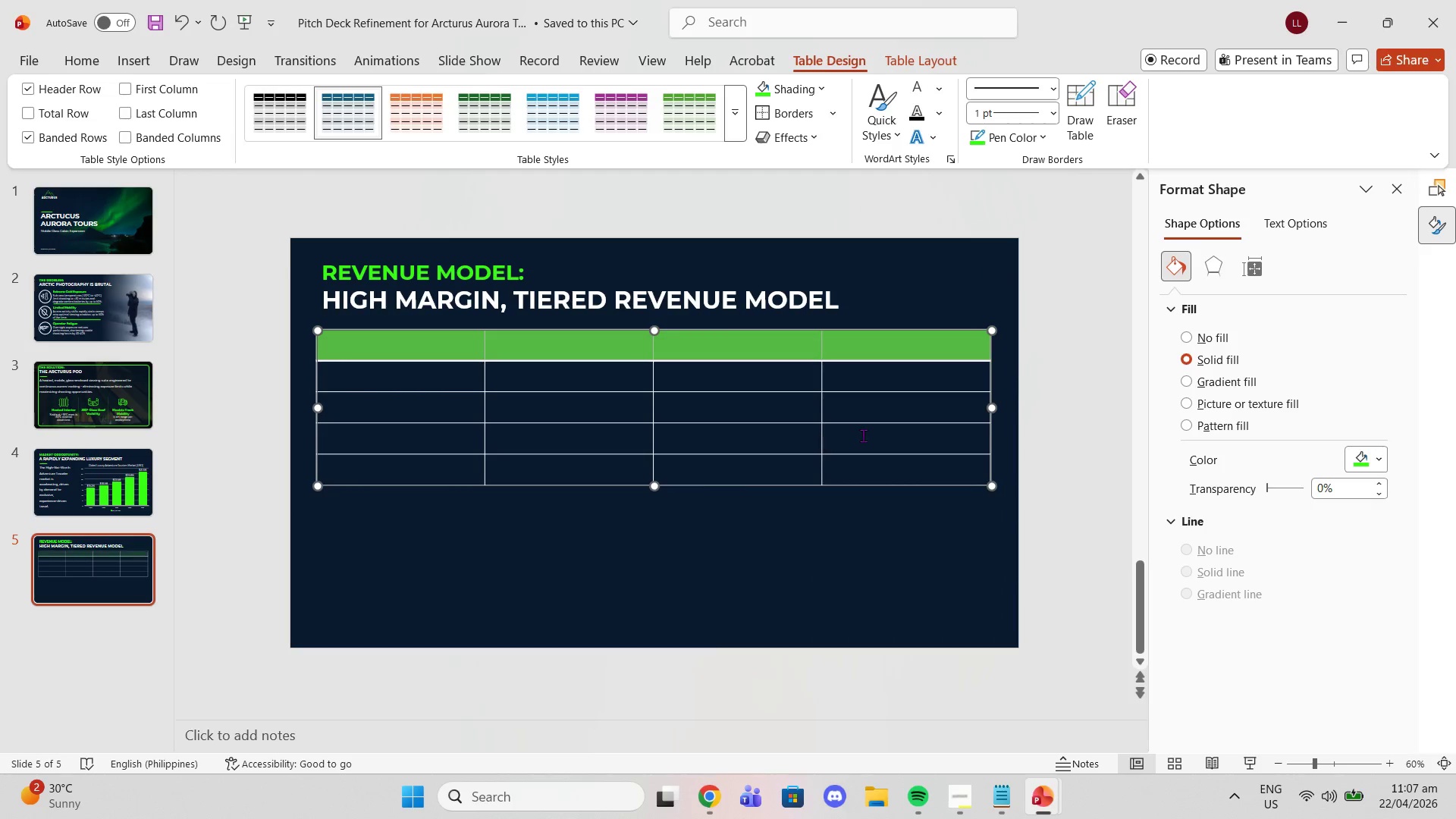 
left_click([1046, 391])
 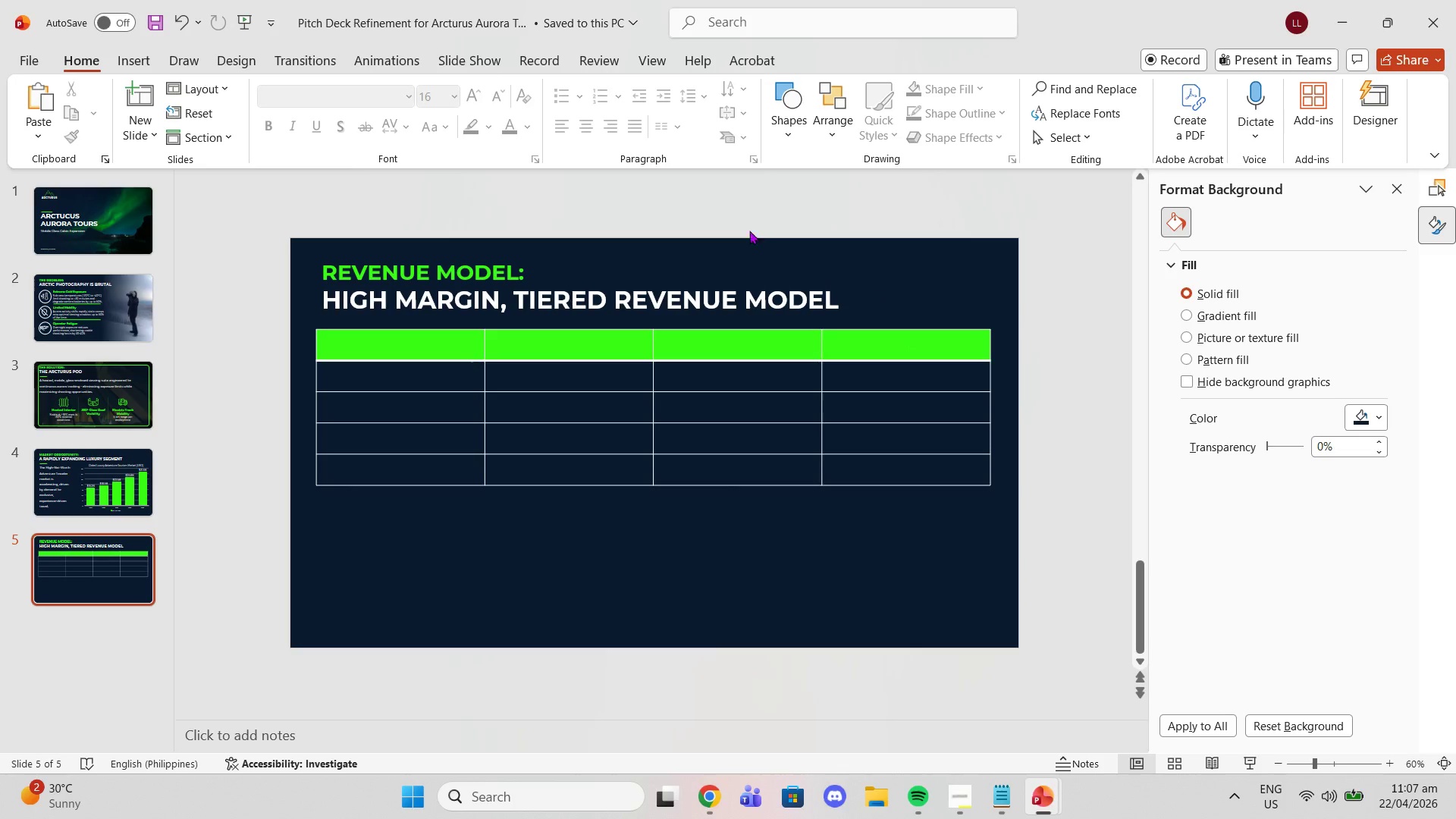 
wait(5.73)
 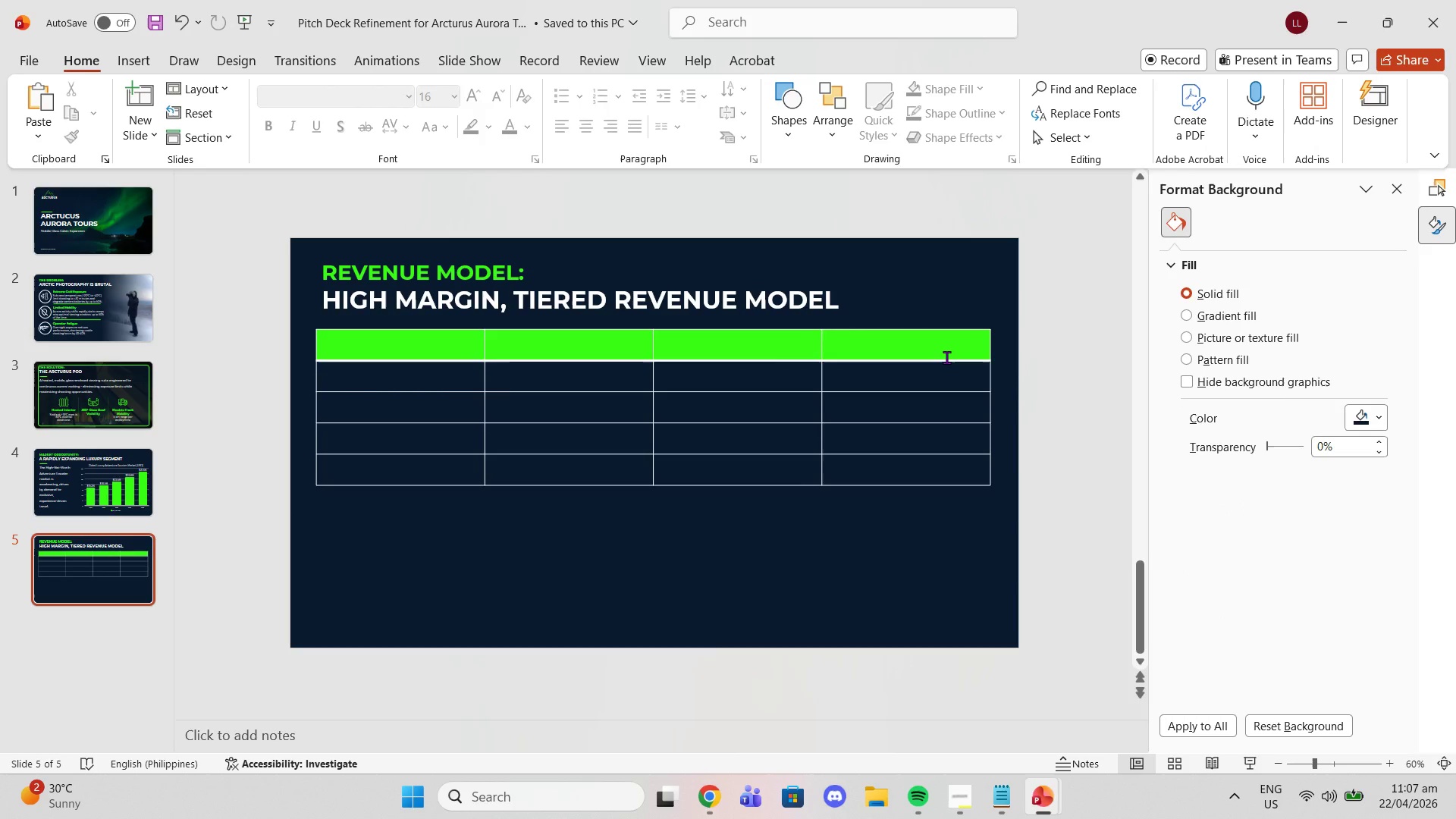 
left_click_drag(start_coordinate=[444, 350], to_coordinate=[902, 475])
 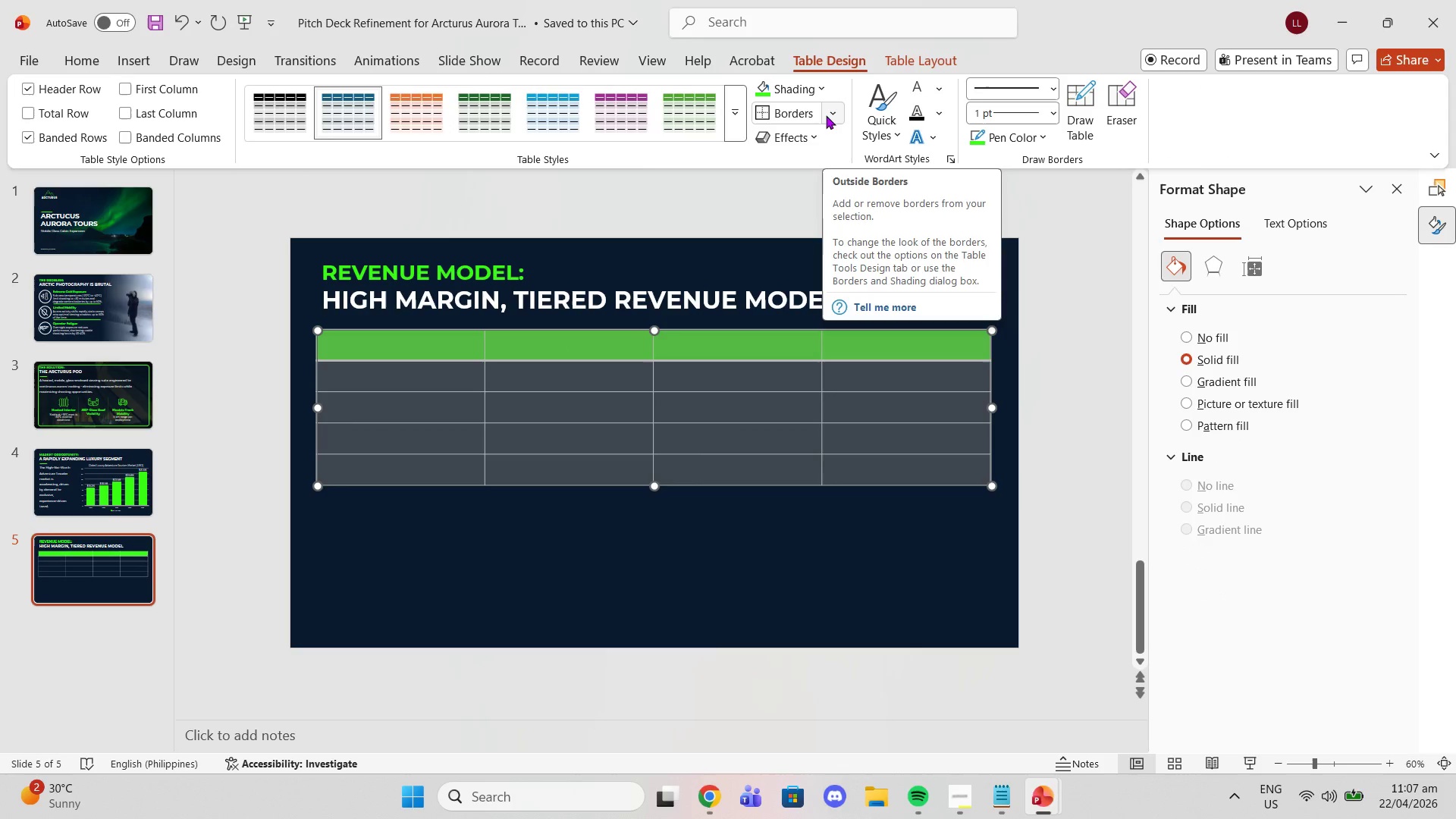 
left_click([826, 115])
 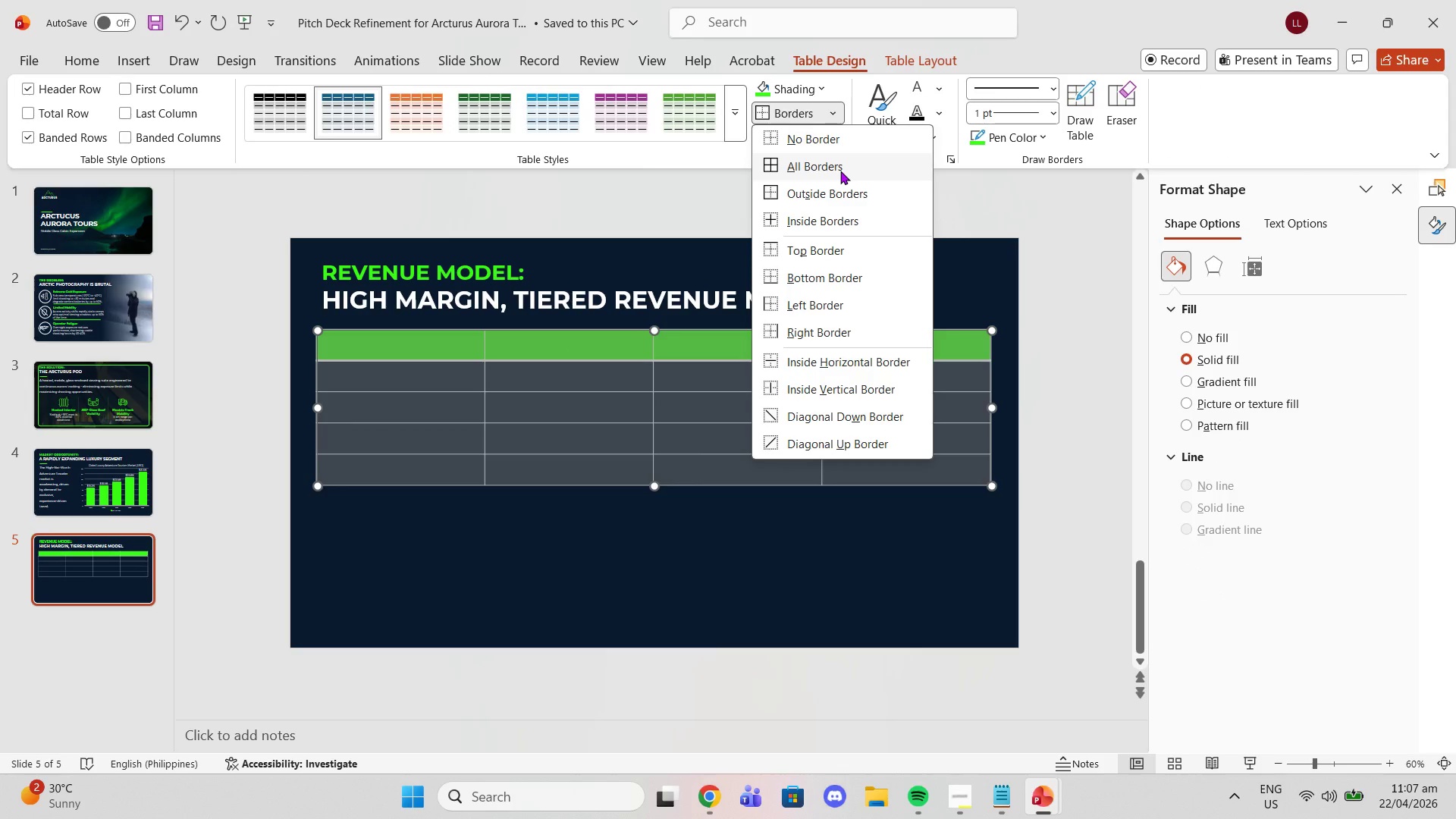 
left_click([840, 171])
 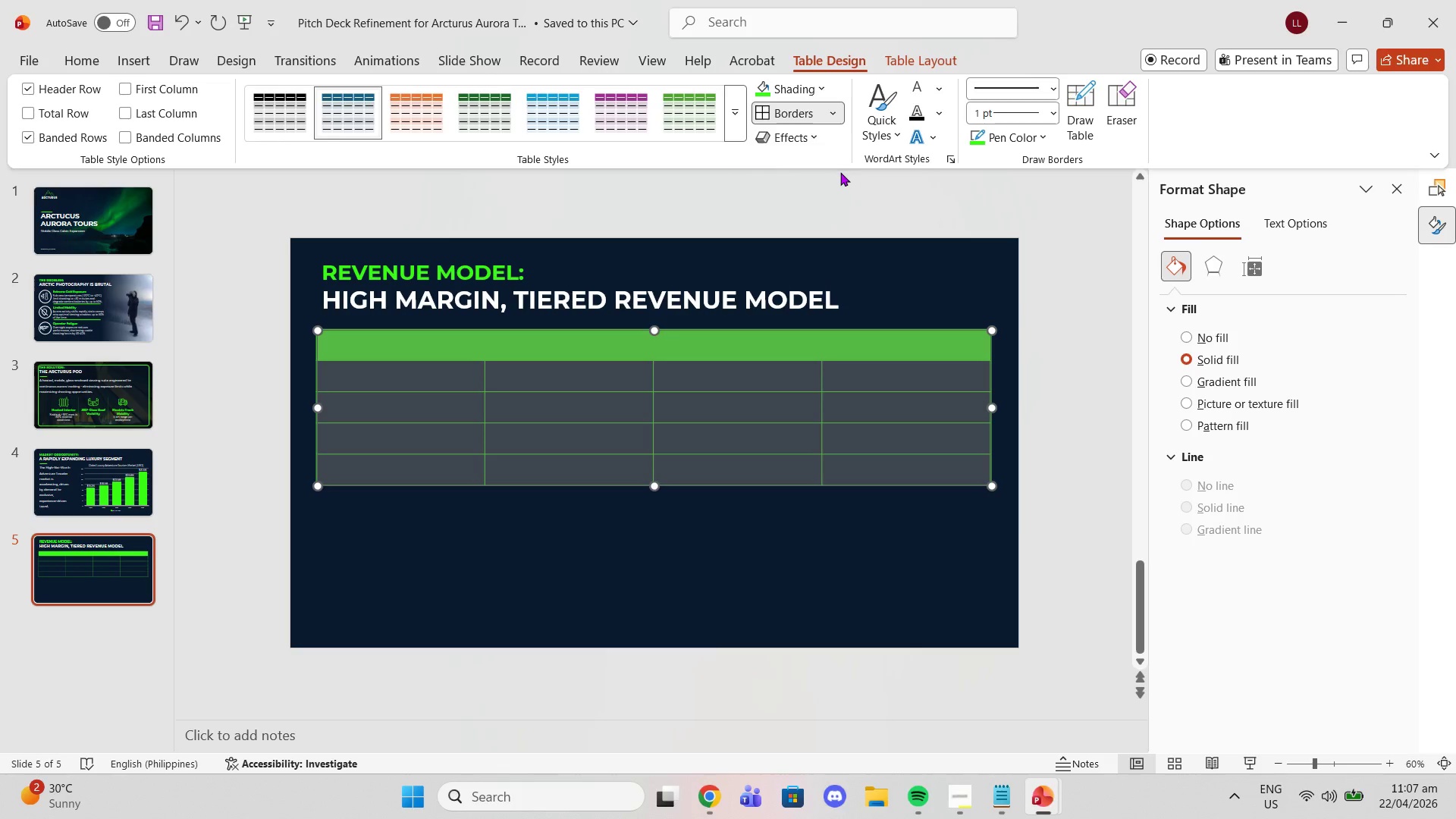 
left_click_drag(start_coordinate=[842, 174], to_coordinate=[944, 496])
 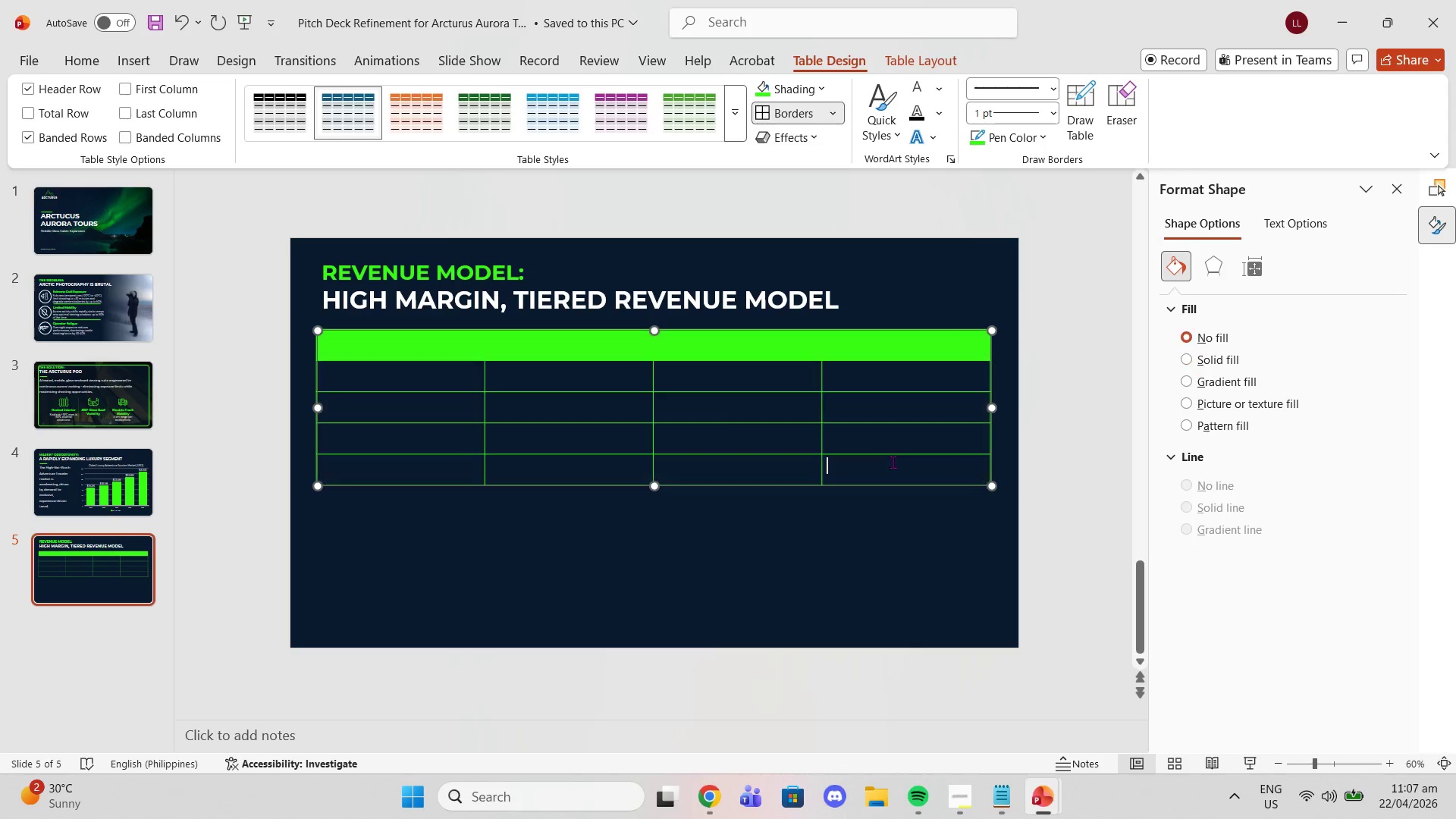 
left_click([901, 464])
 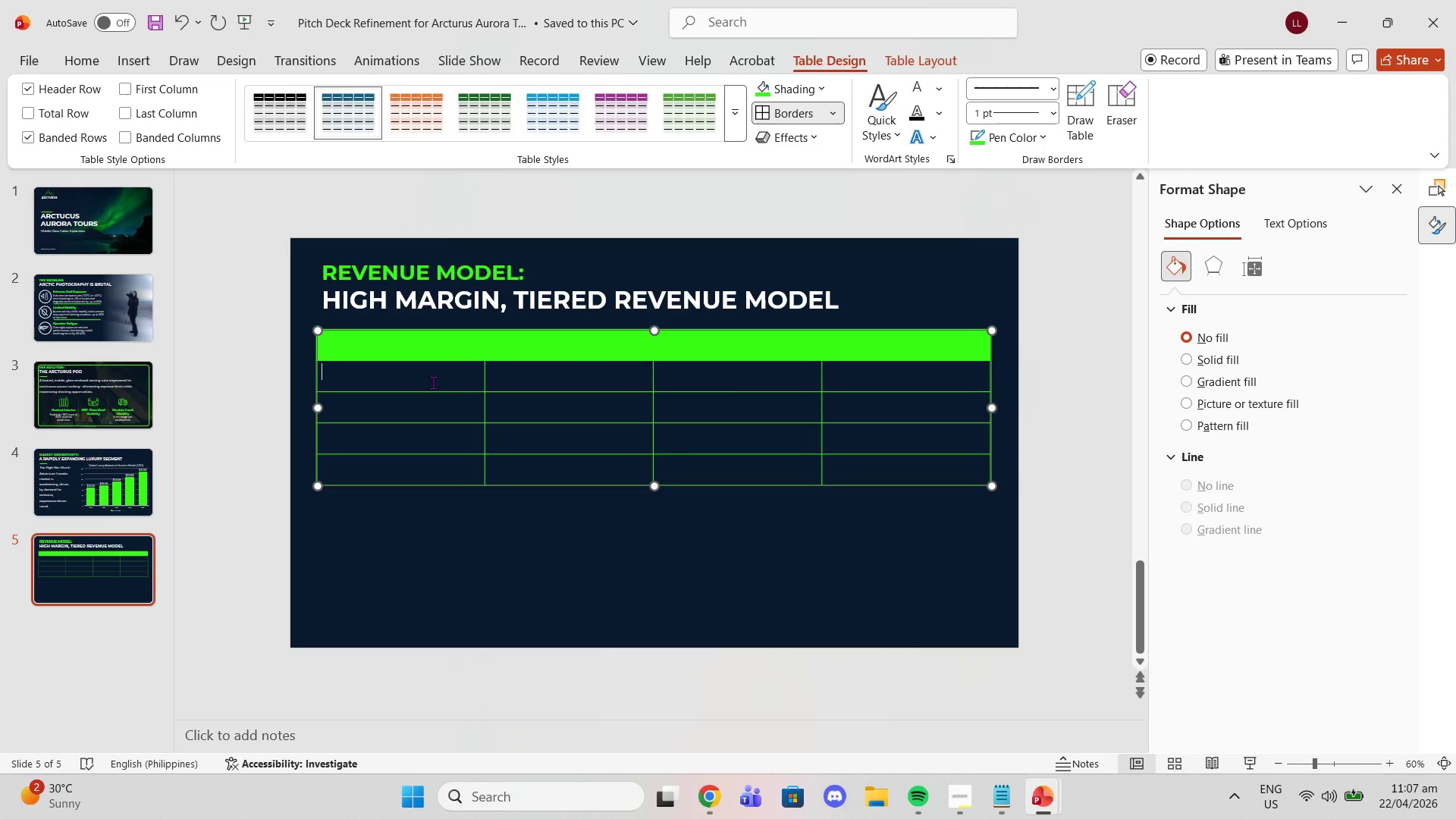 
left_click_drag(start_coordinate=[433, 382], to_coordinate=[905, 485])
 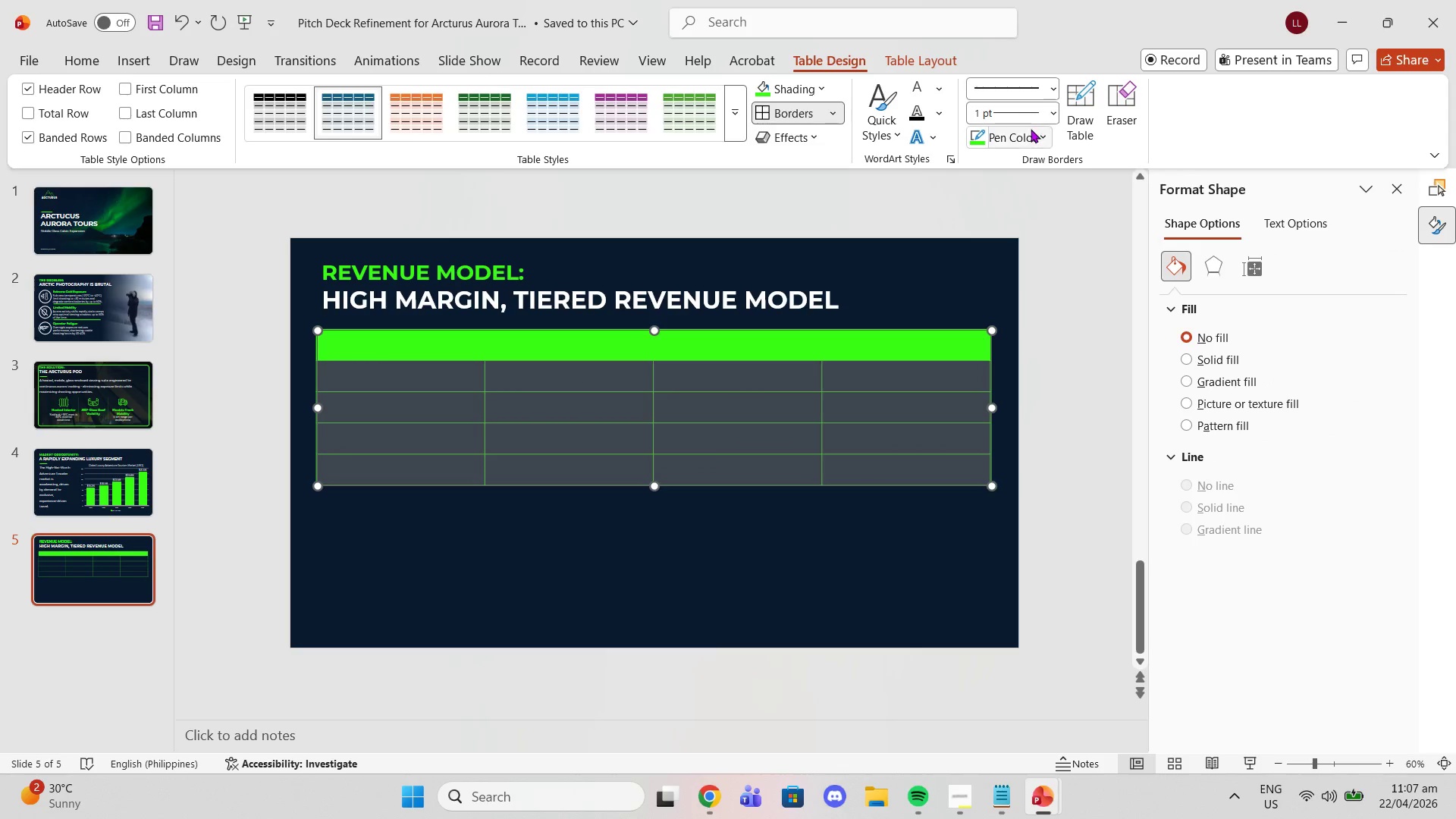 
left_click([1031, 129])
 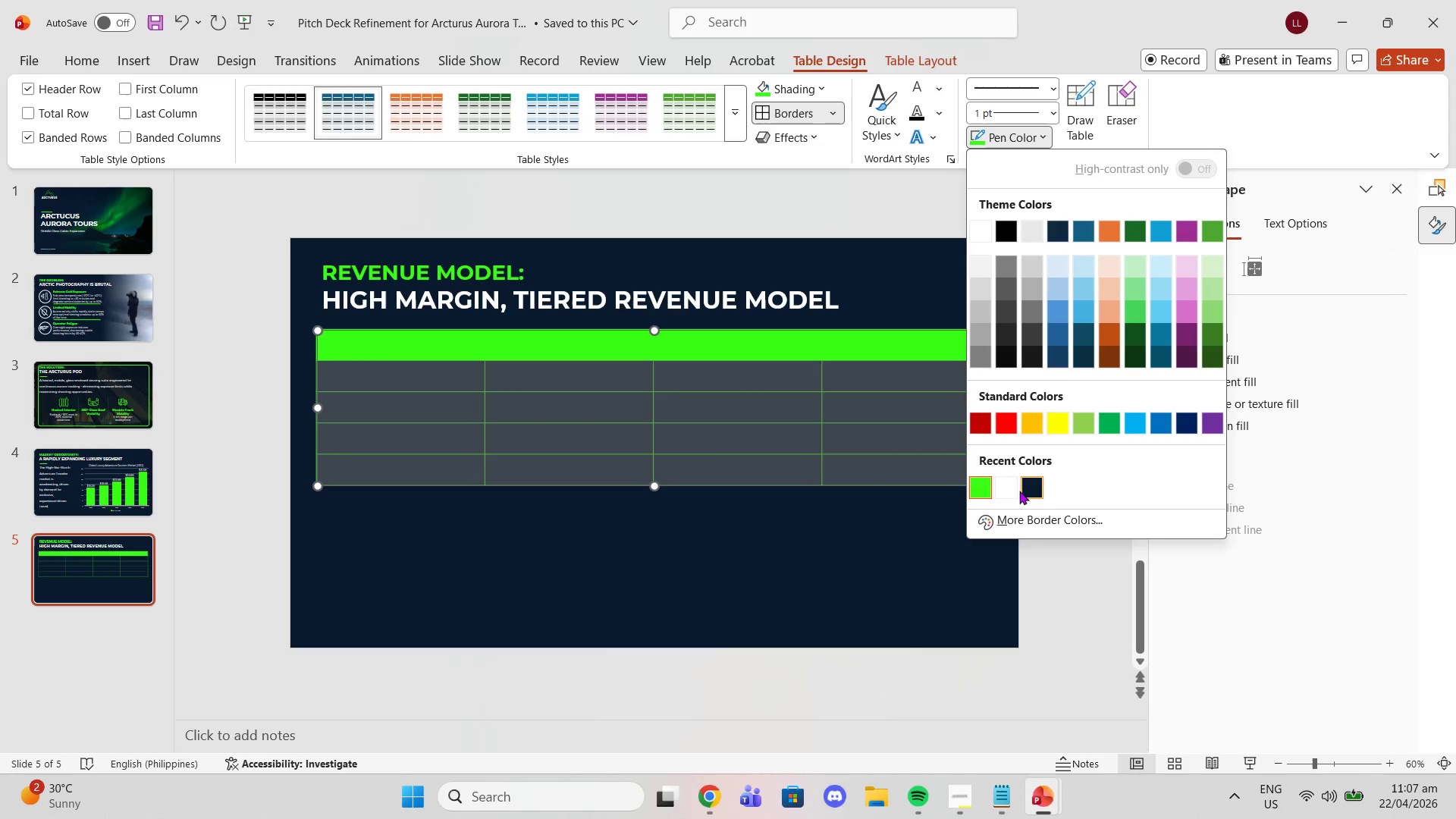 
left_click([1012, 490])
 